 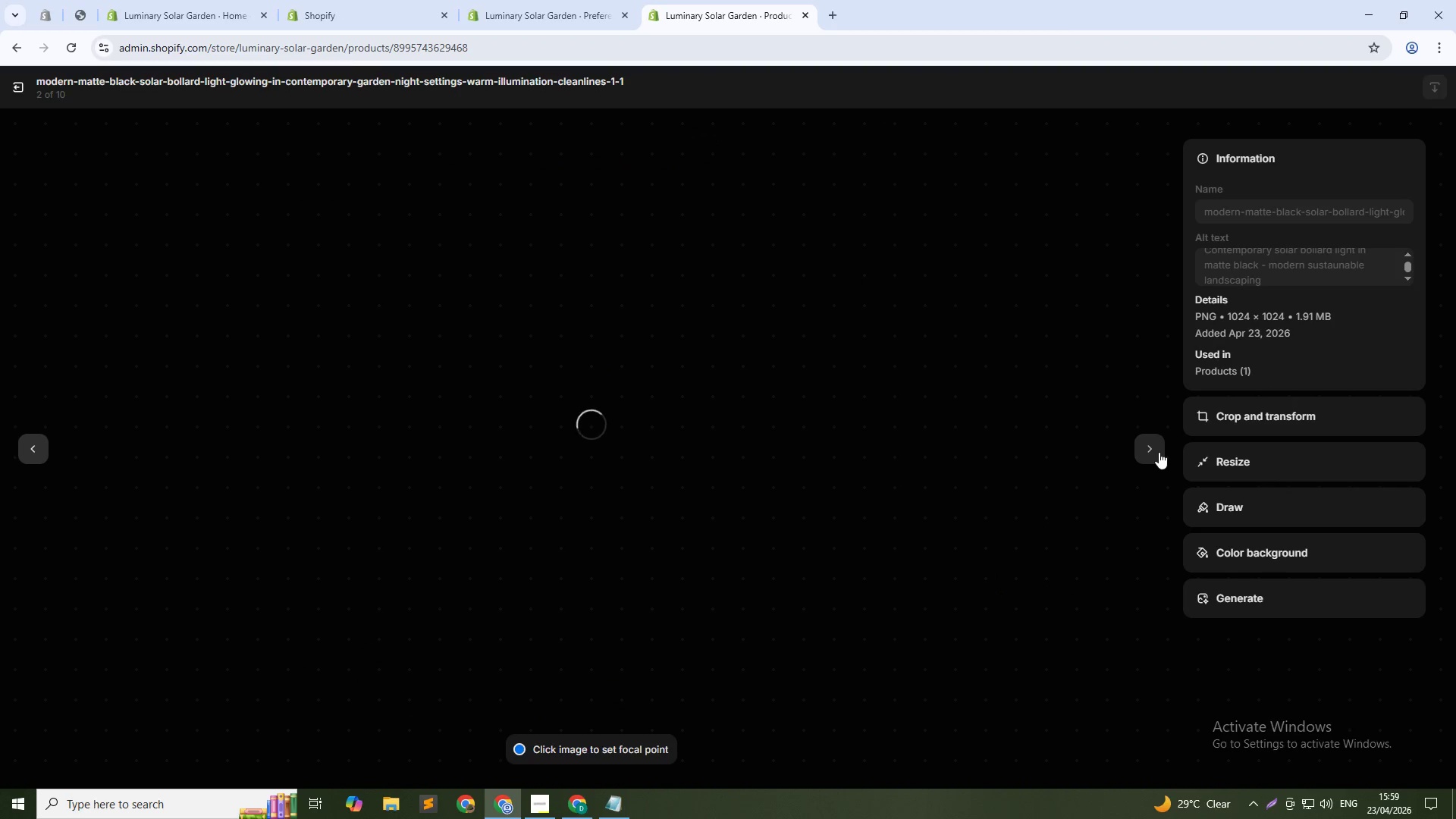 
left_click([1242, 267])
 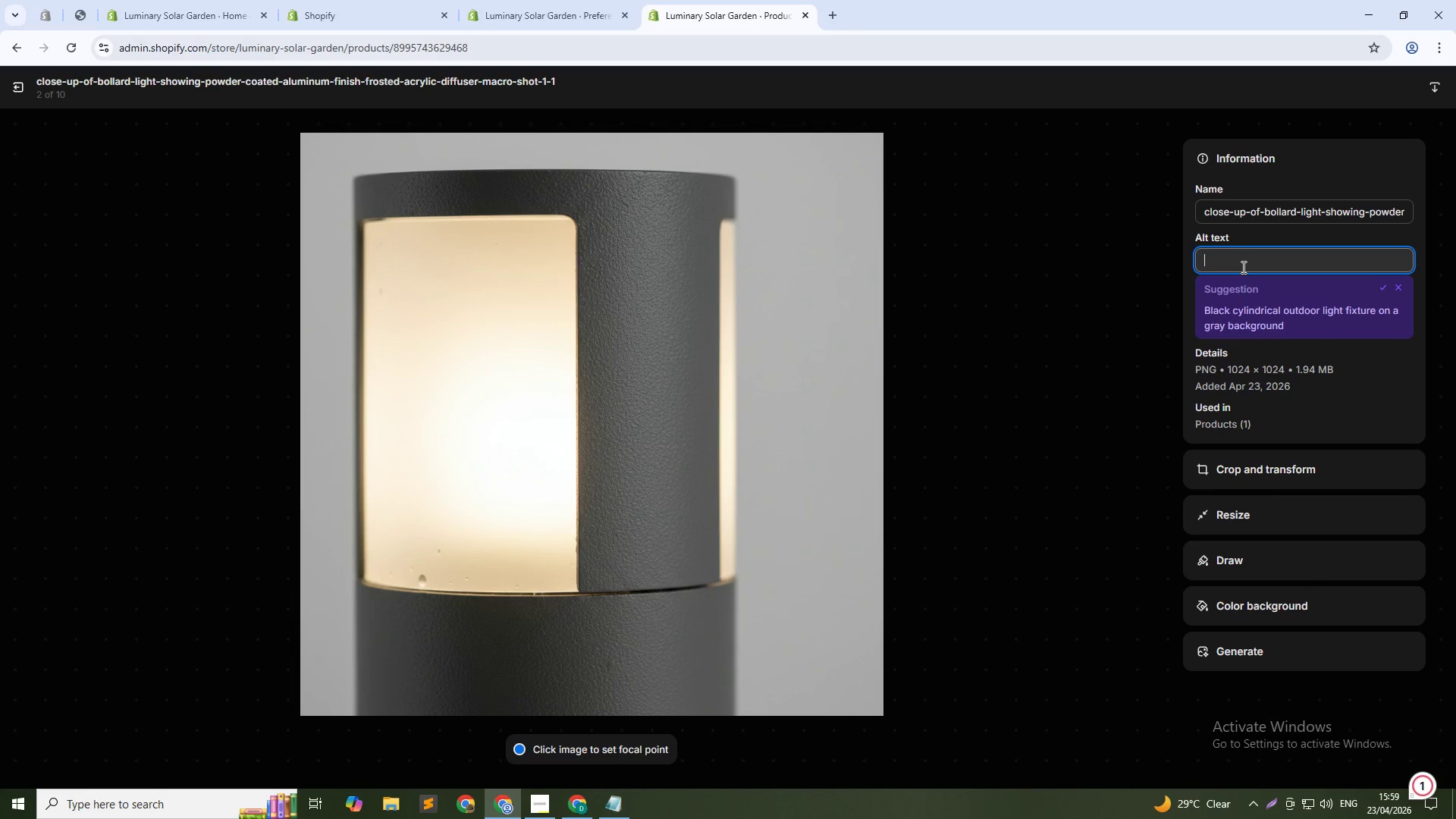 
type(mAtt)
key(Backspace)
key(Backspace)
key(Backspace)
key(Backspace)
key(Backspace)
type(Matte black)
 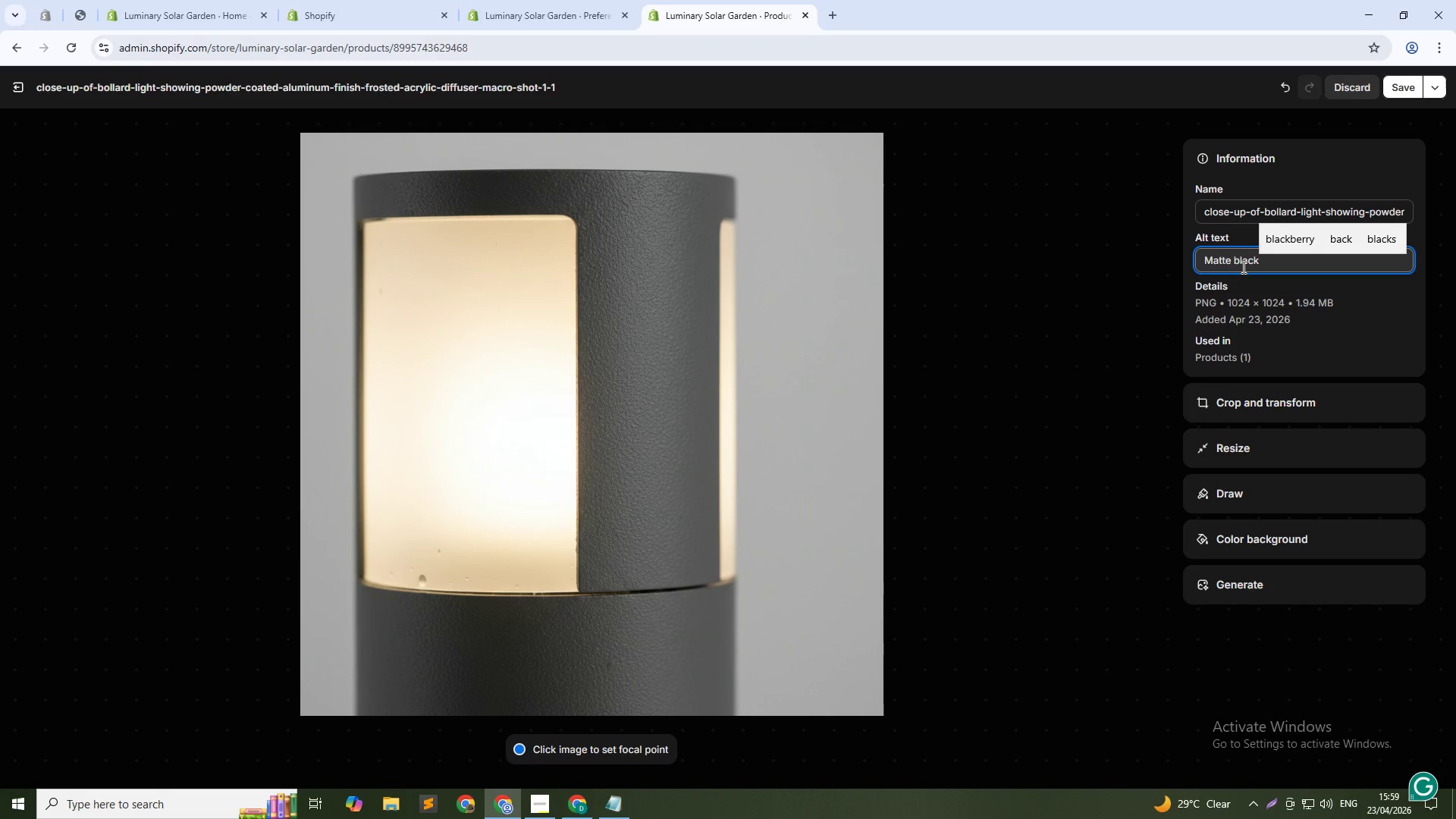 
type( olr bollard)
 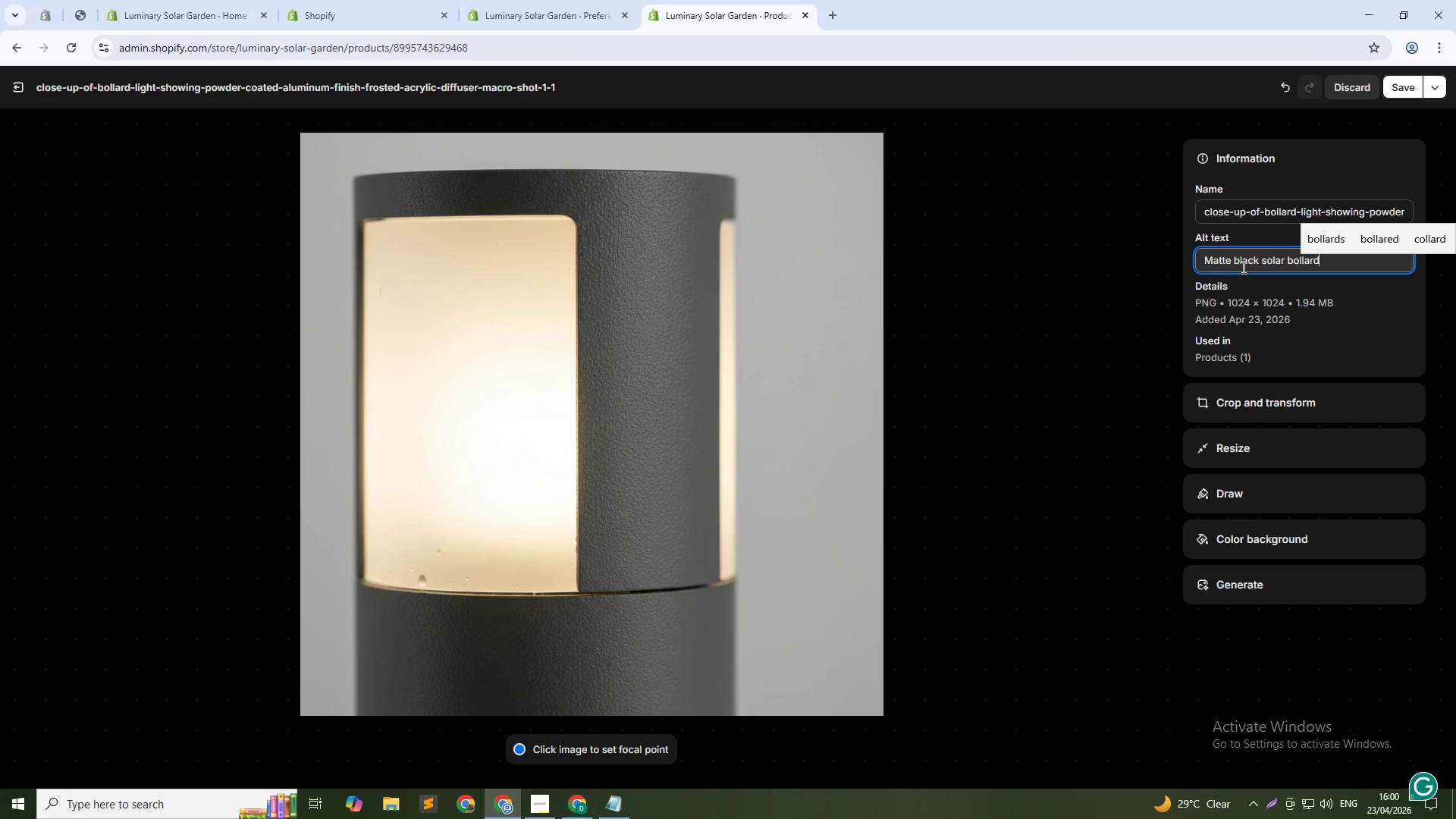 
hold_key(key=S, duration=0.31)
 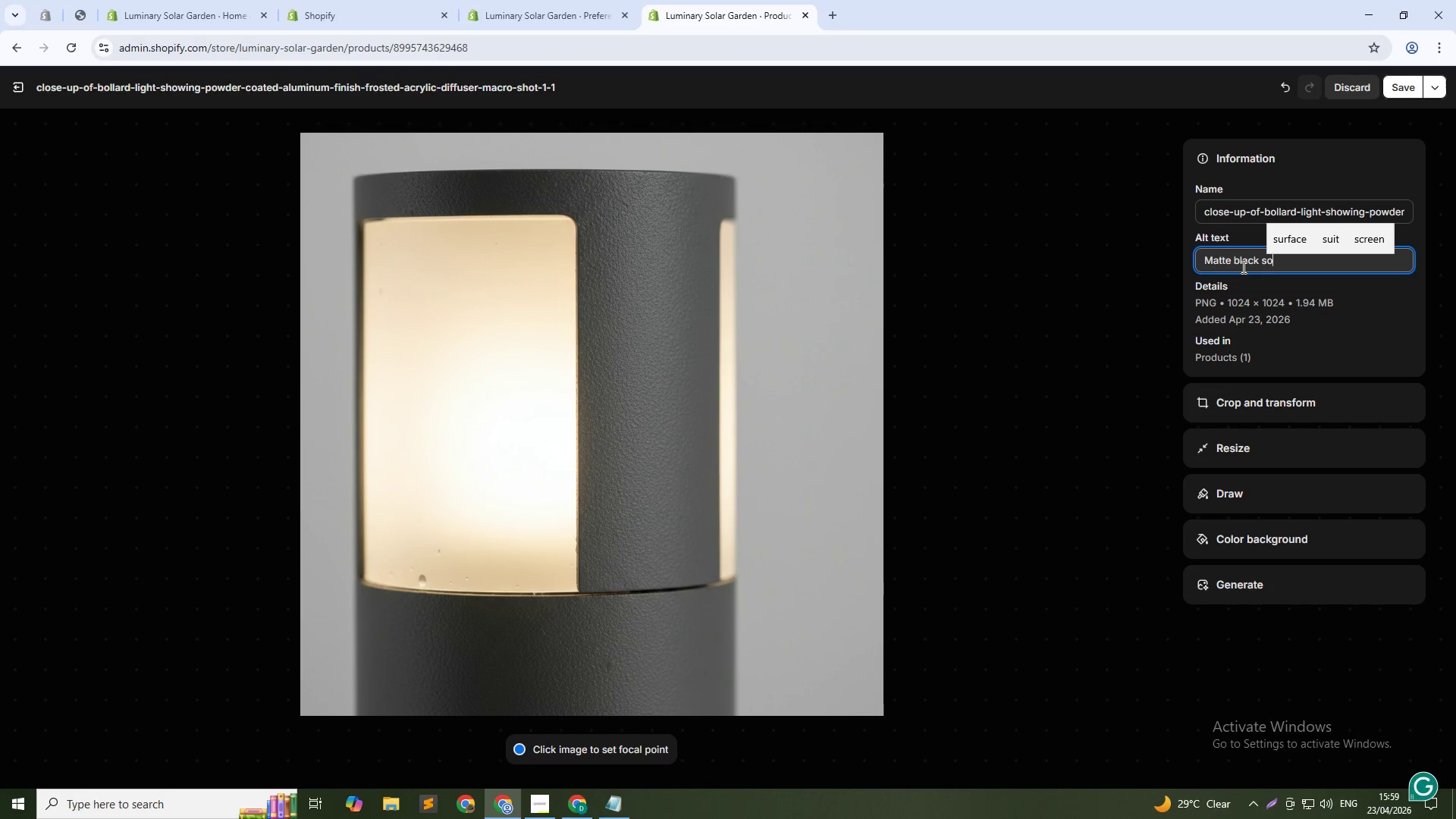 
wait(11.09)
 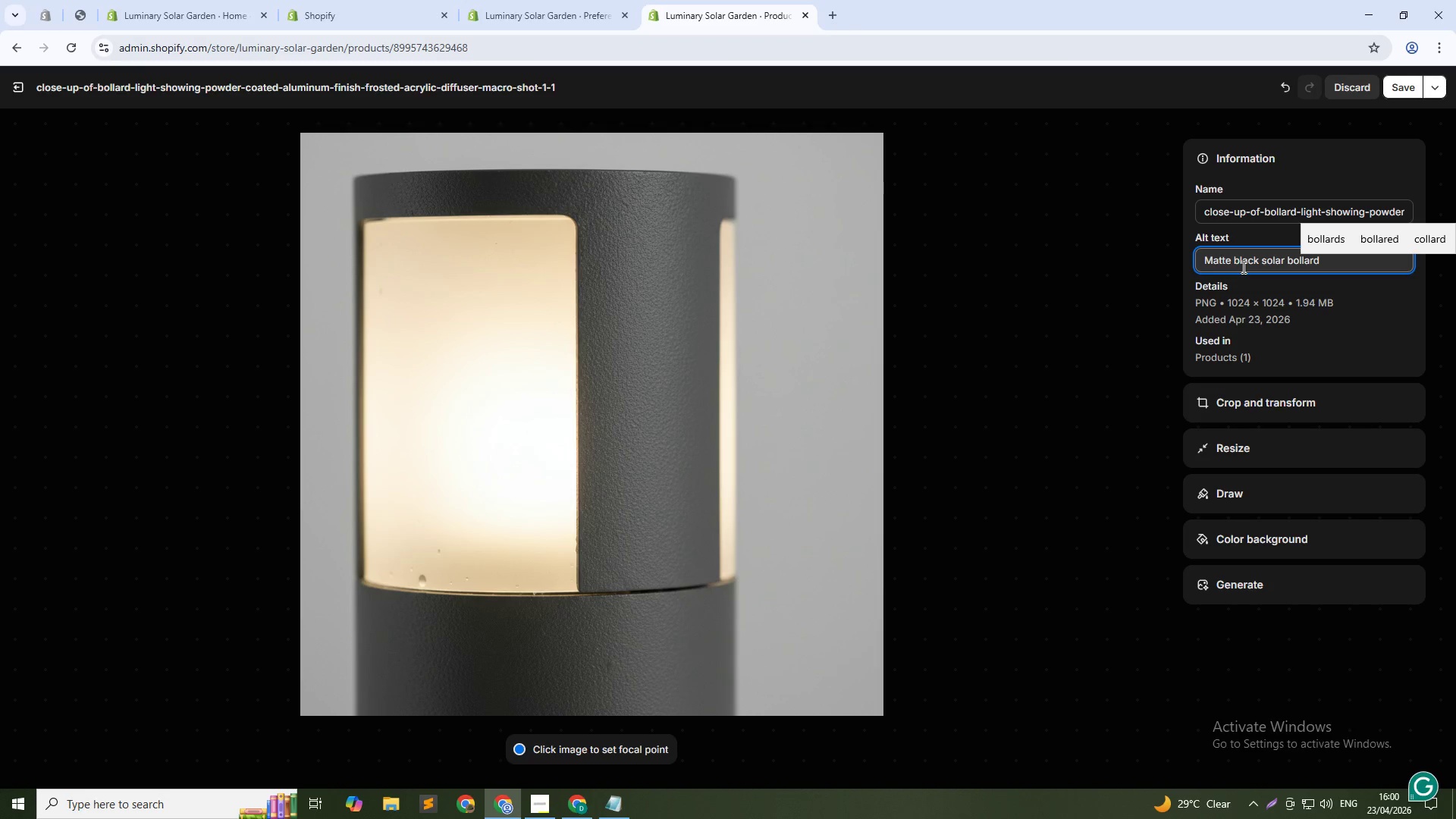 
type( light close-i)
key(Backspace)
type(up - architectural off )
key(Backspace)
type(-grid grden lighting)
 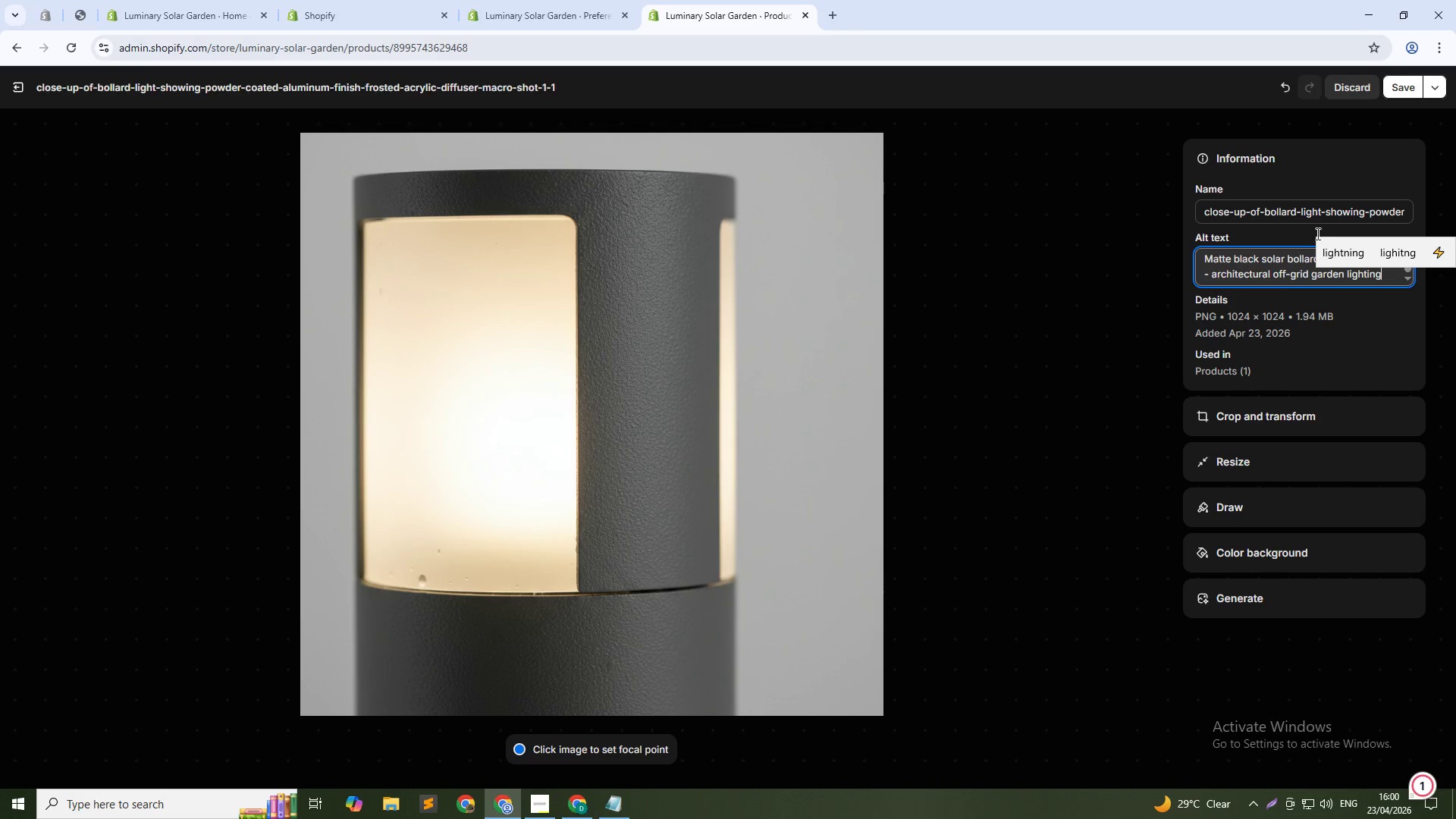 
left_click([1392, 83])
 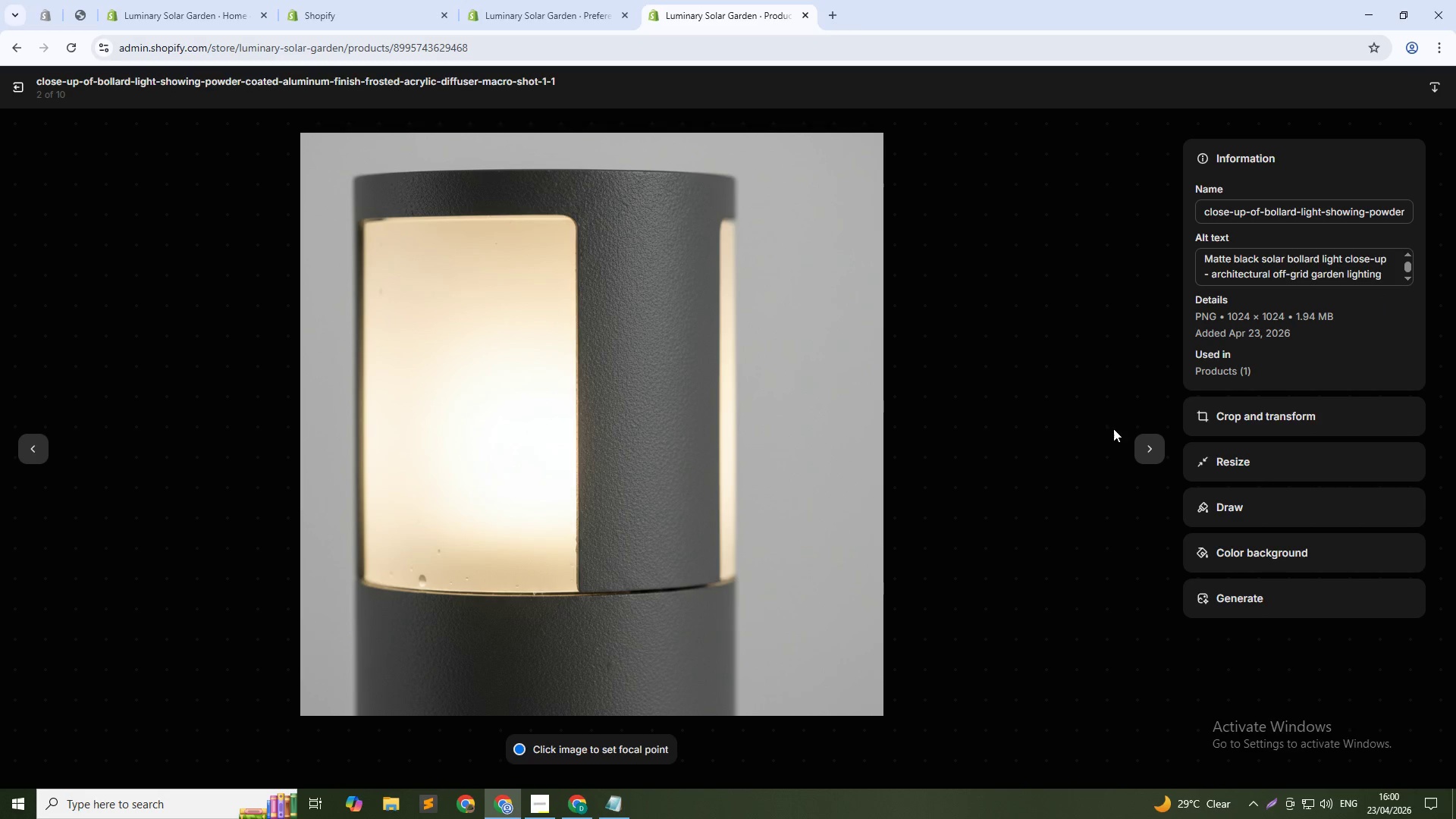 
left_click([1152, 457])
 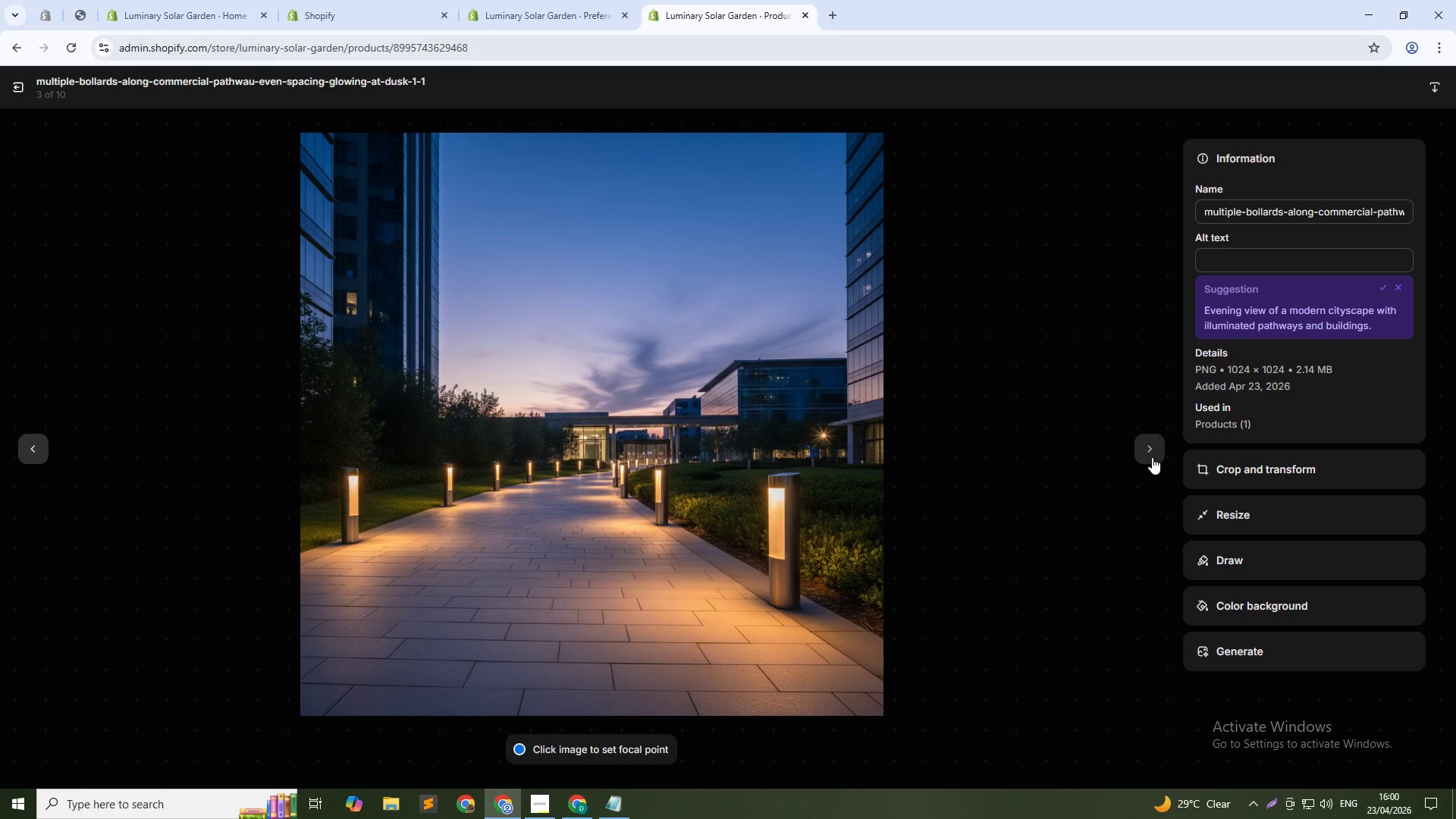 
wait(8.8)
 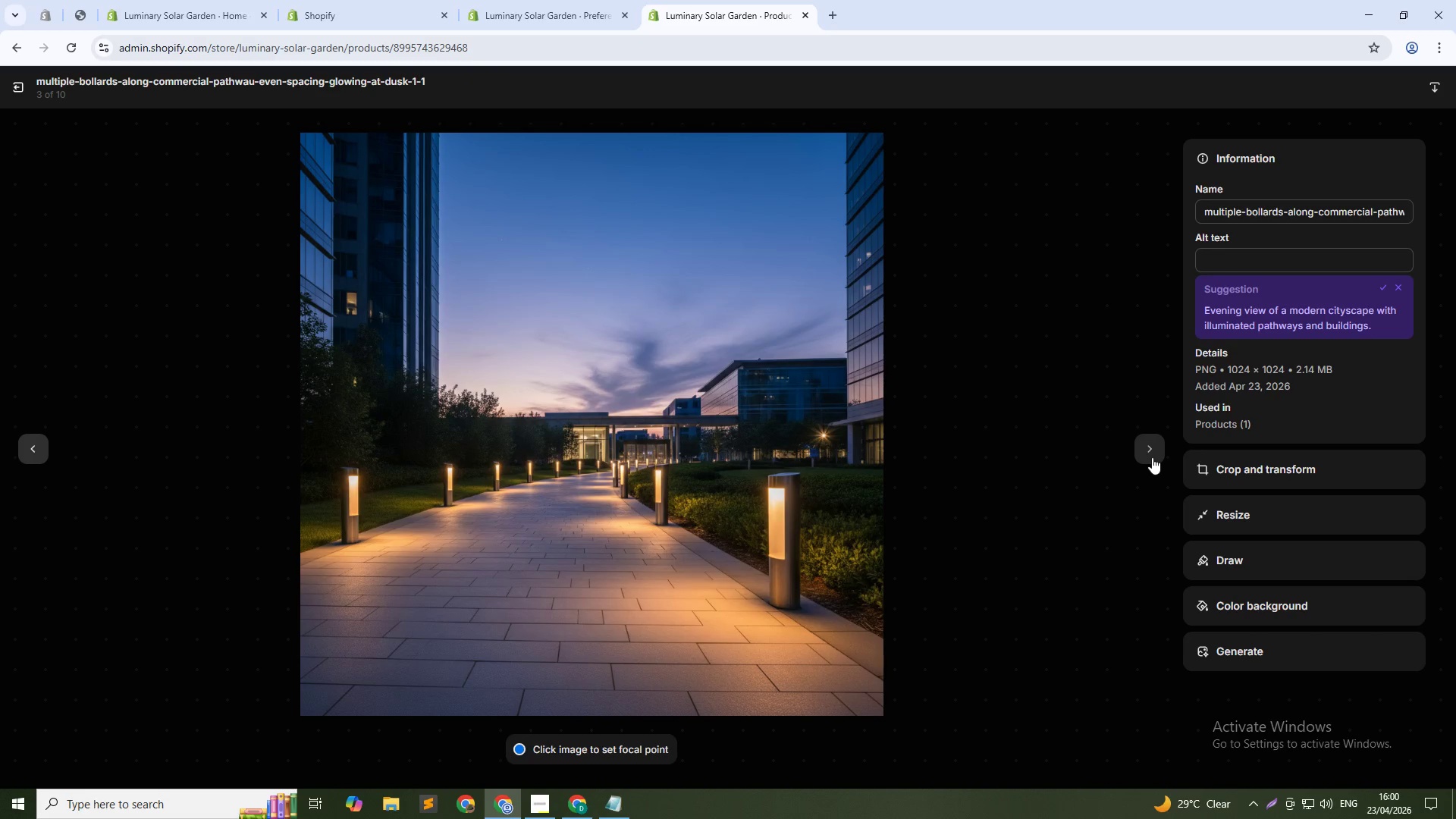 
left_click([1216, 257])
 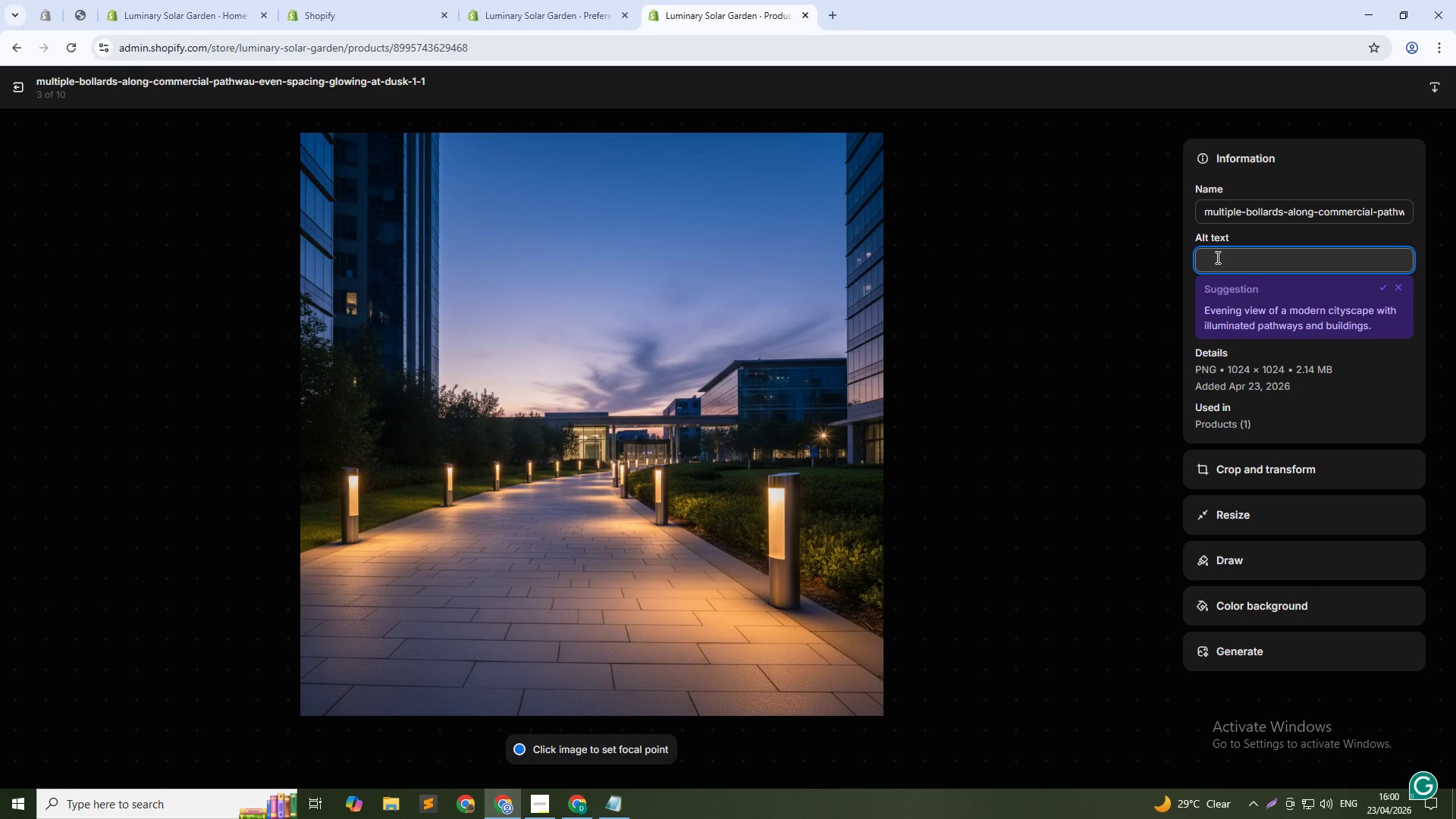 
type(Solr bollard lights illi)
key(Backspace)
type(uminating commercial walkway- eco - friendly security lighting)
 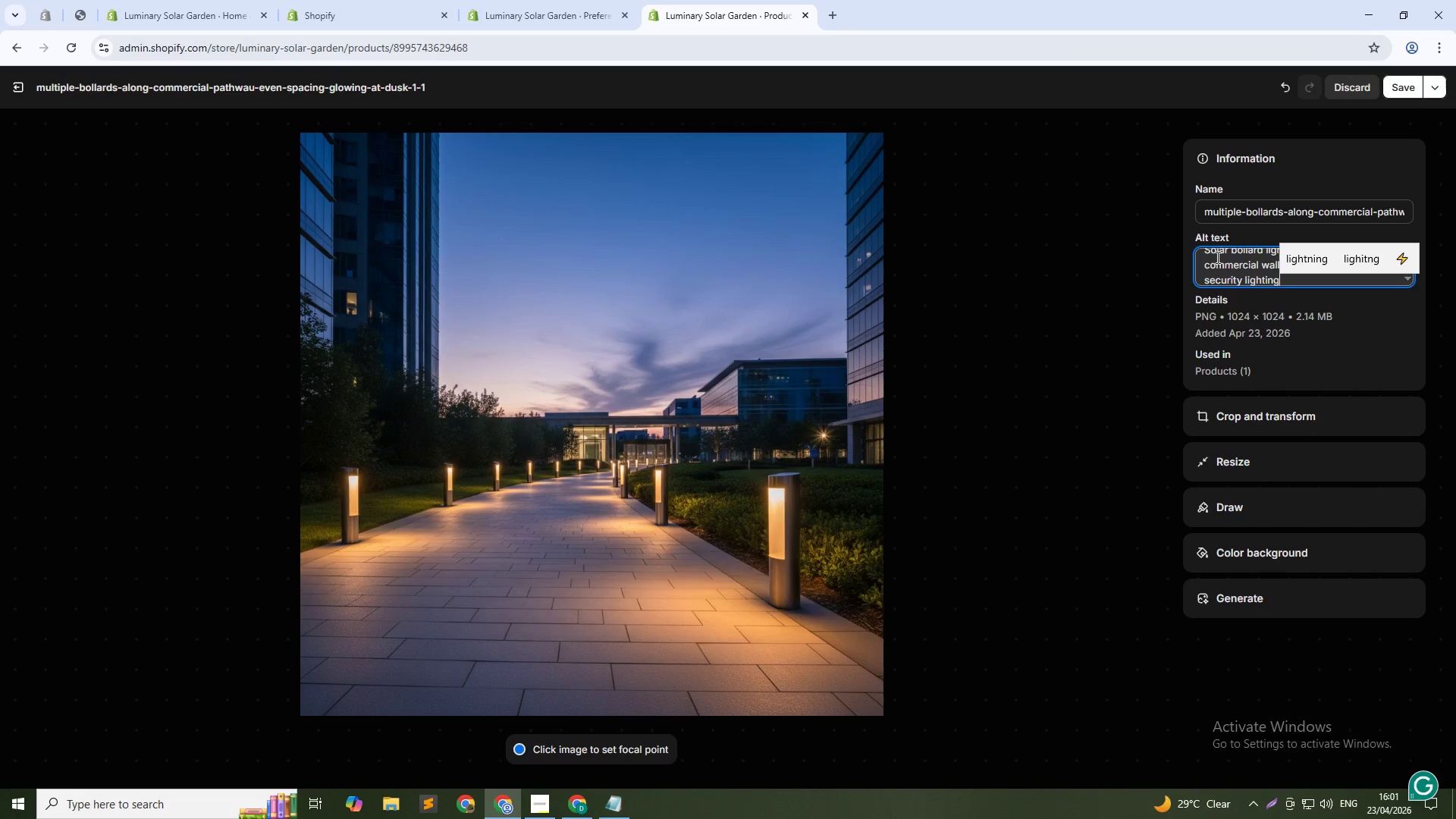 
left_click([1320, 281])
 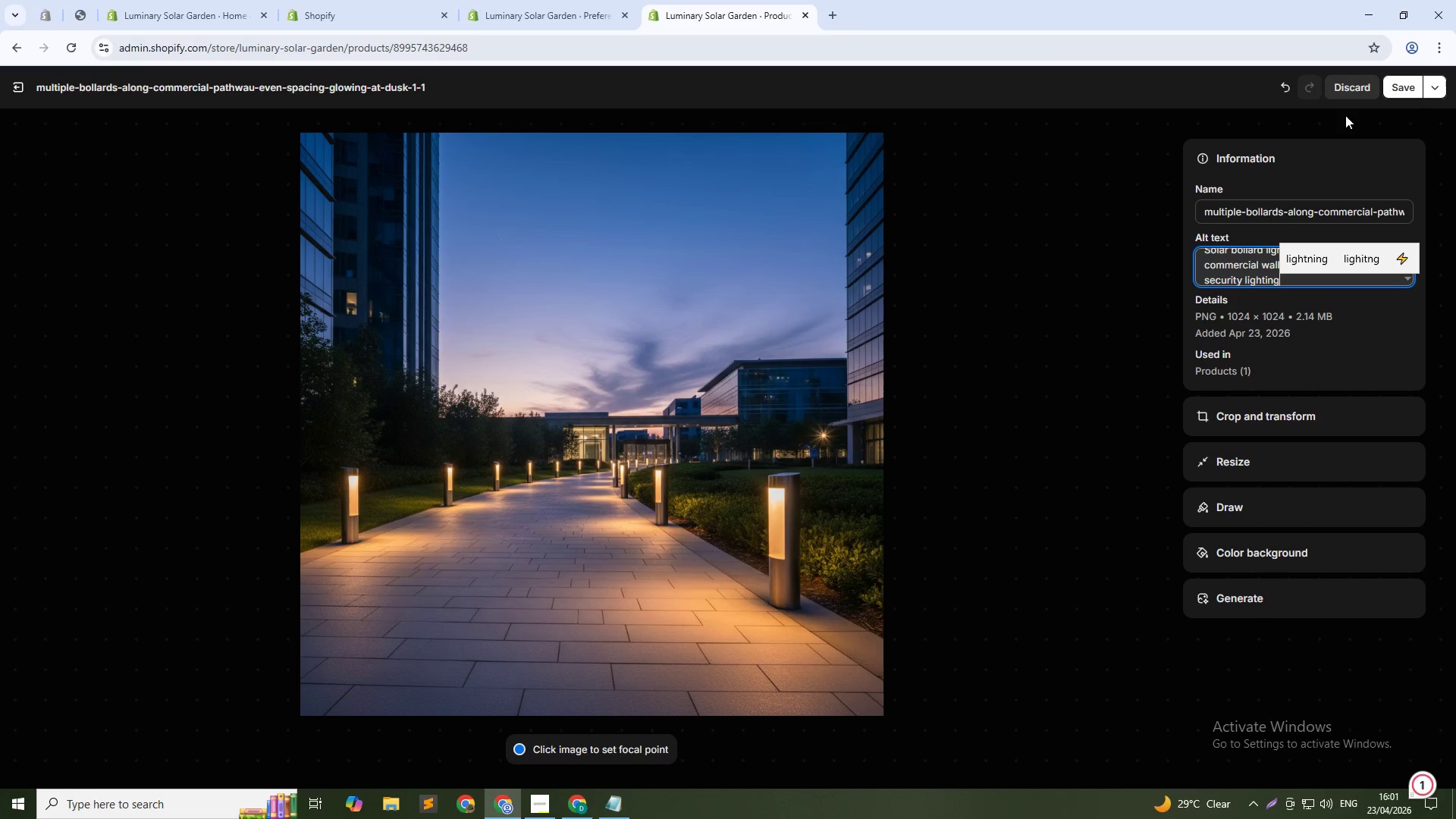 
left_click([1397, 86])
 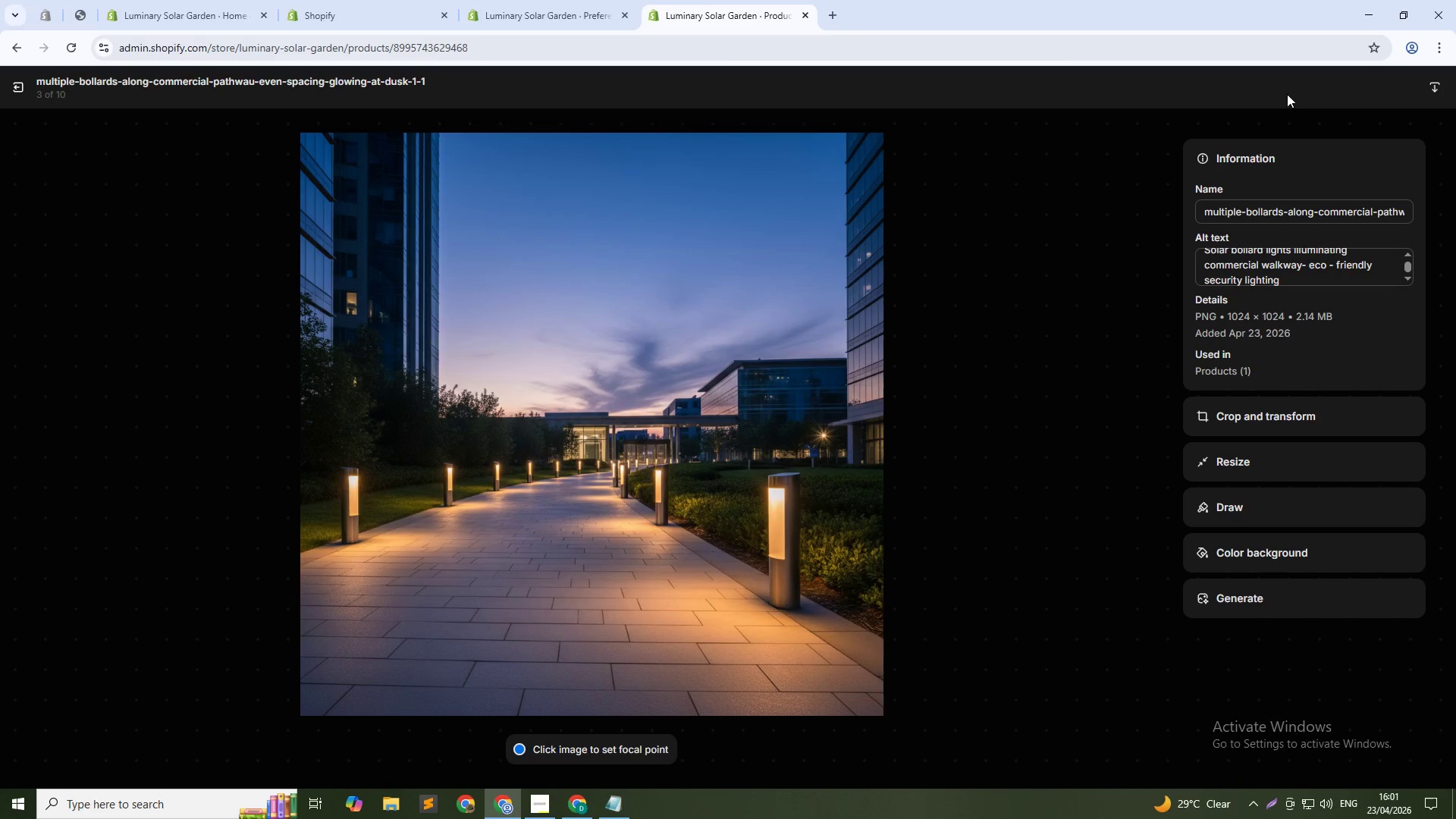 
left_click([1143, 442])
 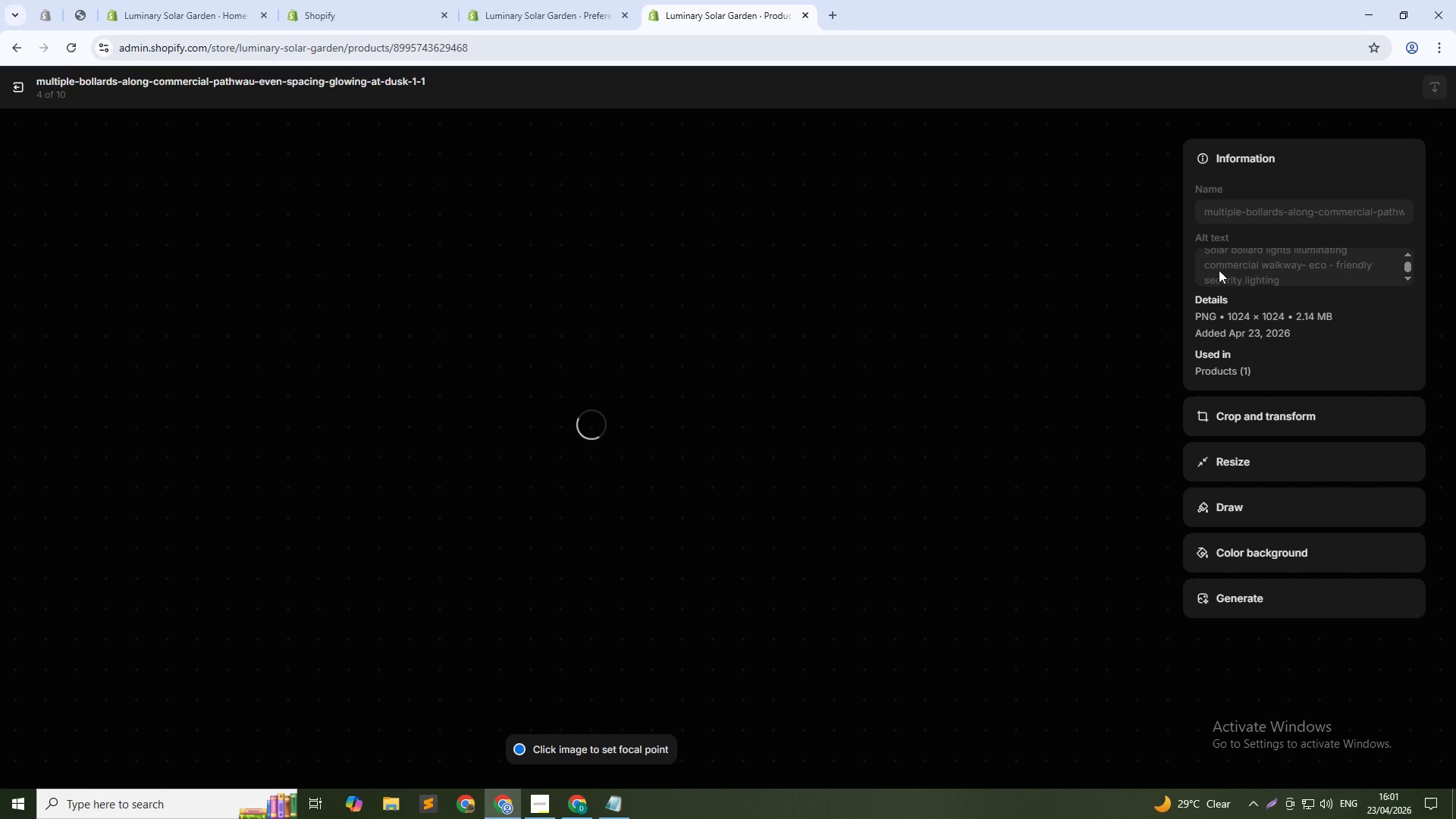 
left_click([1216, 269])
 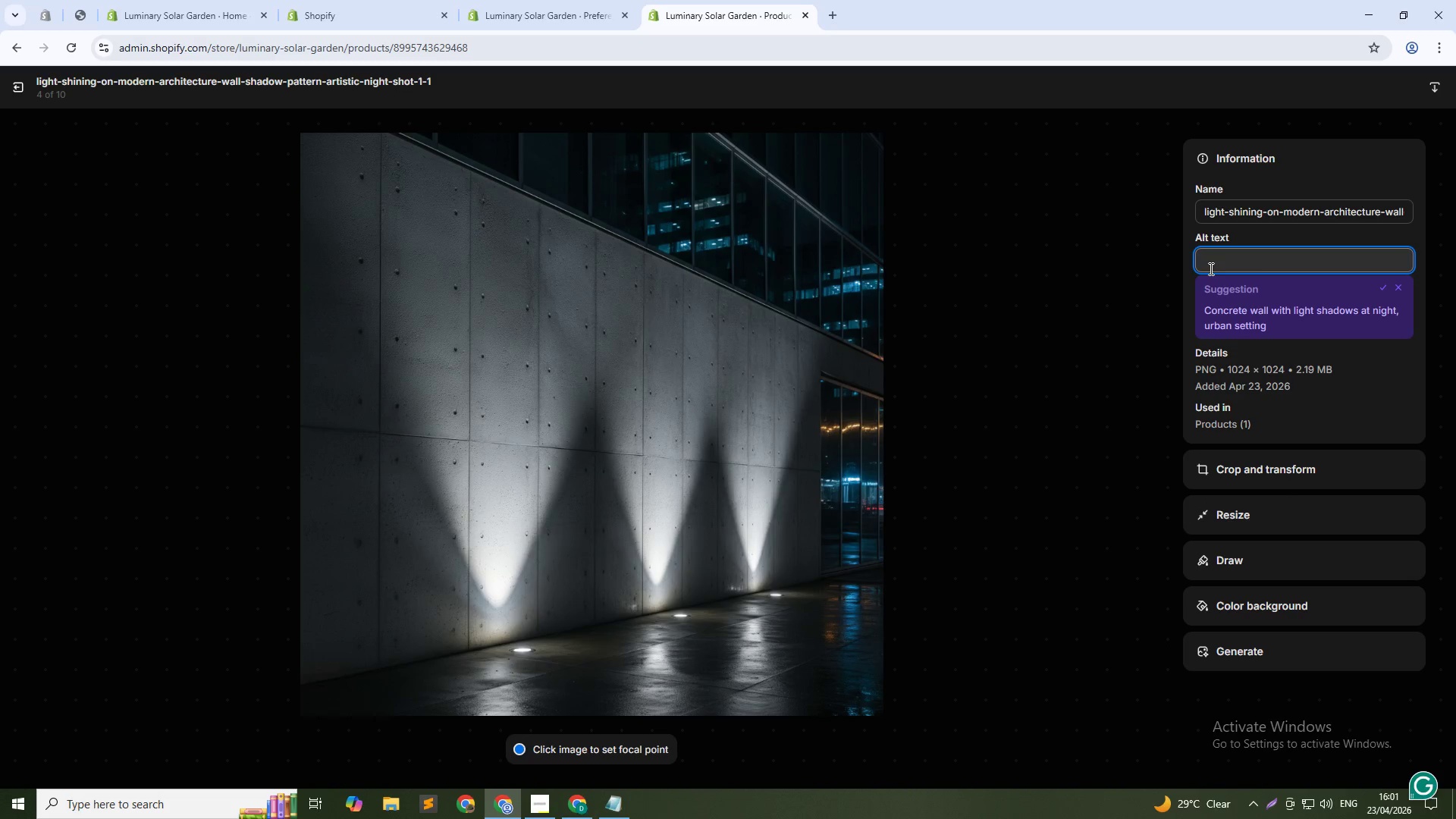 
hold_key(key=ShiftLeft, duration=0.39)
 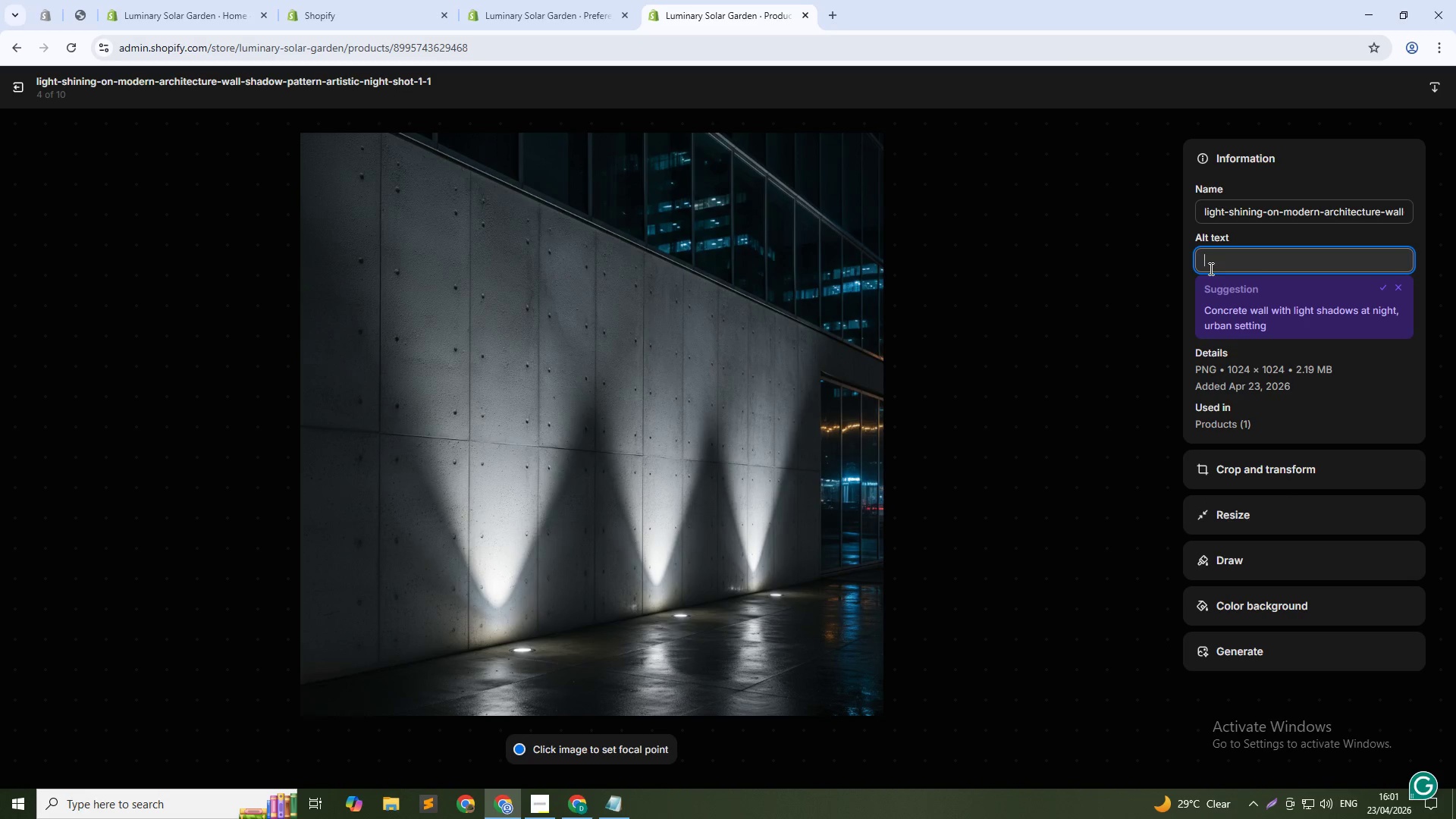 
type(Solar bollrd light casting architectural shadows - sustainable outdoor lighting)
 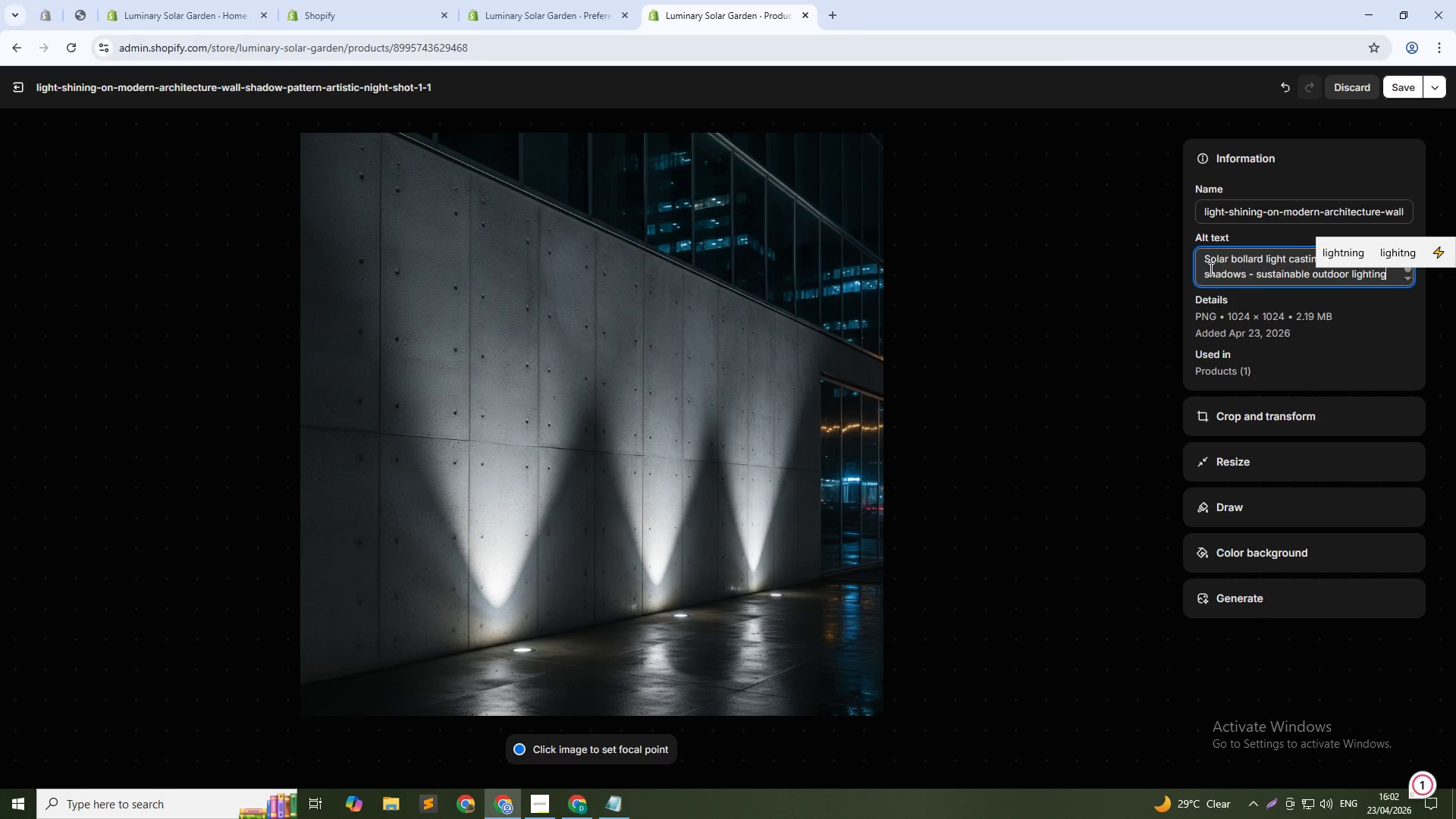 
left_click([1399, 85])
 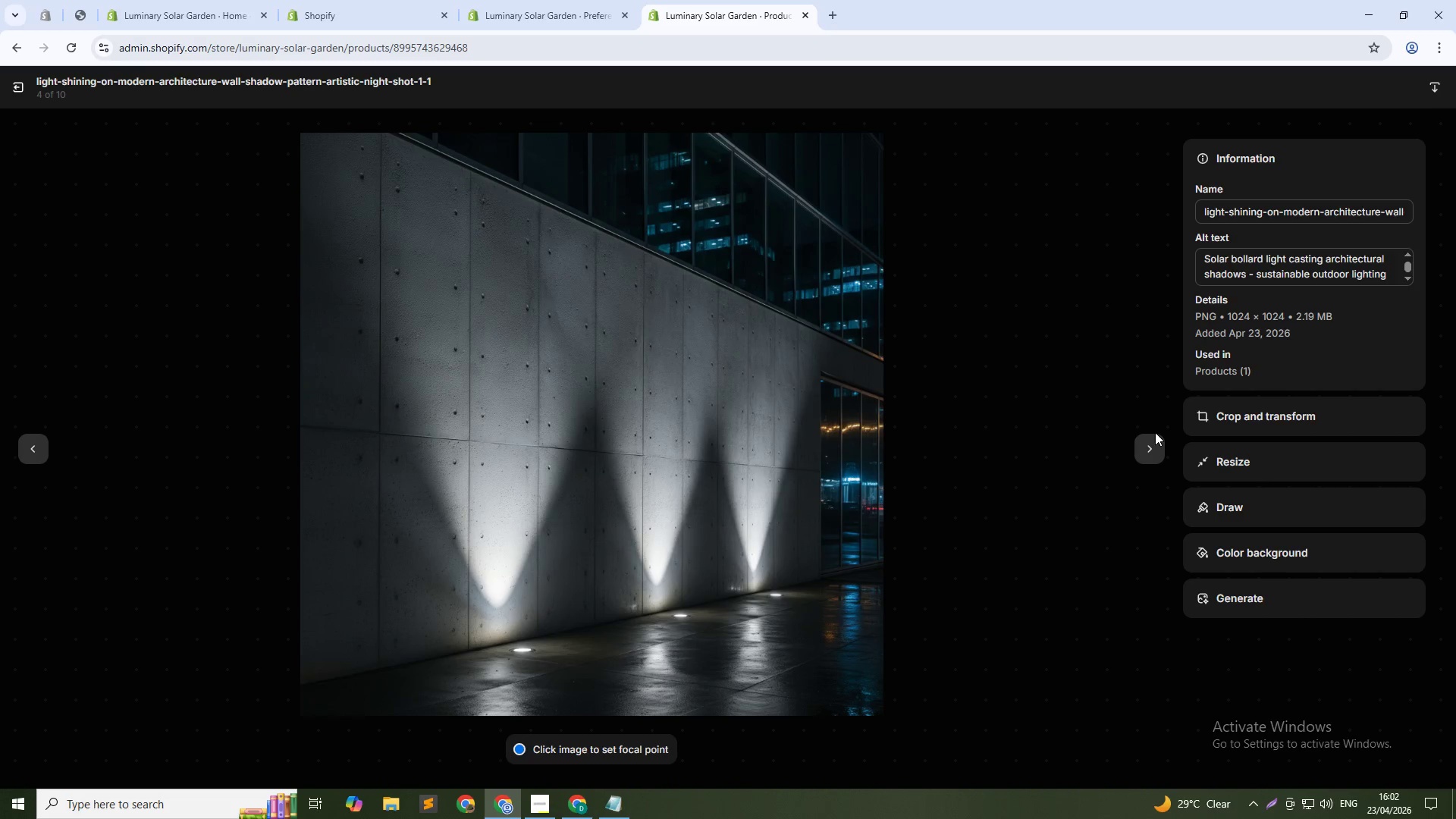 
left_click([1151, 447])
 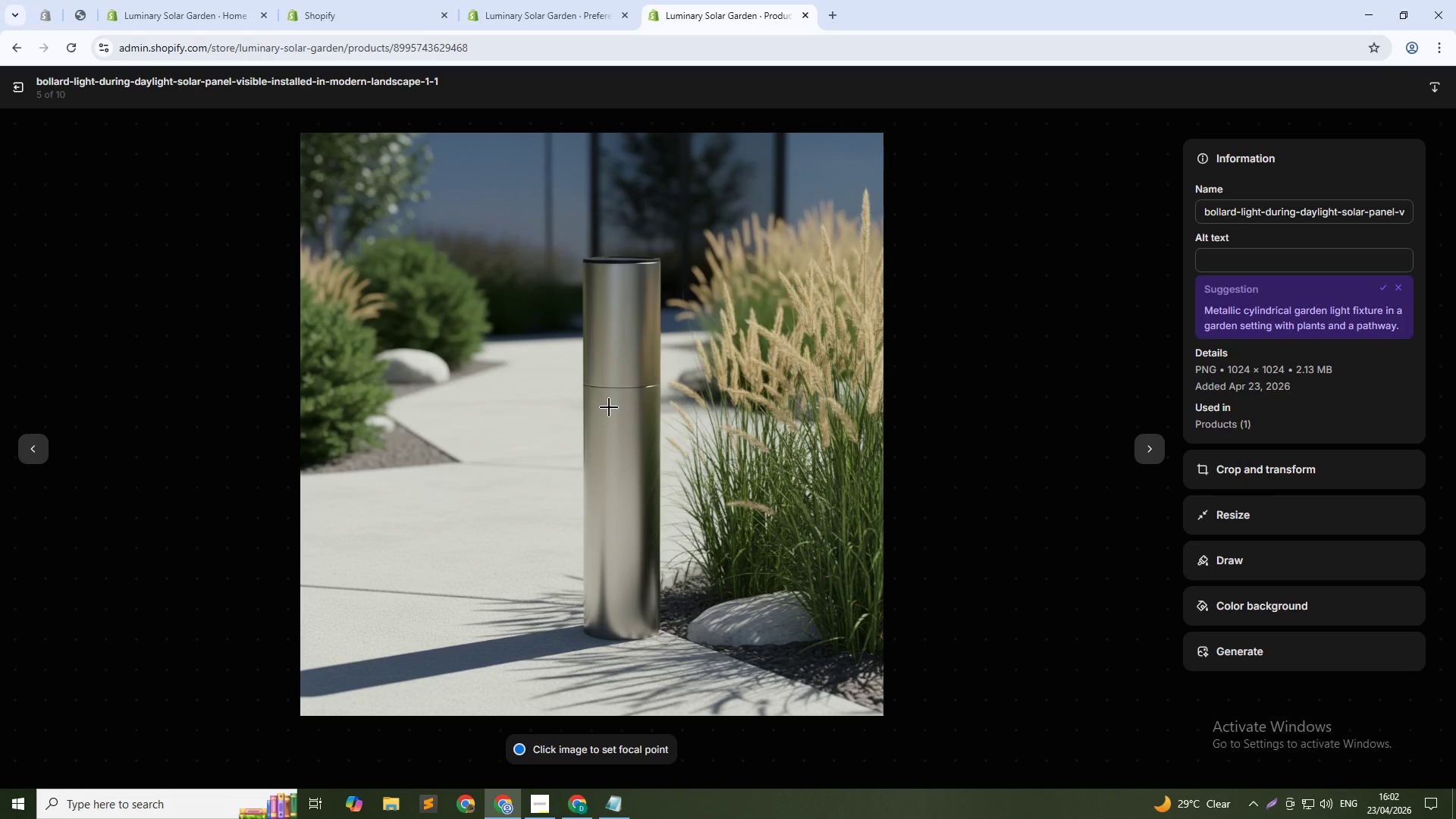 
wait(11.3)
 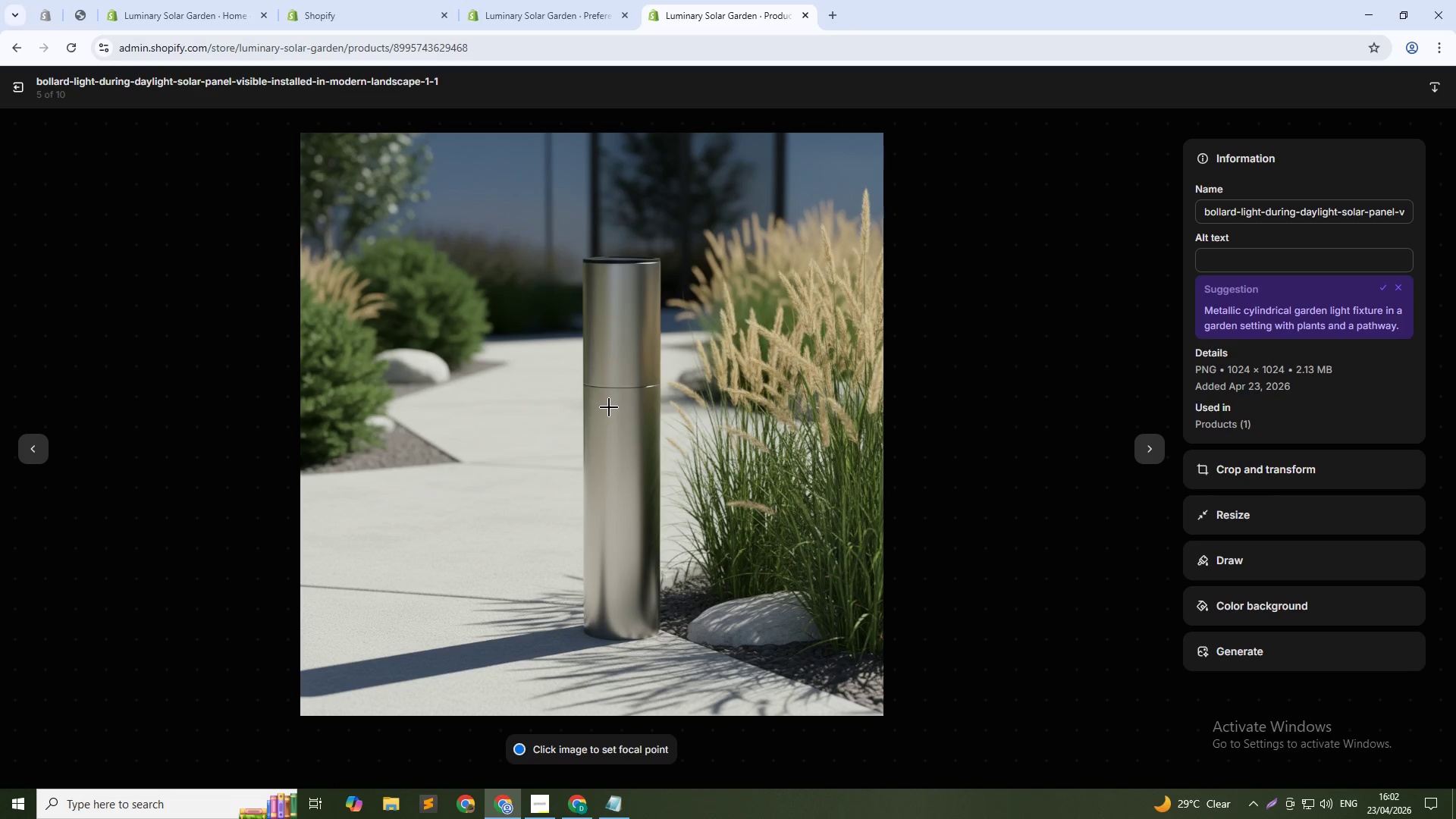 
left_click([1311, 253])
 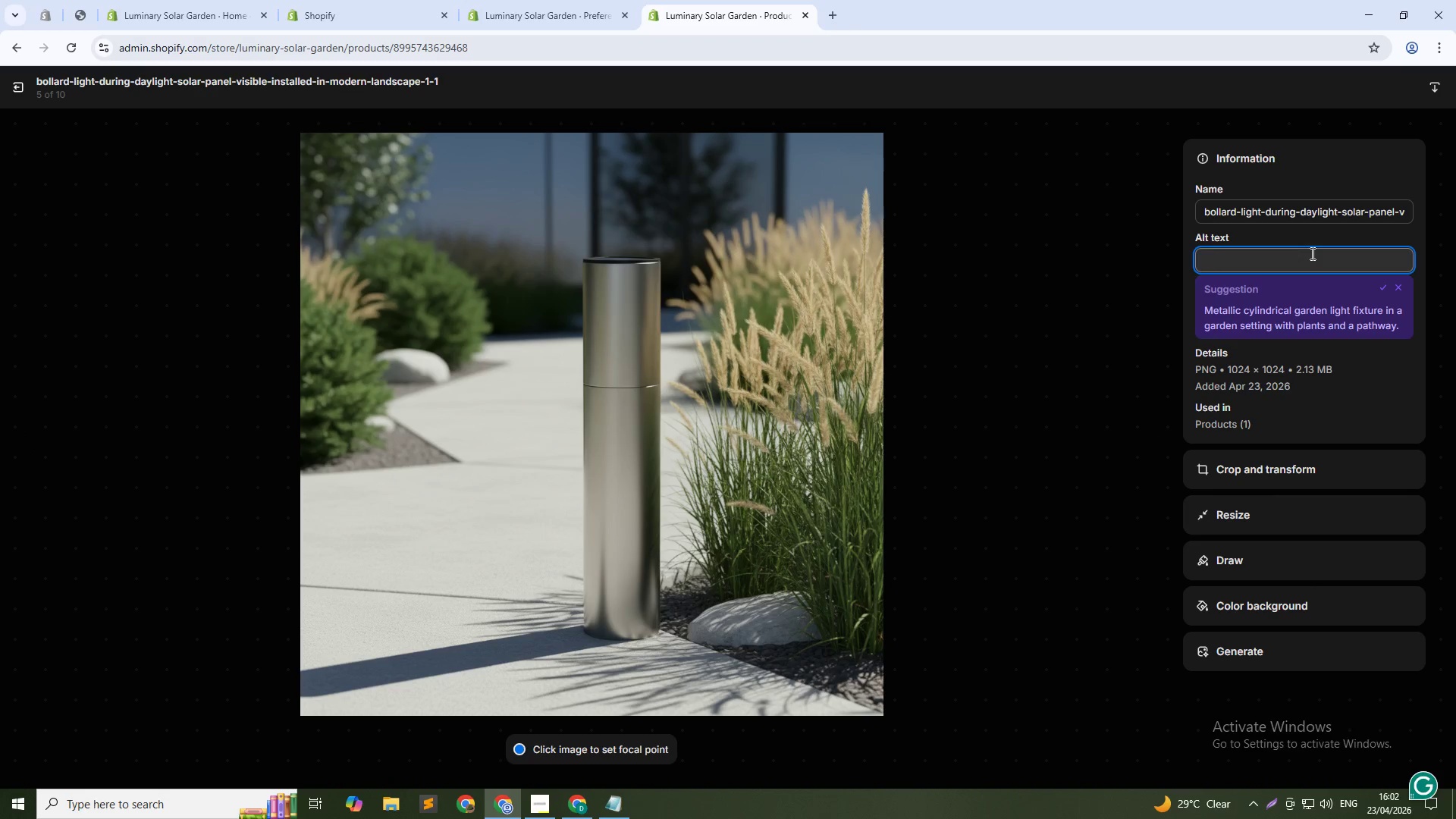 
type(Solr bollard light during daylight charging __)
key(Backspace)
key(Backspace)
type(--)
key(Backspace)
key(Backspace)
key(Backspace)
key(Backspace)
key(Backspace)
key(Backspace)
type(- solar - powered pond and path lighting)
 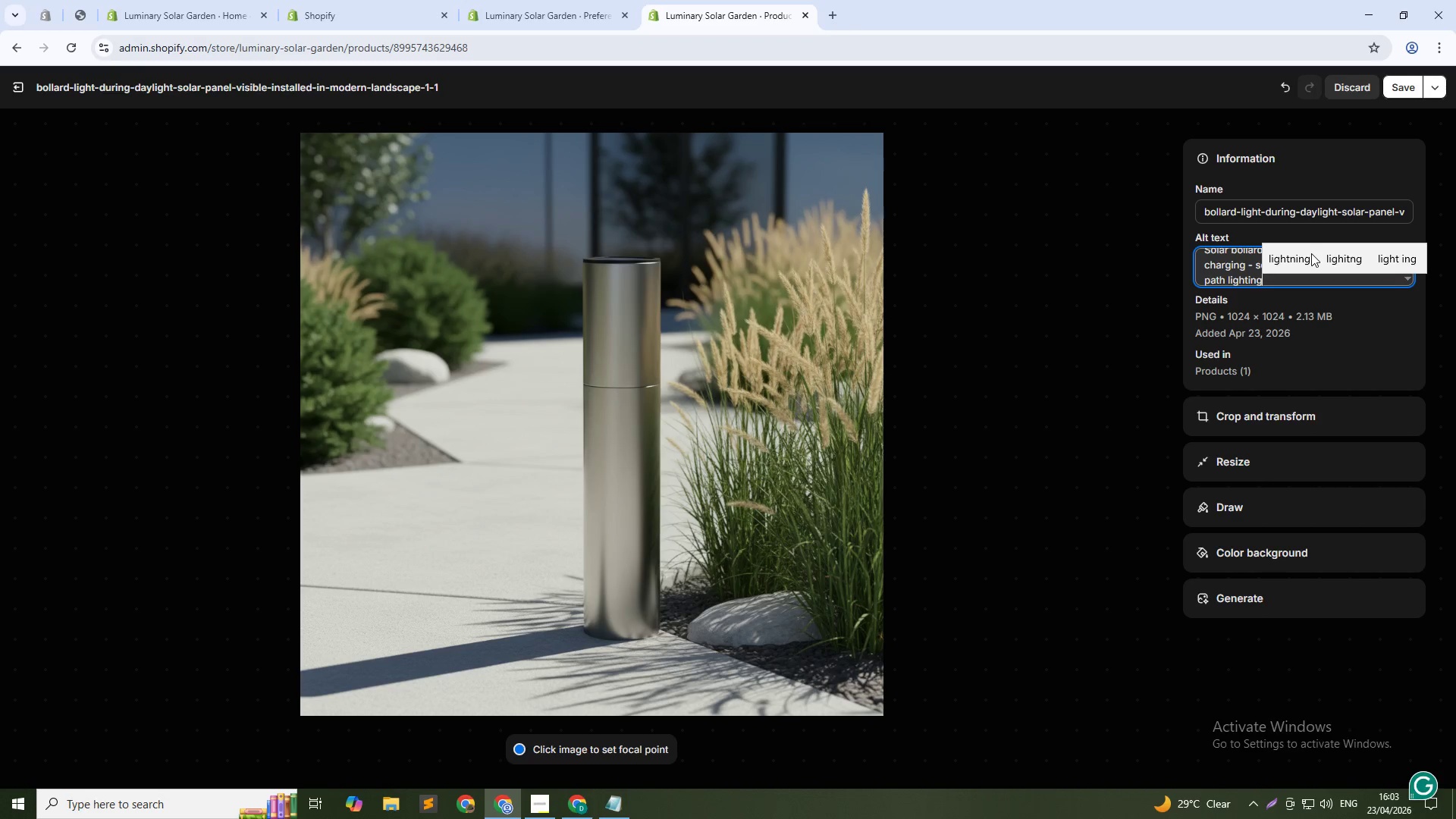 
left_click([1394, 83])
 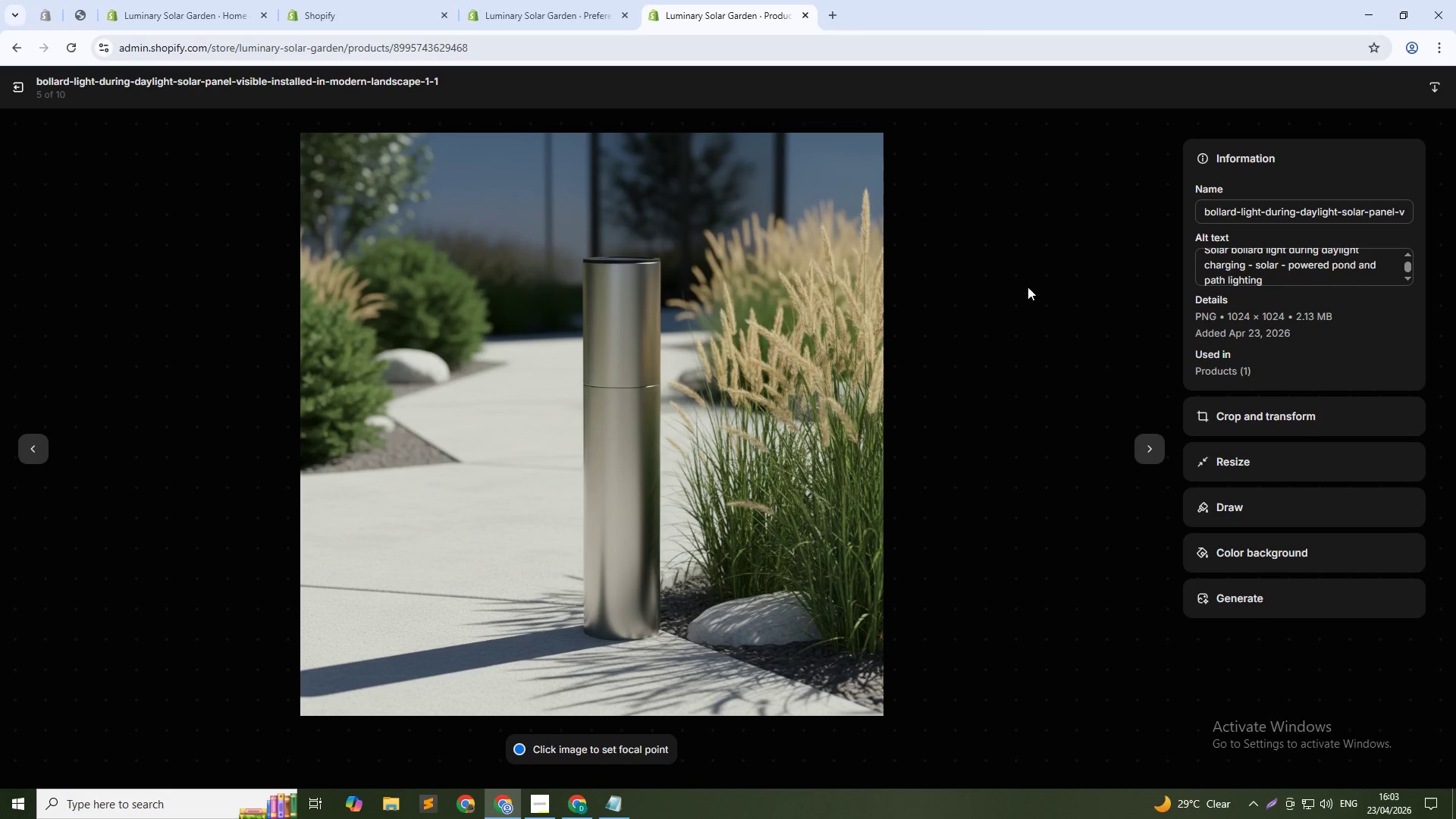 
wait(6.33)
 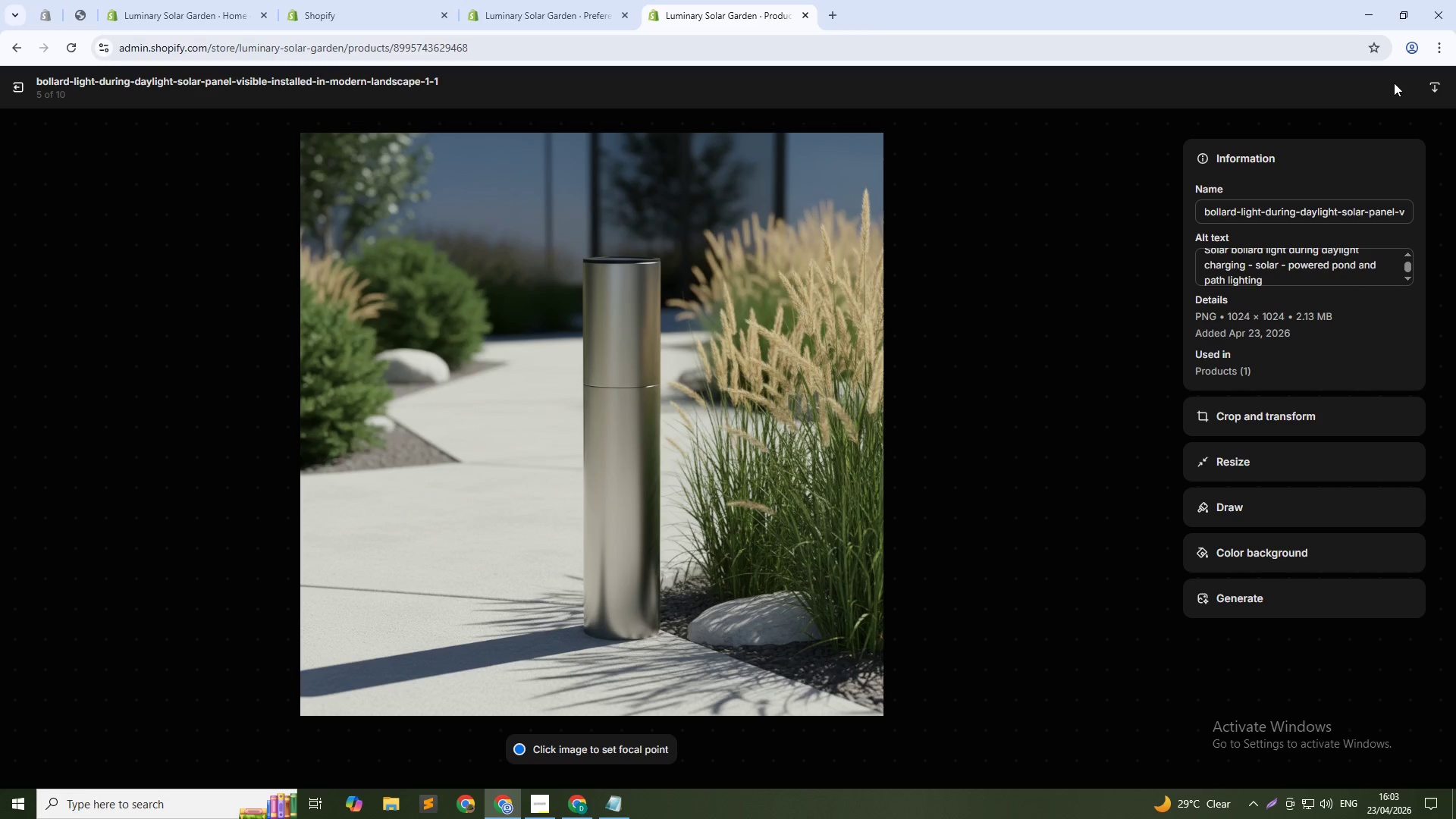 
left_click([1154, 450])
 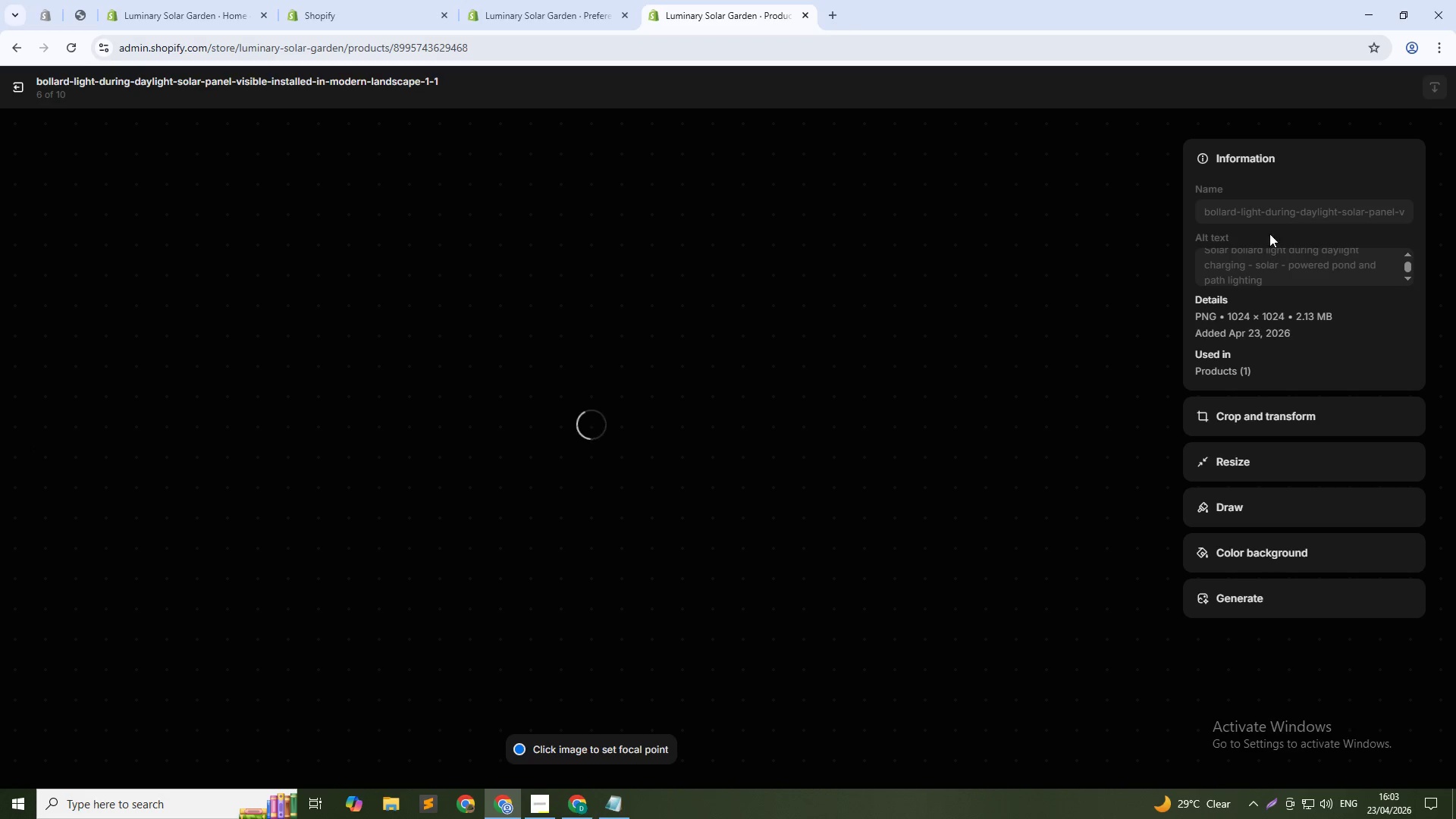 
left_click([1247, 260])
 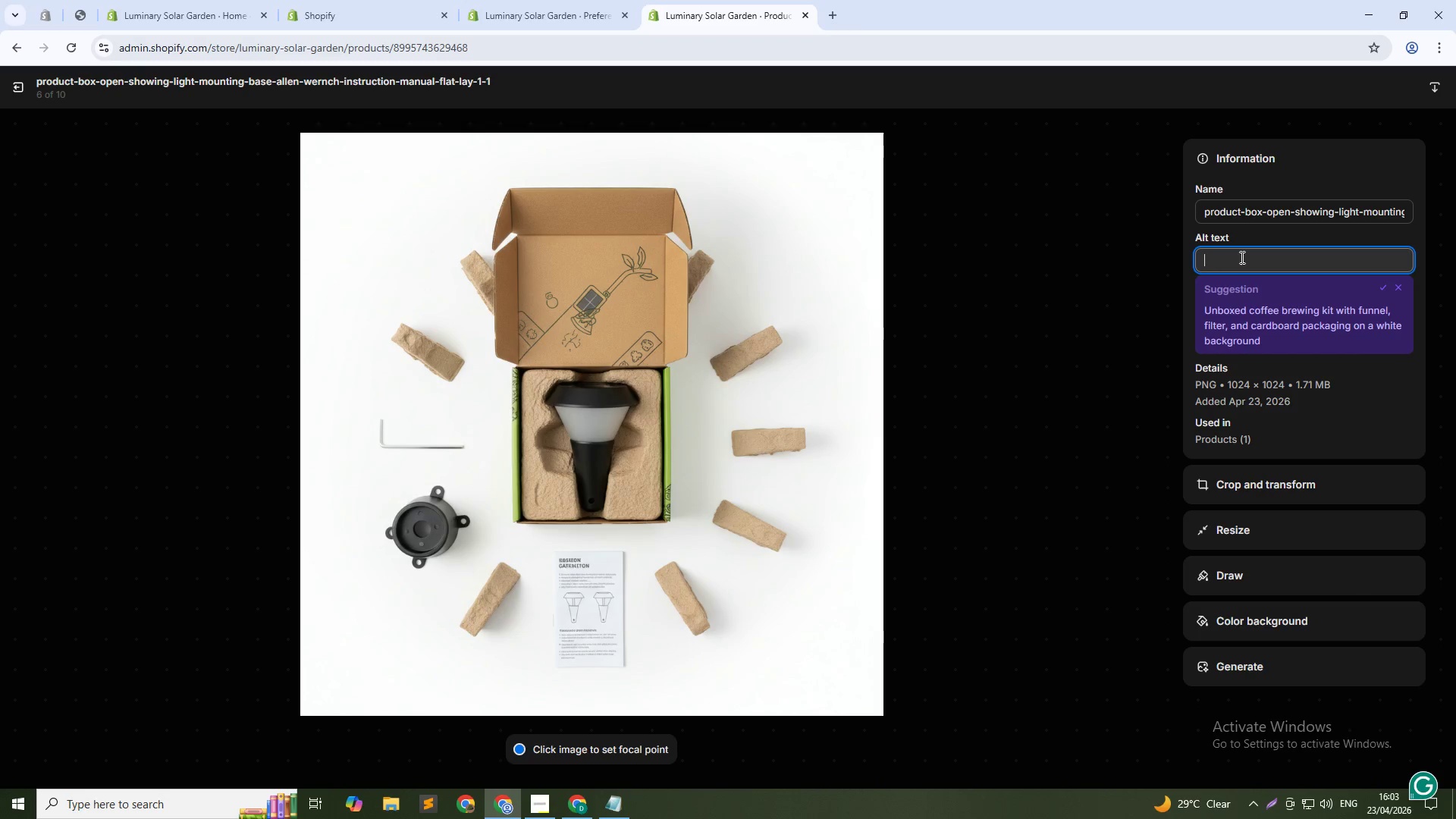 
type(Complete solar bollrd light kit-contemporary matte black for modern gardens)
 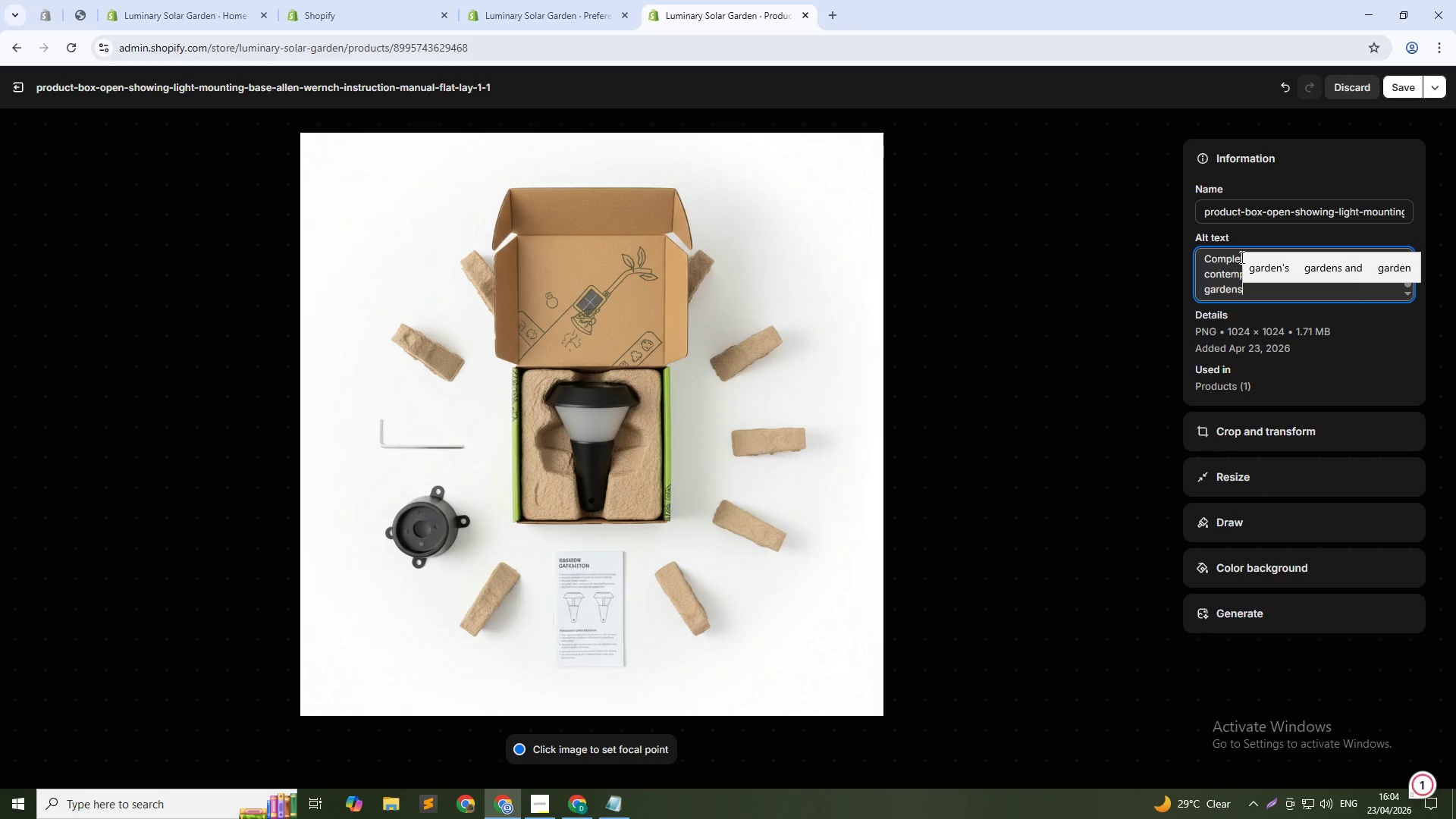 
left_click([1258, 297])
 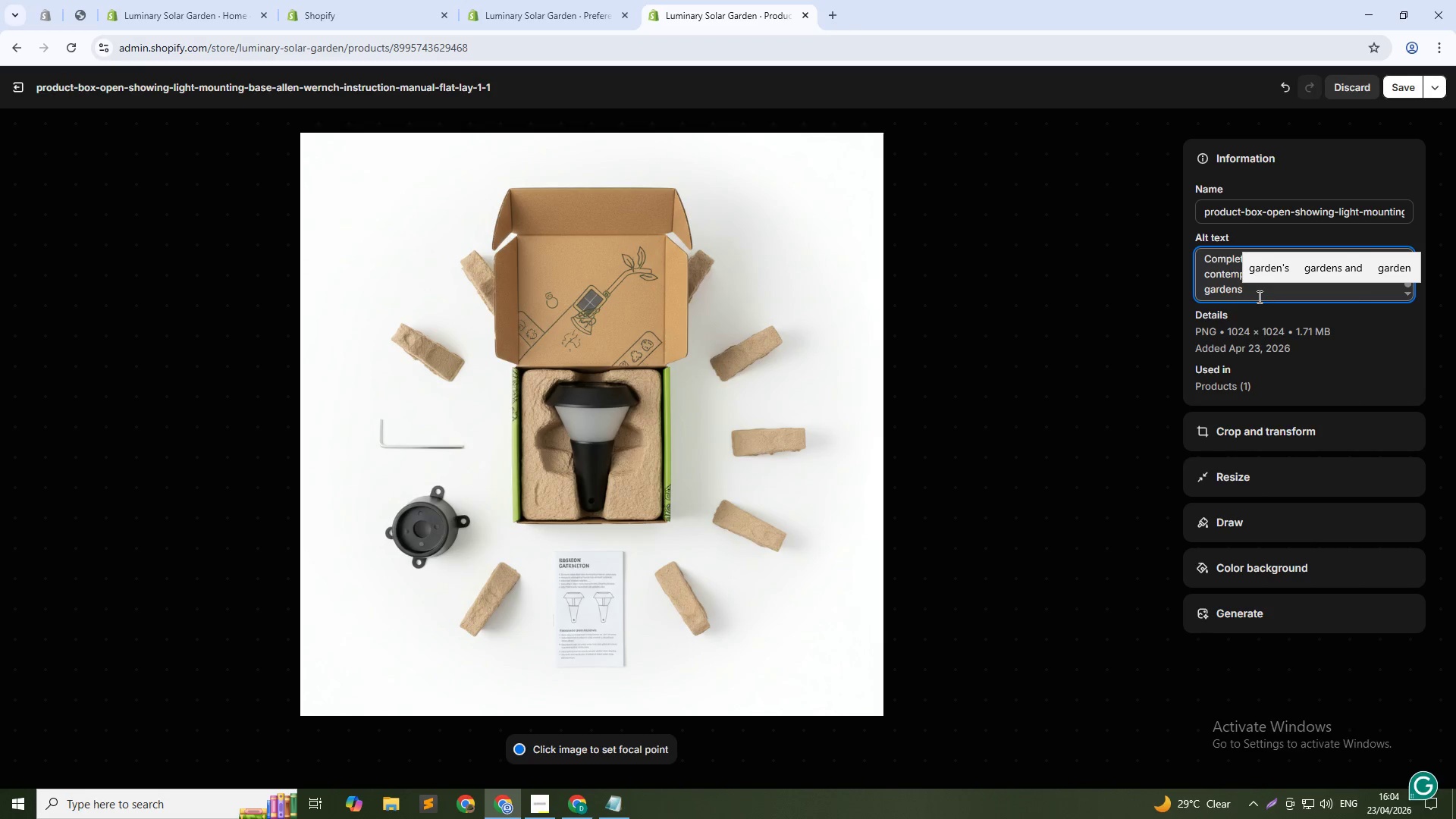 
double_click([1258, 297])
 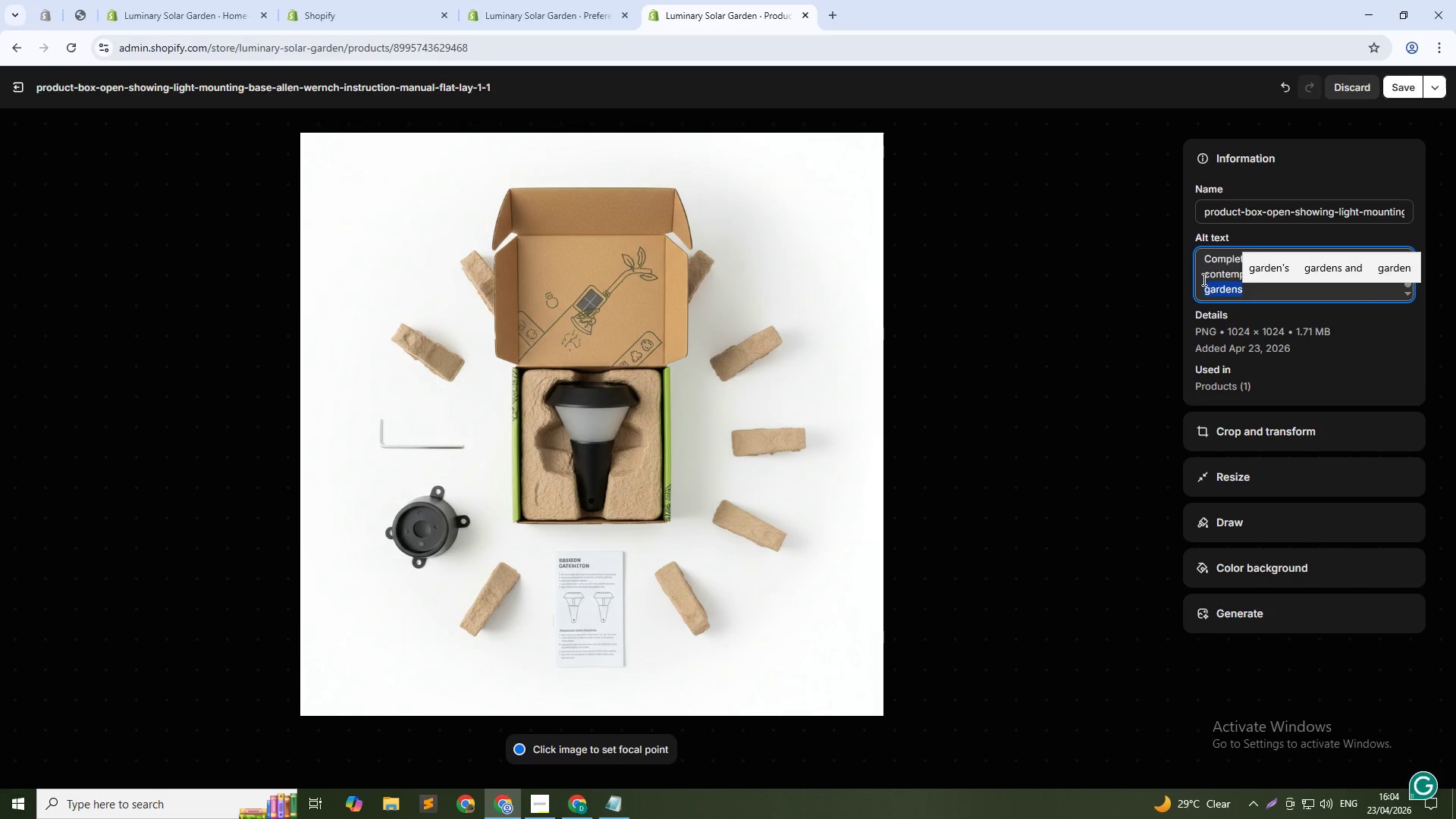 
left_click([1140, 267])
 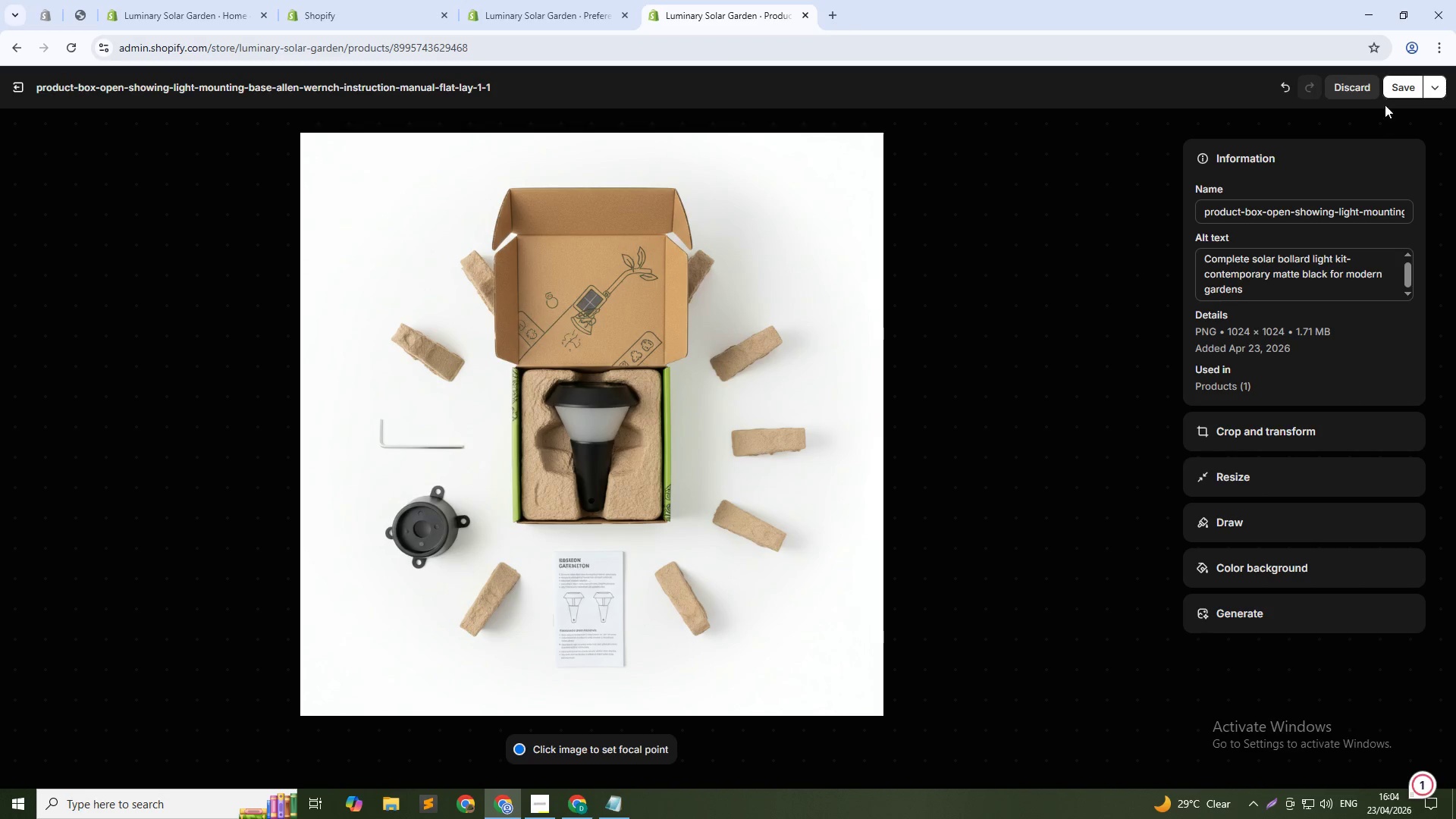 
left_click([1395, 79])
 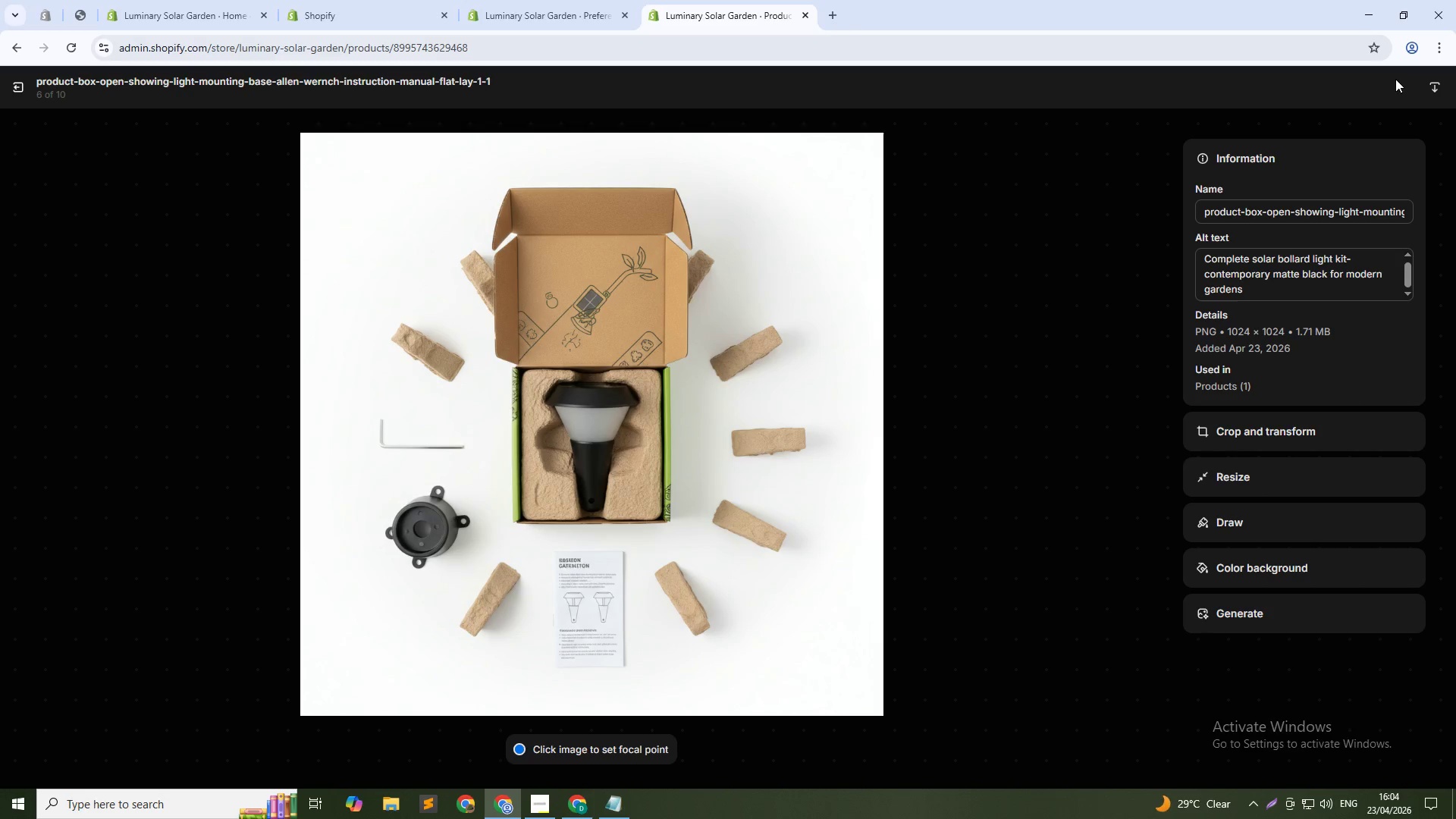 
wait(5.72)
 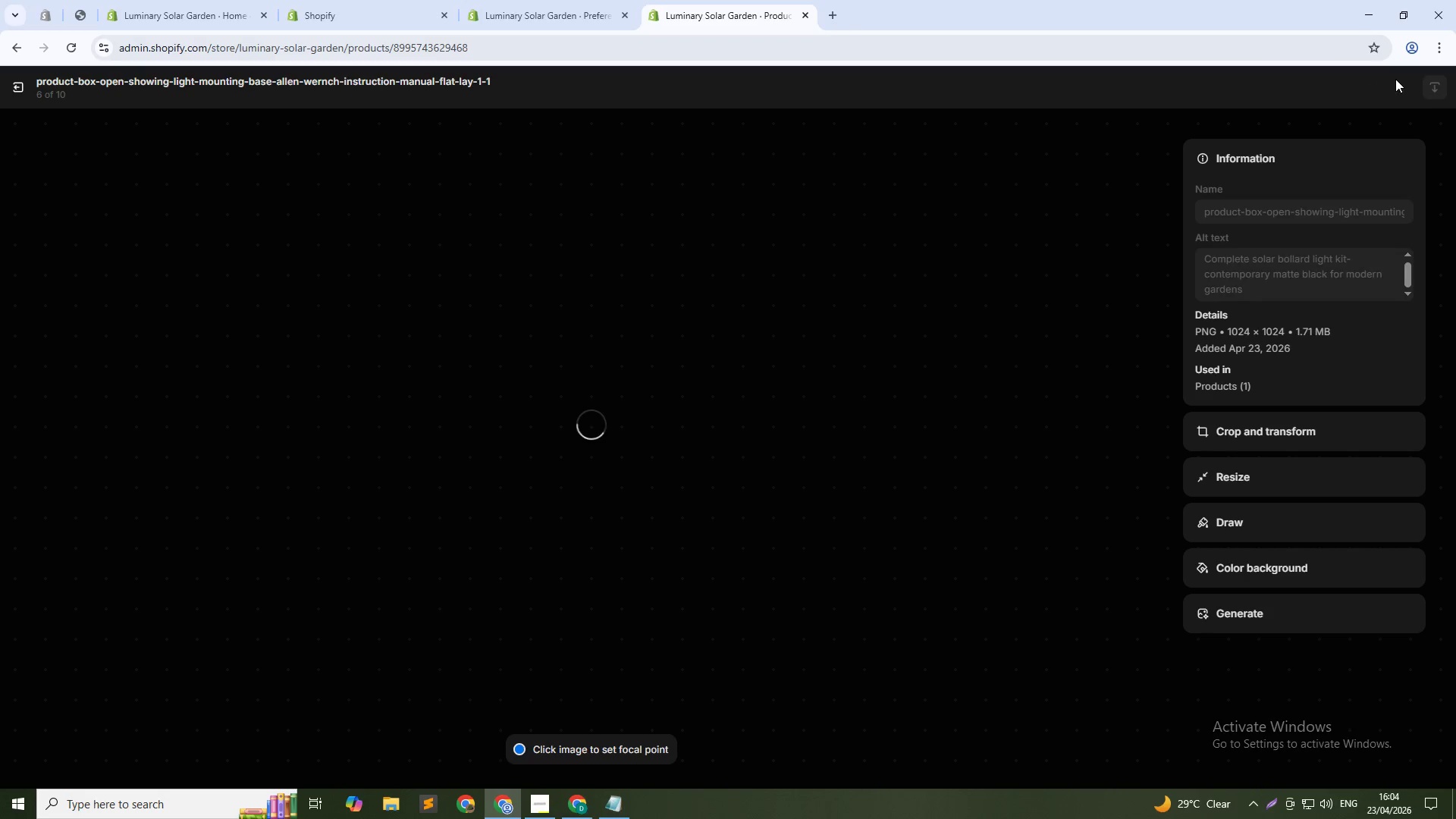 
left_click([1142, 448])
 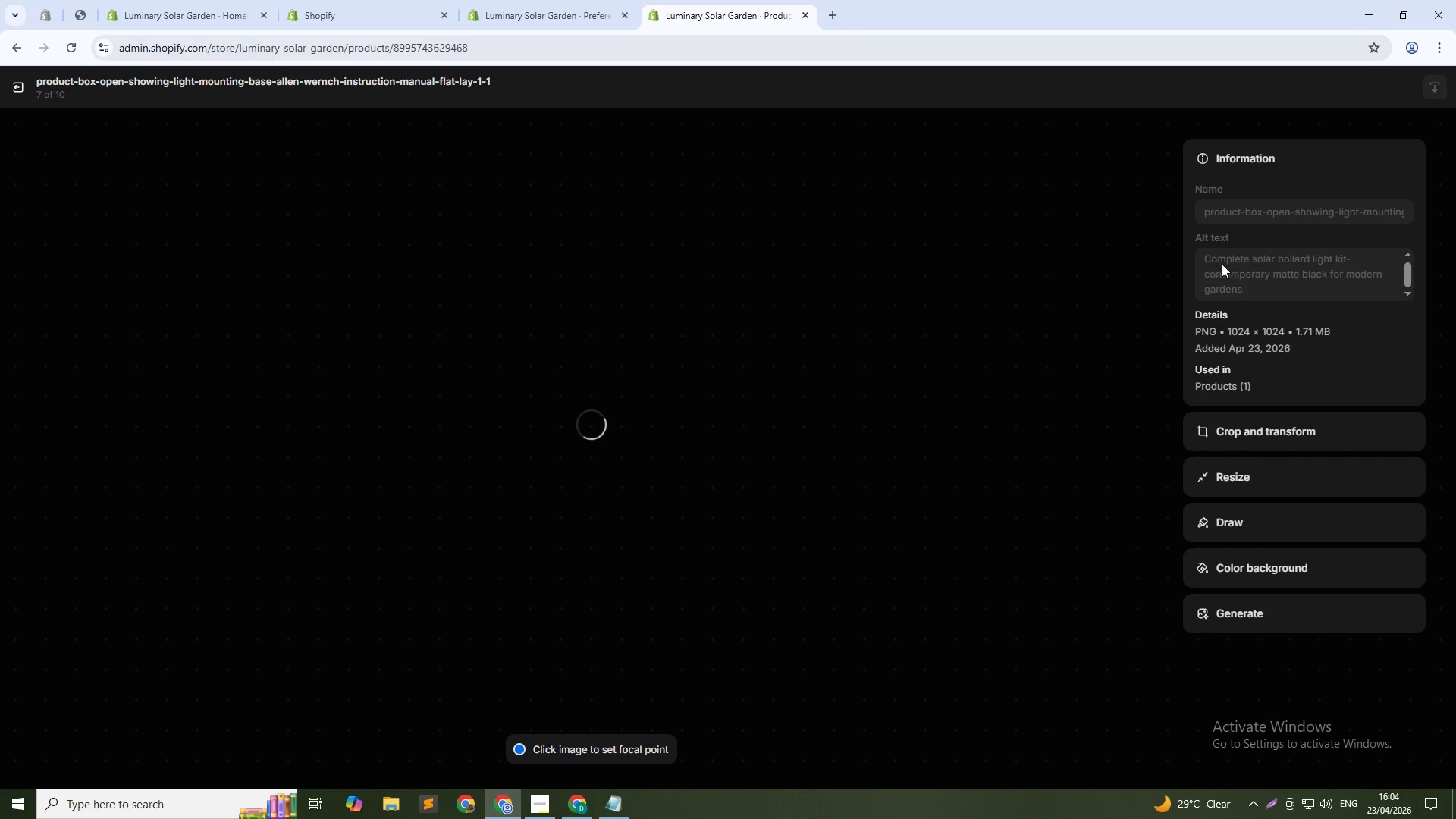 
left_click([1229, 258])
 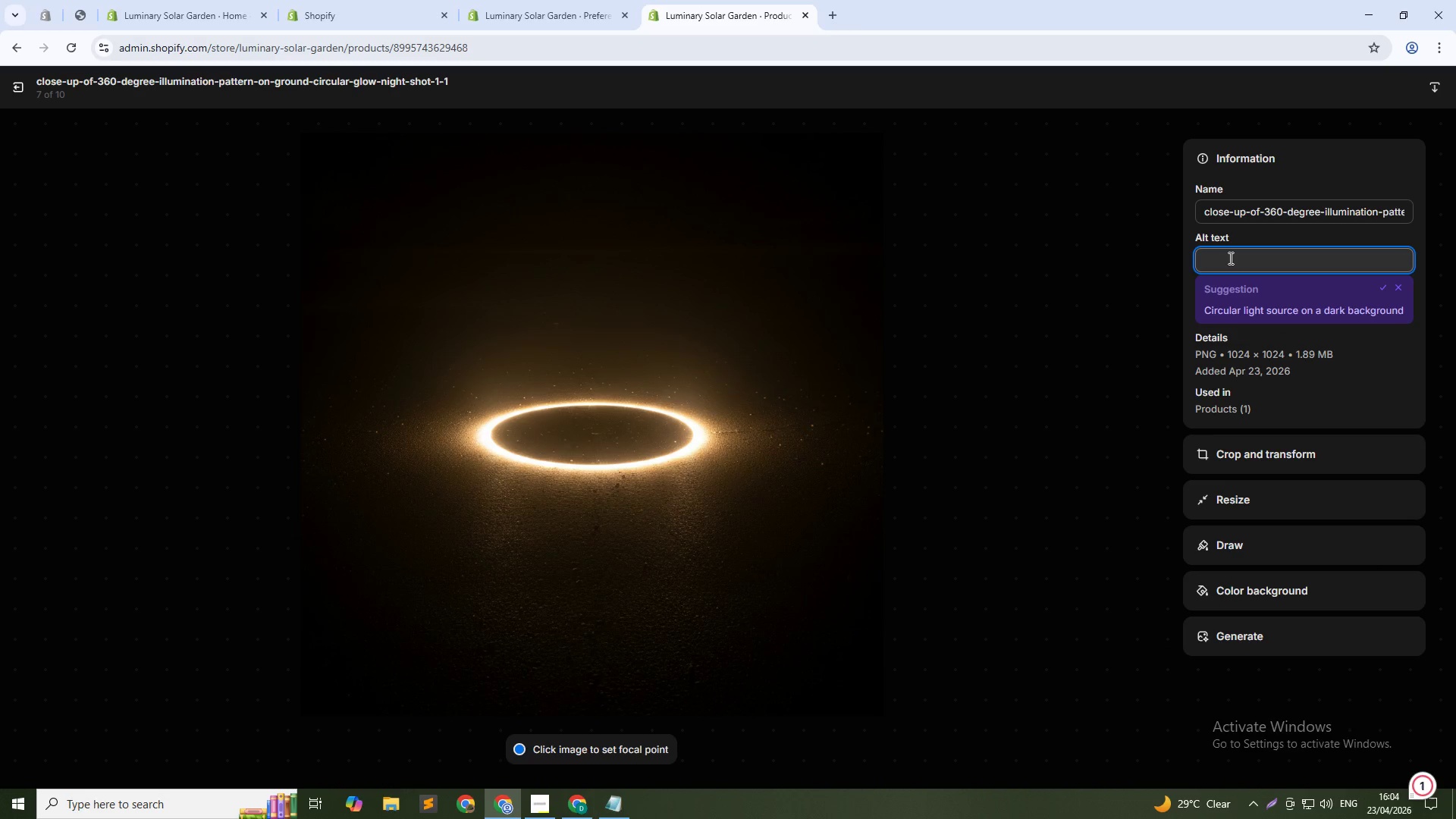 
type(360-degree illumination from solar bollard- )
key(Backspace)
key(Backspace)
type( - )
key(Backspace)
type( off - gris)
key(Backspace)
type(d garden lihtig)
 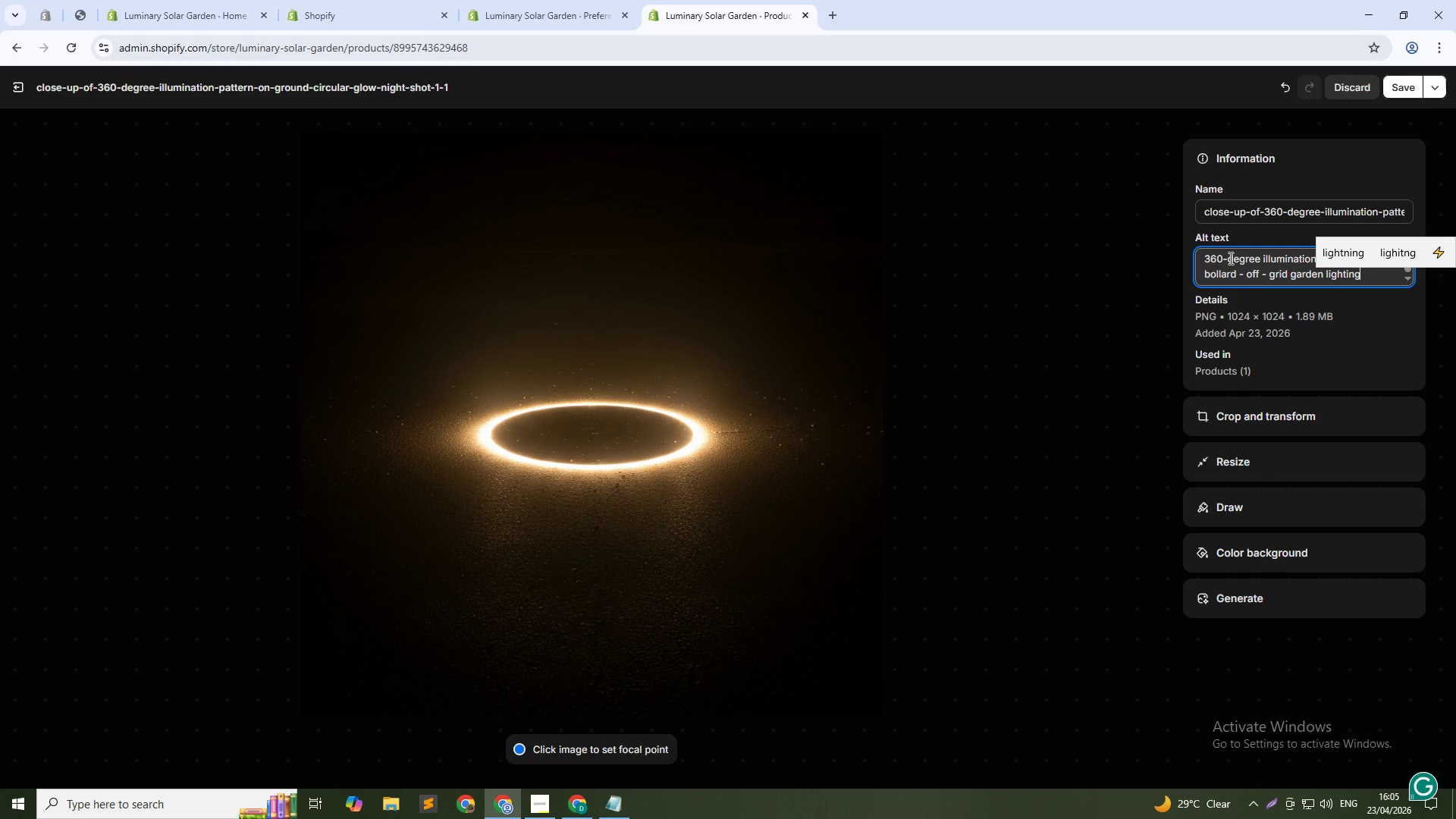 
hold_key(key=N, duration=0.31)
 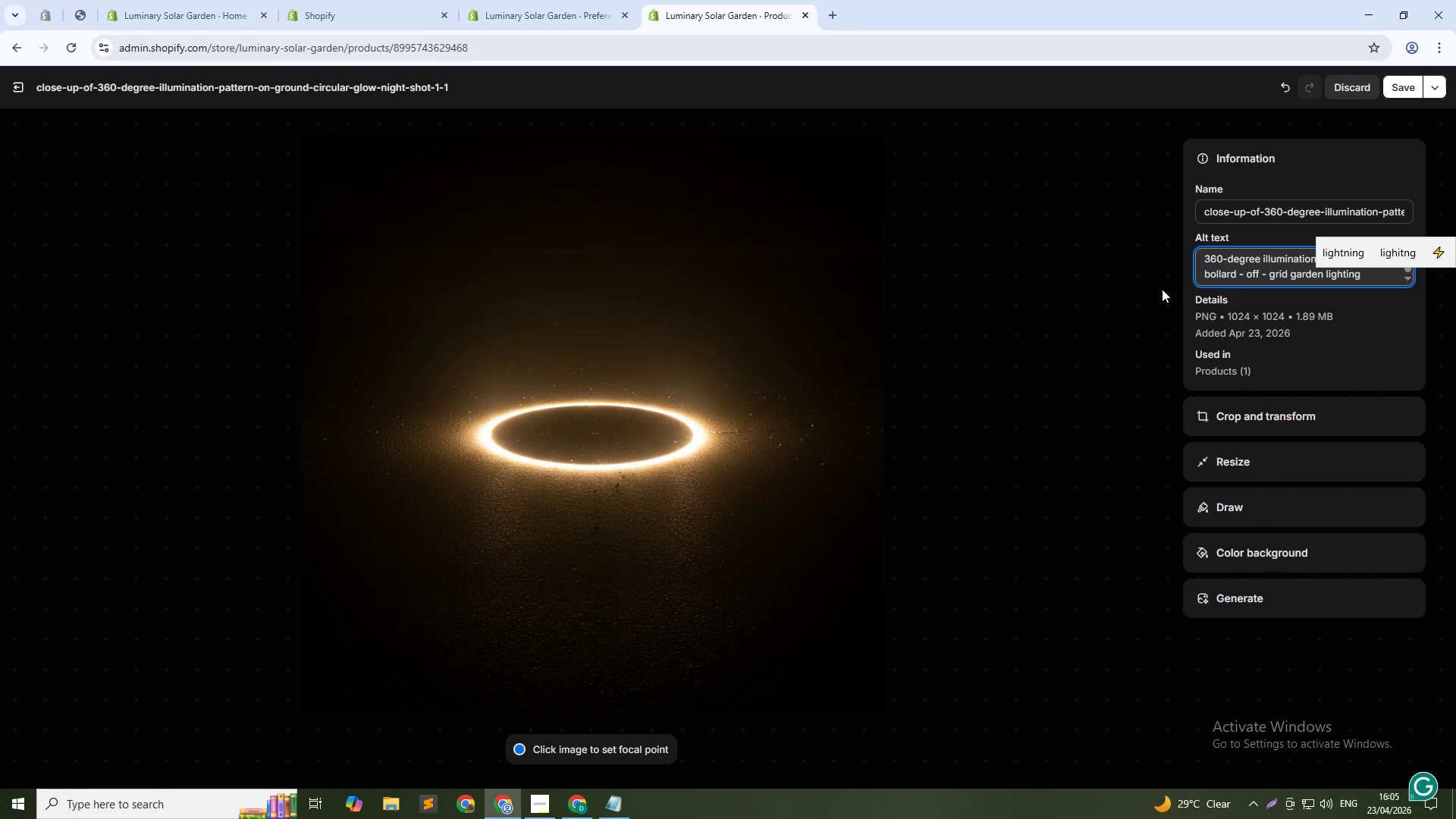 
double_click([1260, 262])
 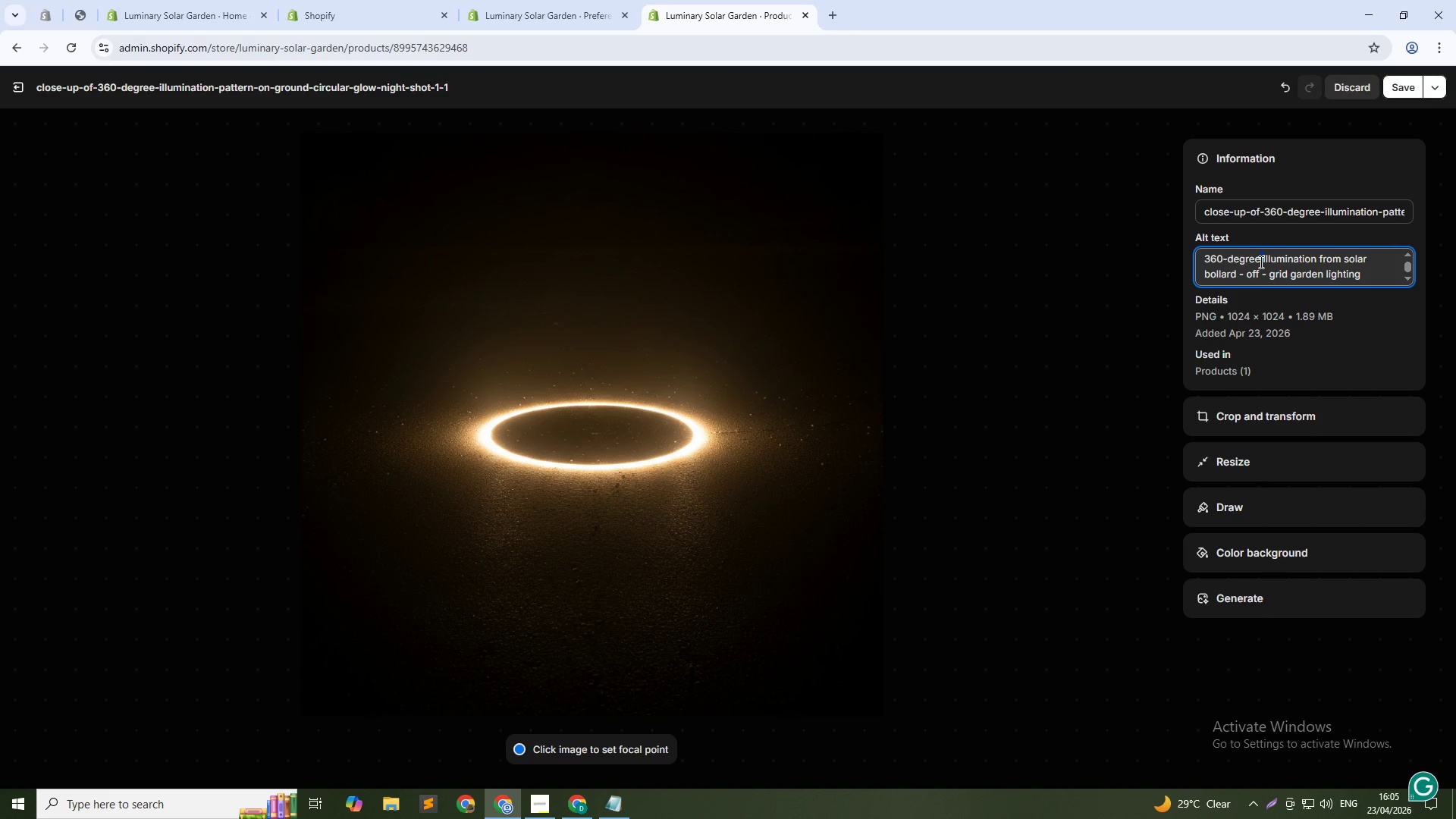 
triple_click([1260, 262])
 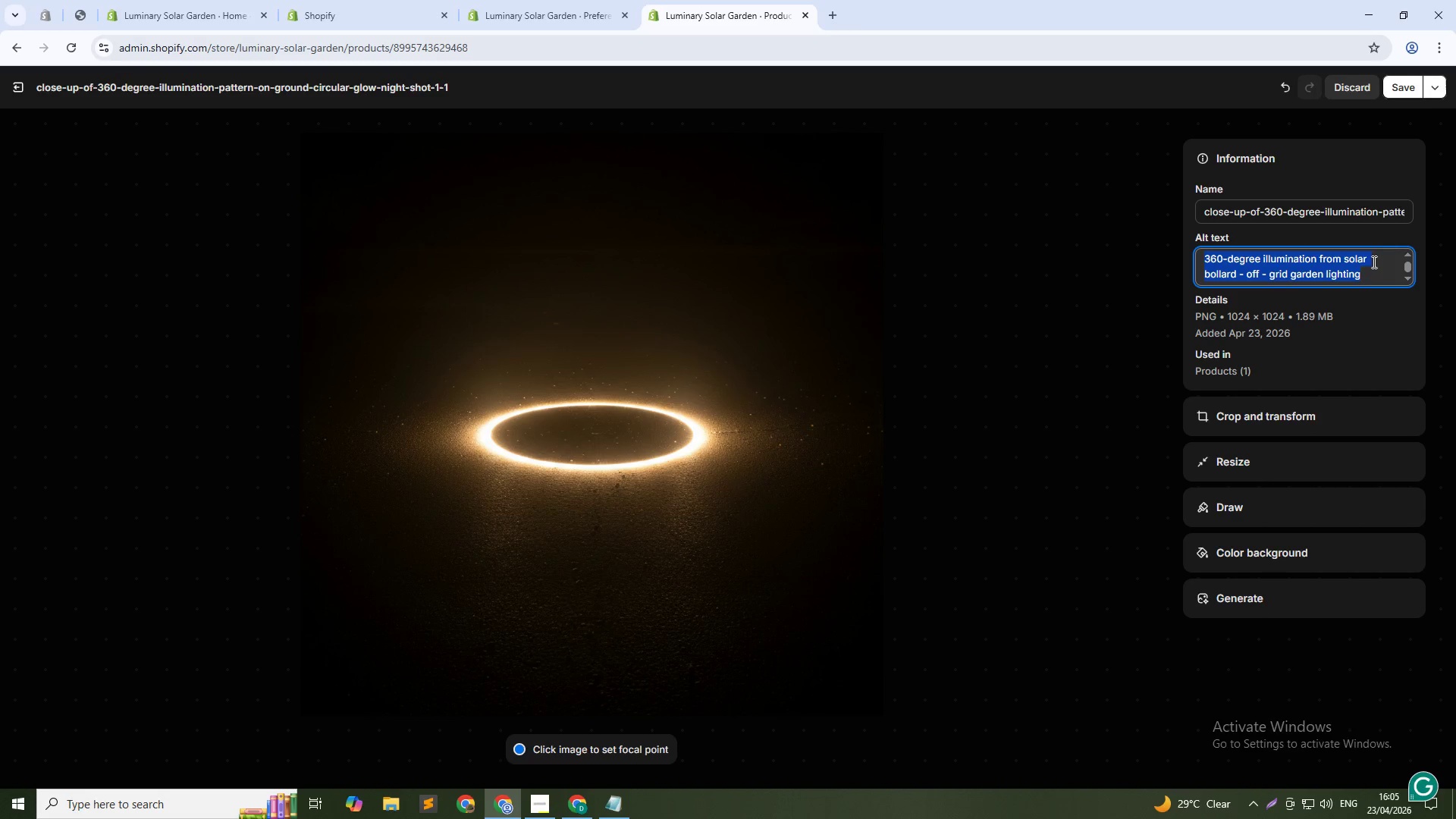 
double_click([1373, 262])
 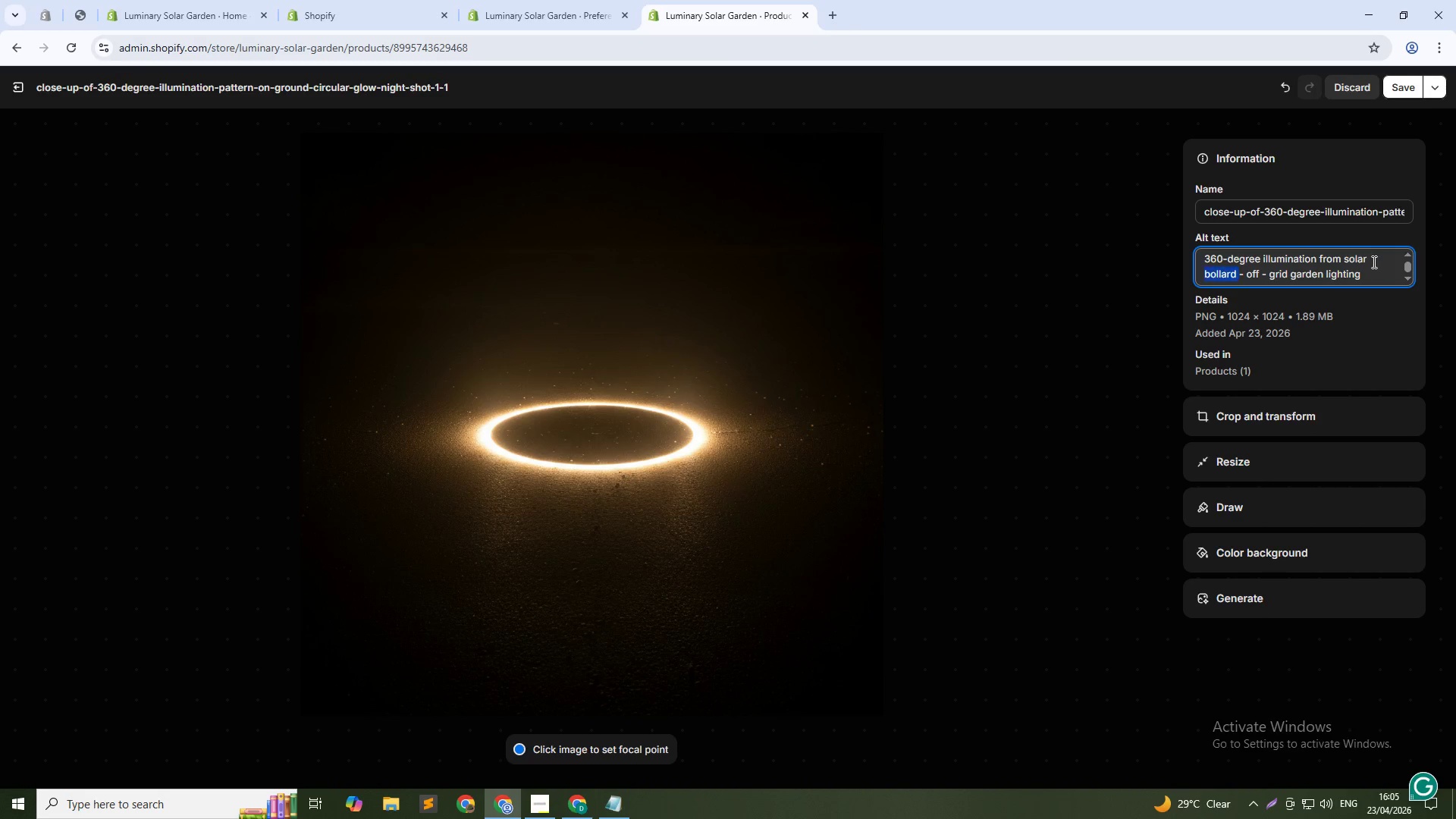 
triple_click([1373, 262])
 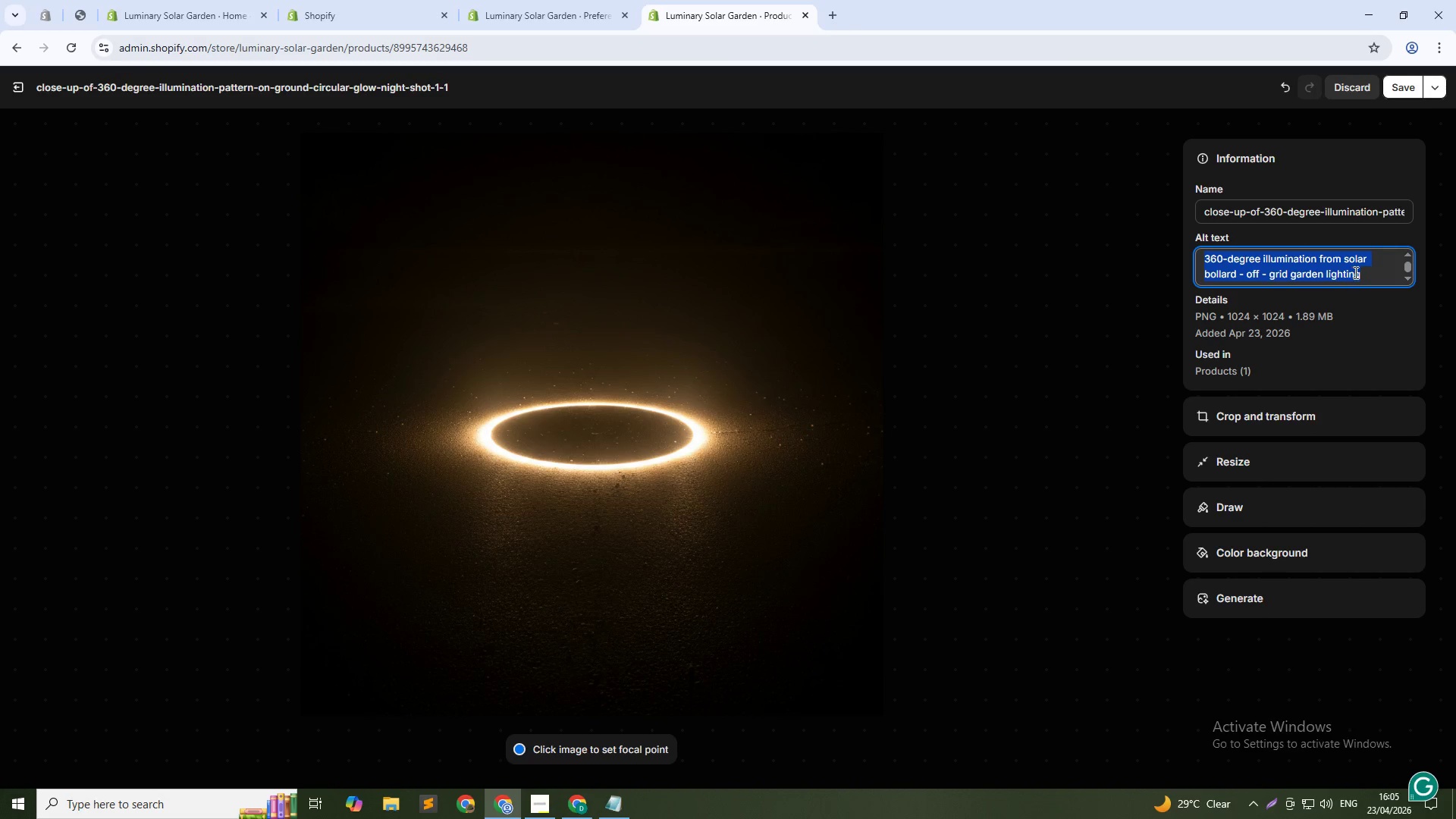 
double_click([1360, 272])
 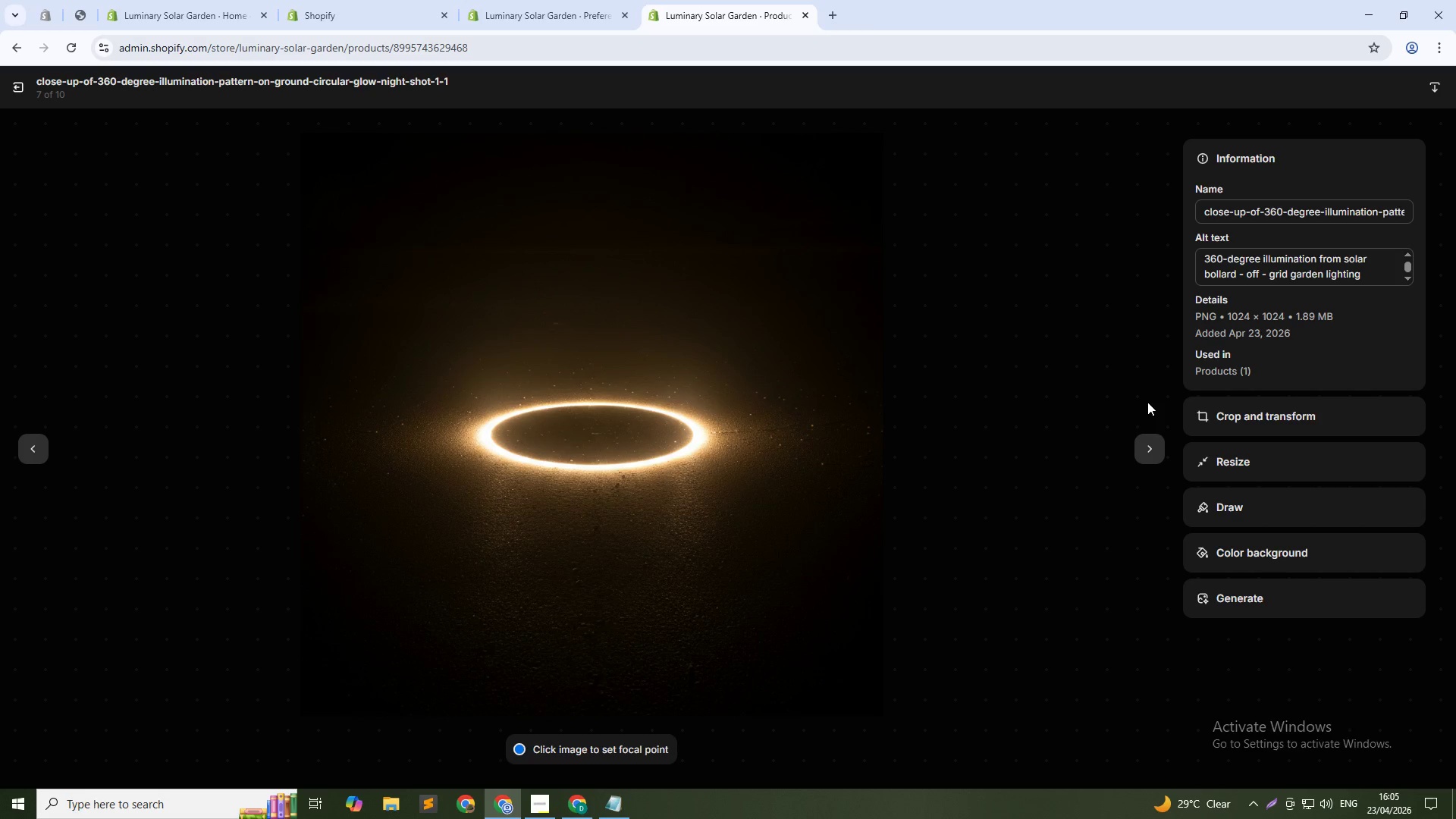 
wait(7.0)
 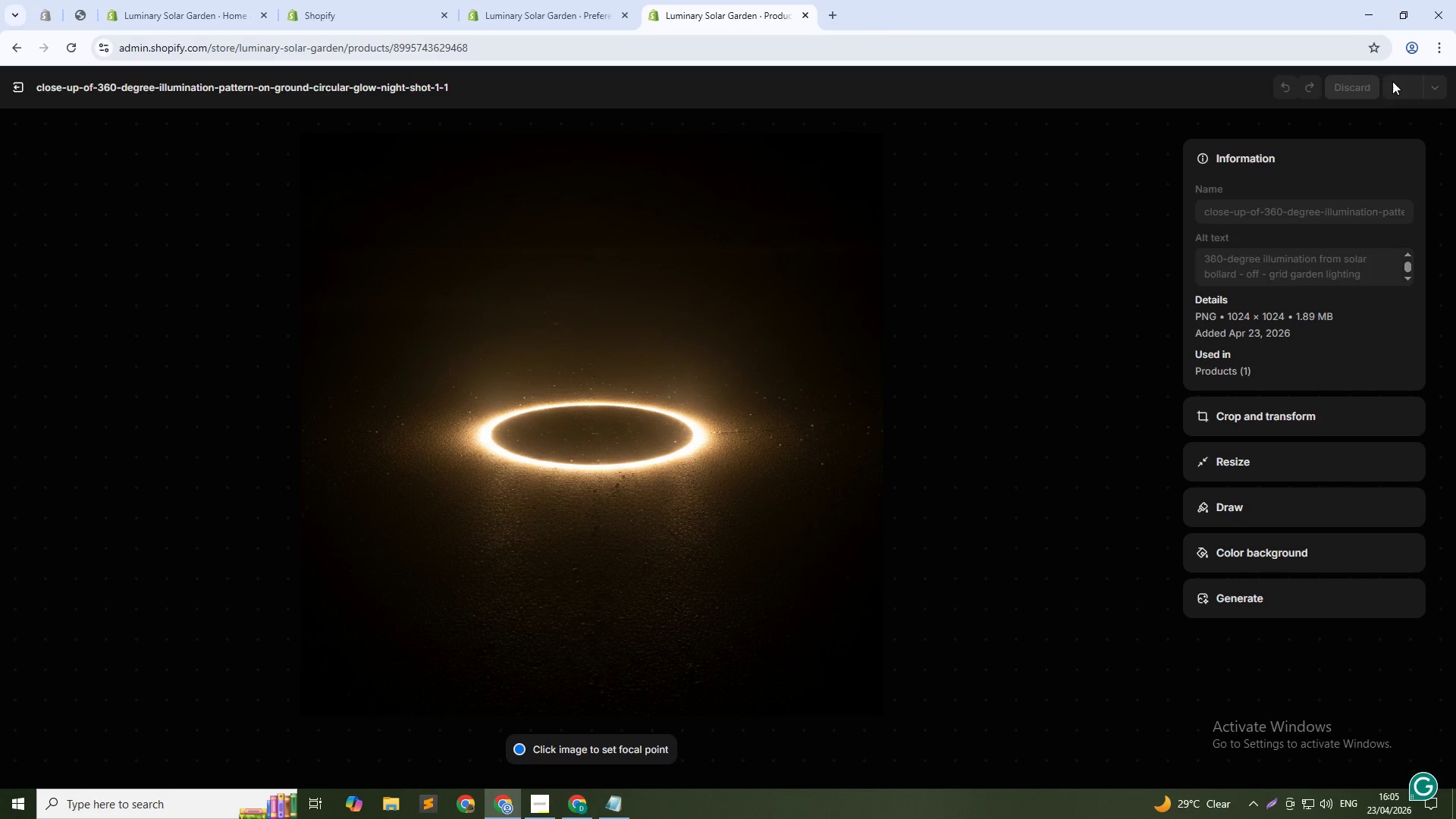 
left_click([1145, 434])
 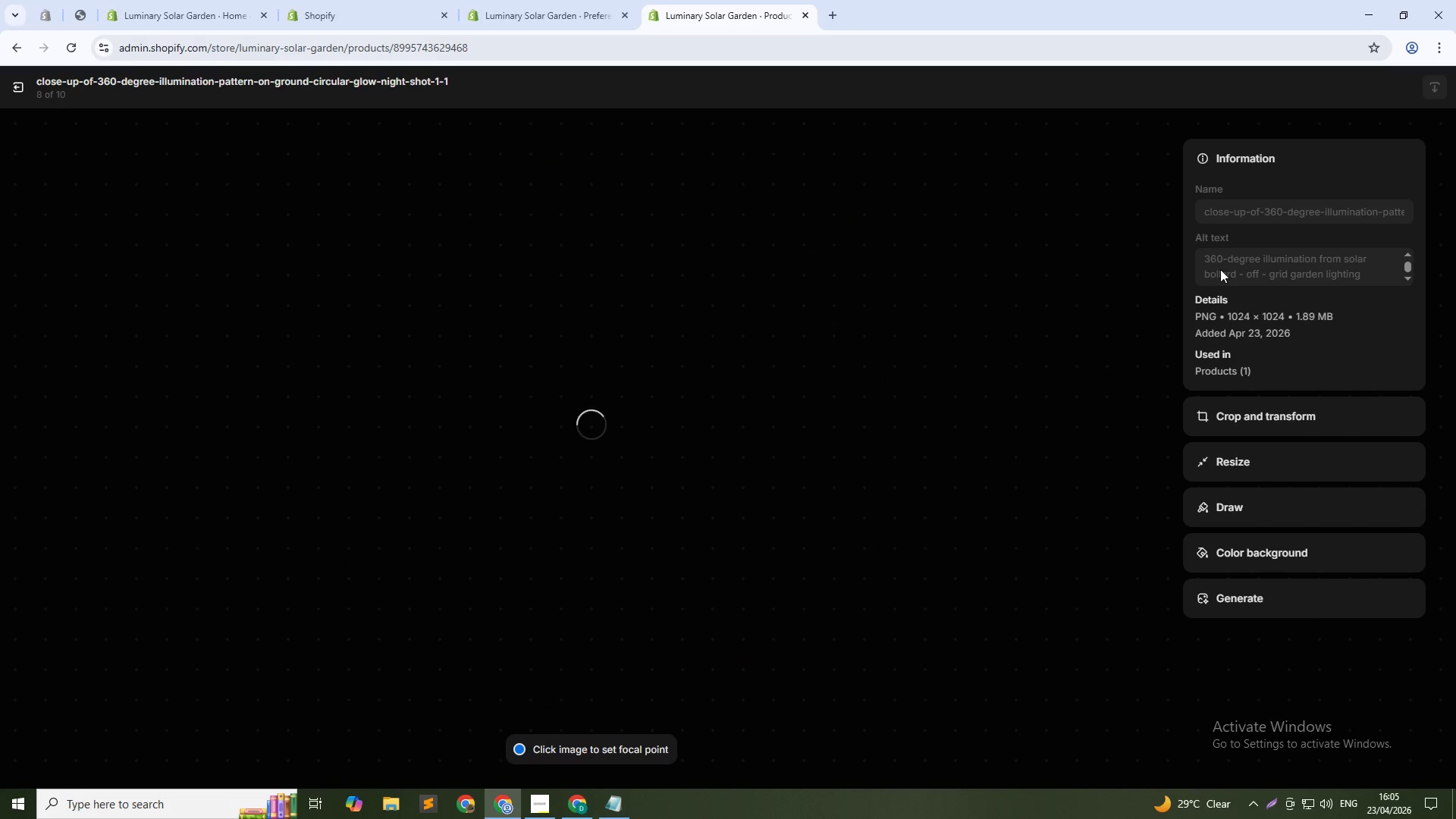 
left_click([1228, 259])
 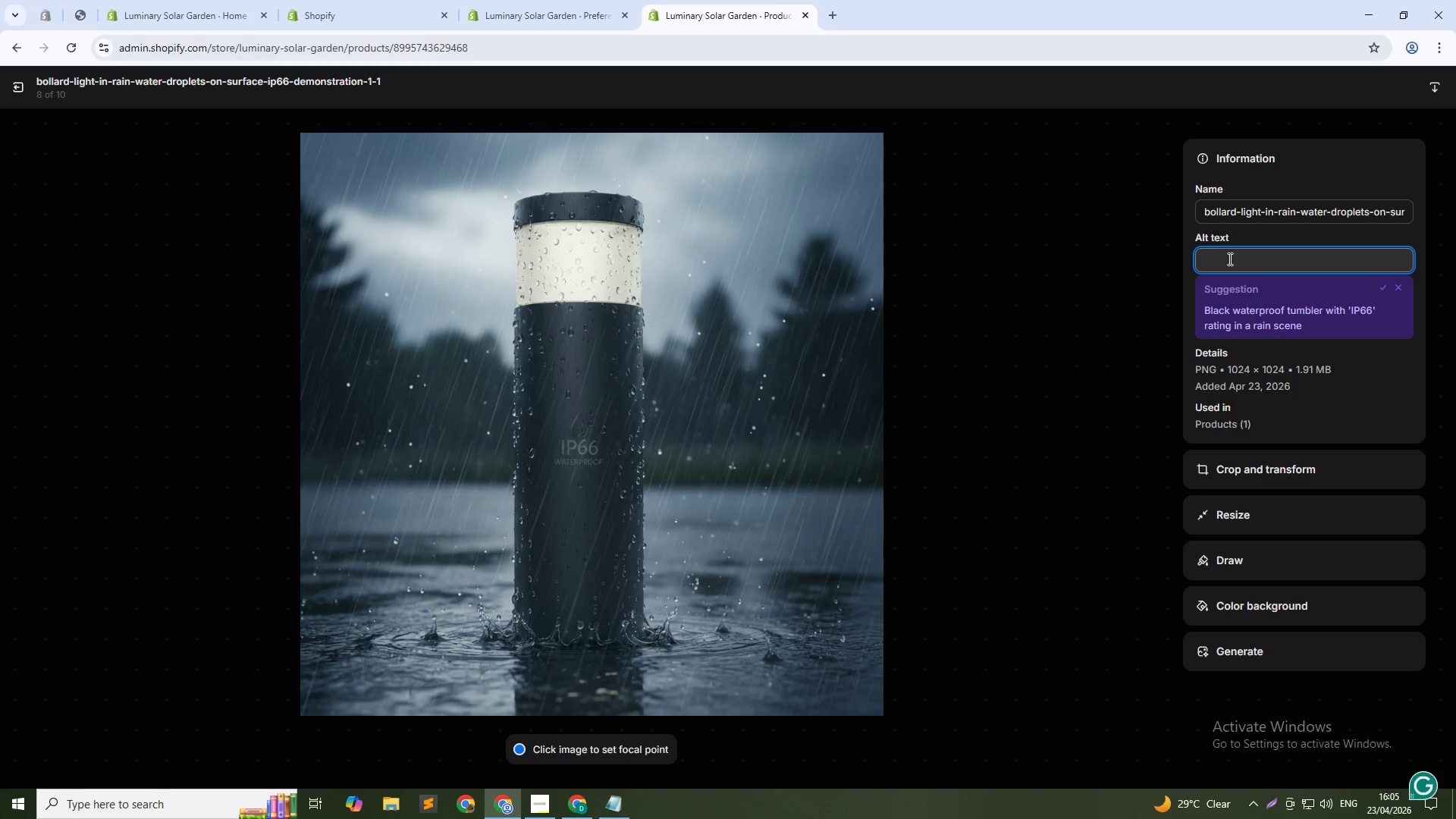 
type(Weather-esistant solar bollard lit)
key(Backspace)
key(Backspace)
key(Backspace)
key(Backspace)
key(Backspace)
type(light-IP66 rated for sustainable landscaping)
 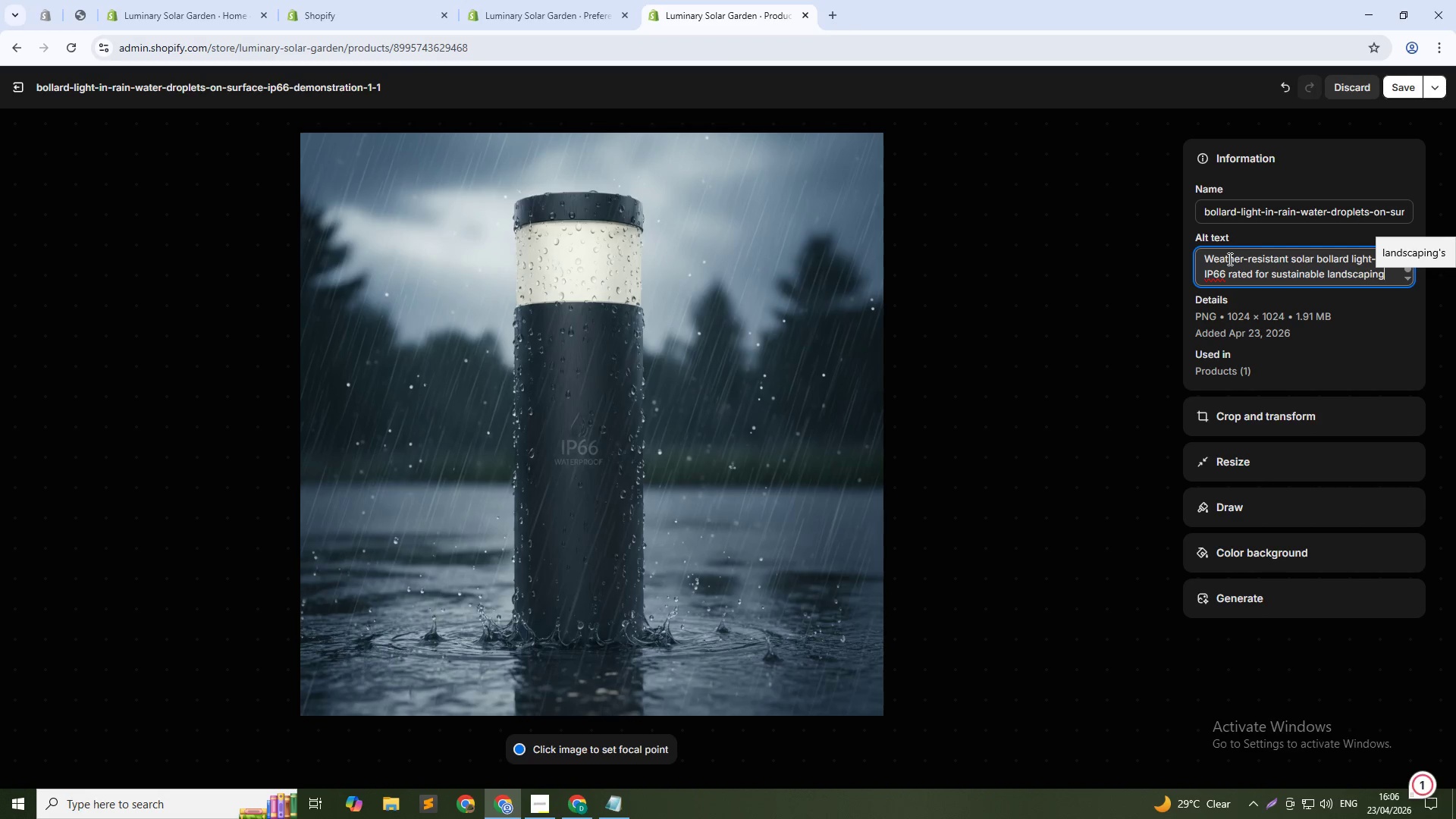 
left_click([1392, 86])
 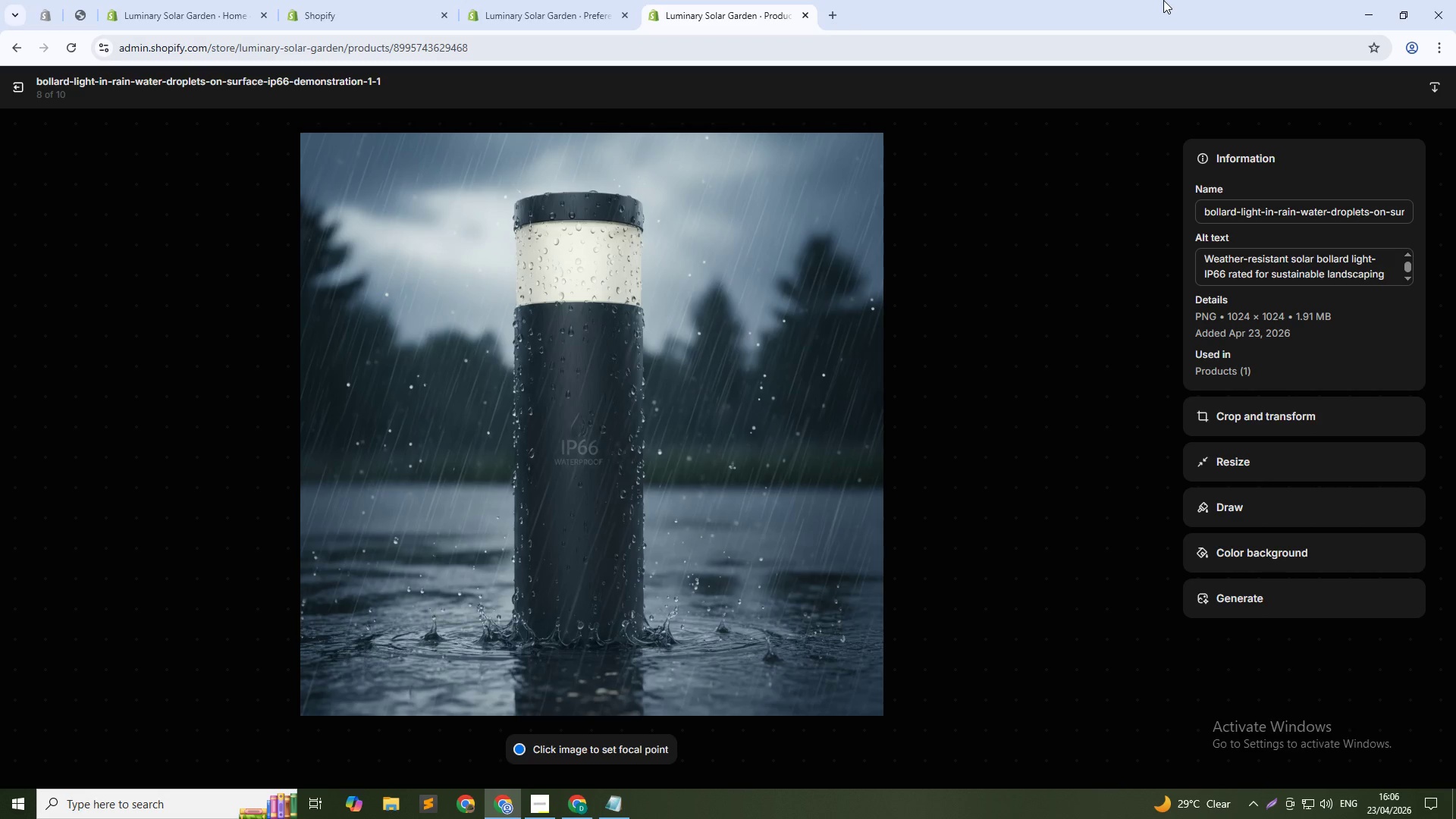 
wait(38.42)
 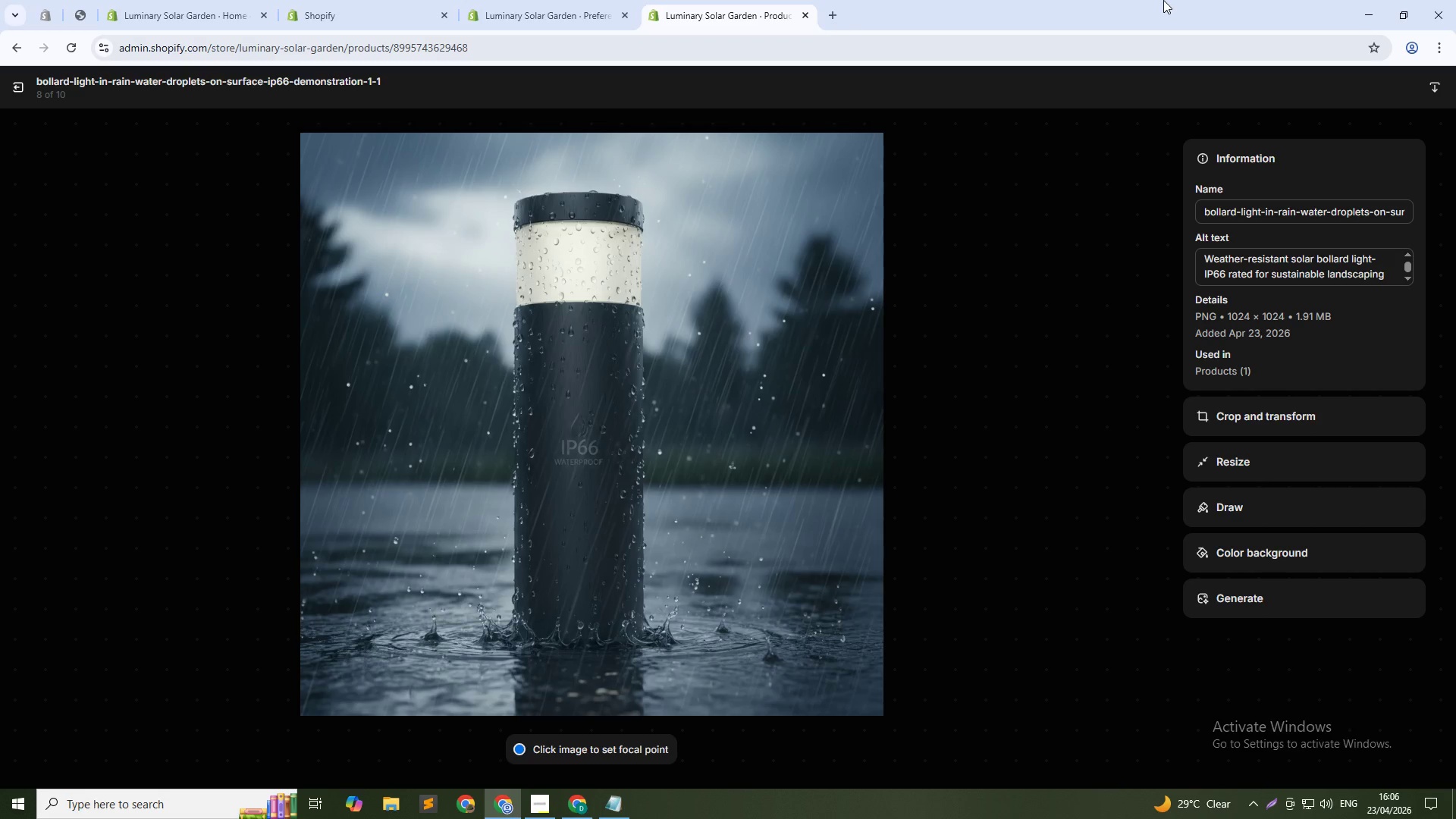 
left_click([1150, 448])
 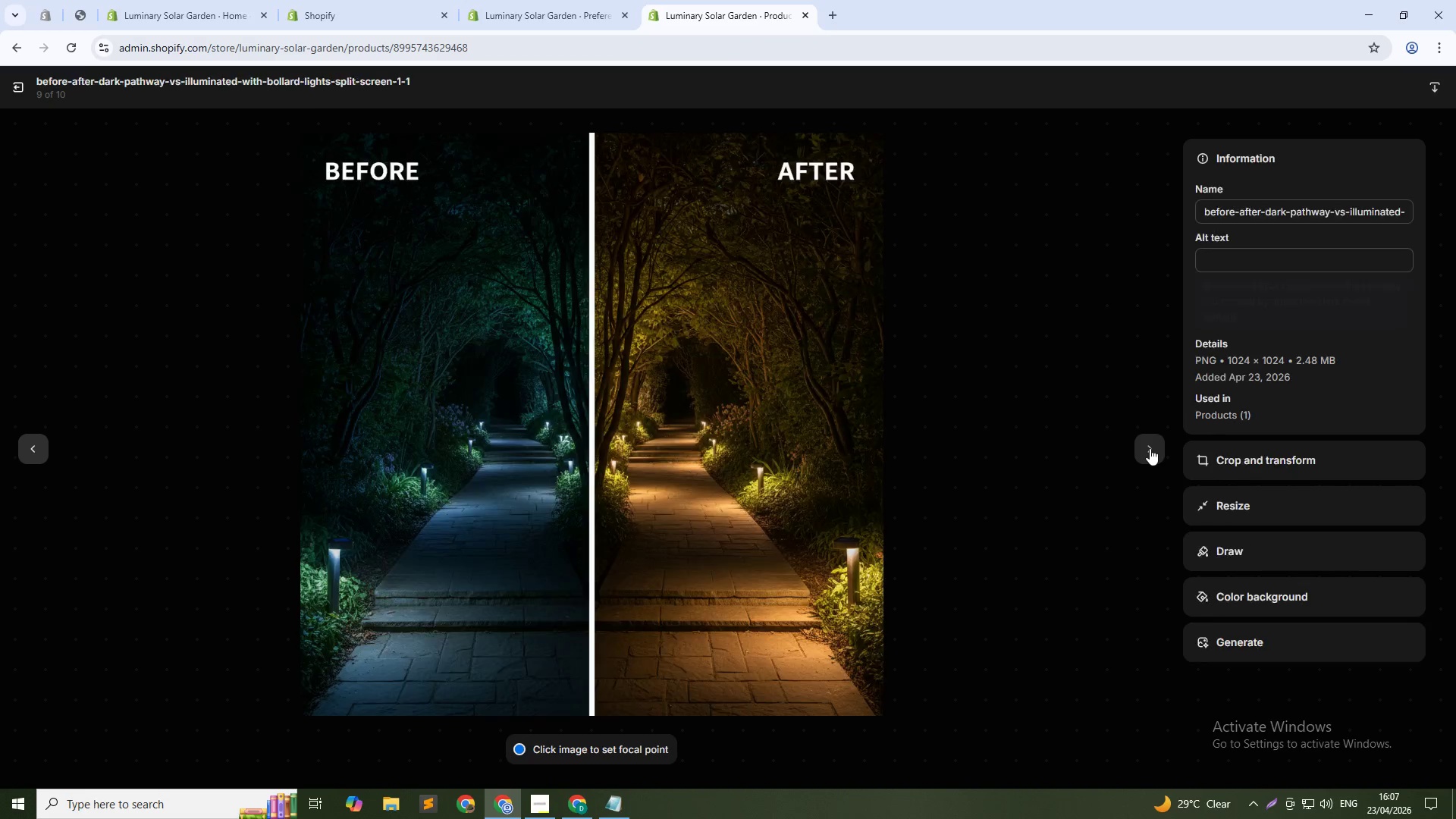 
left_click([1254, 250])
 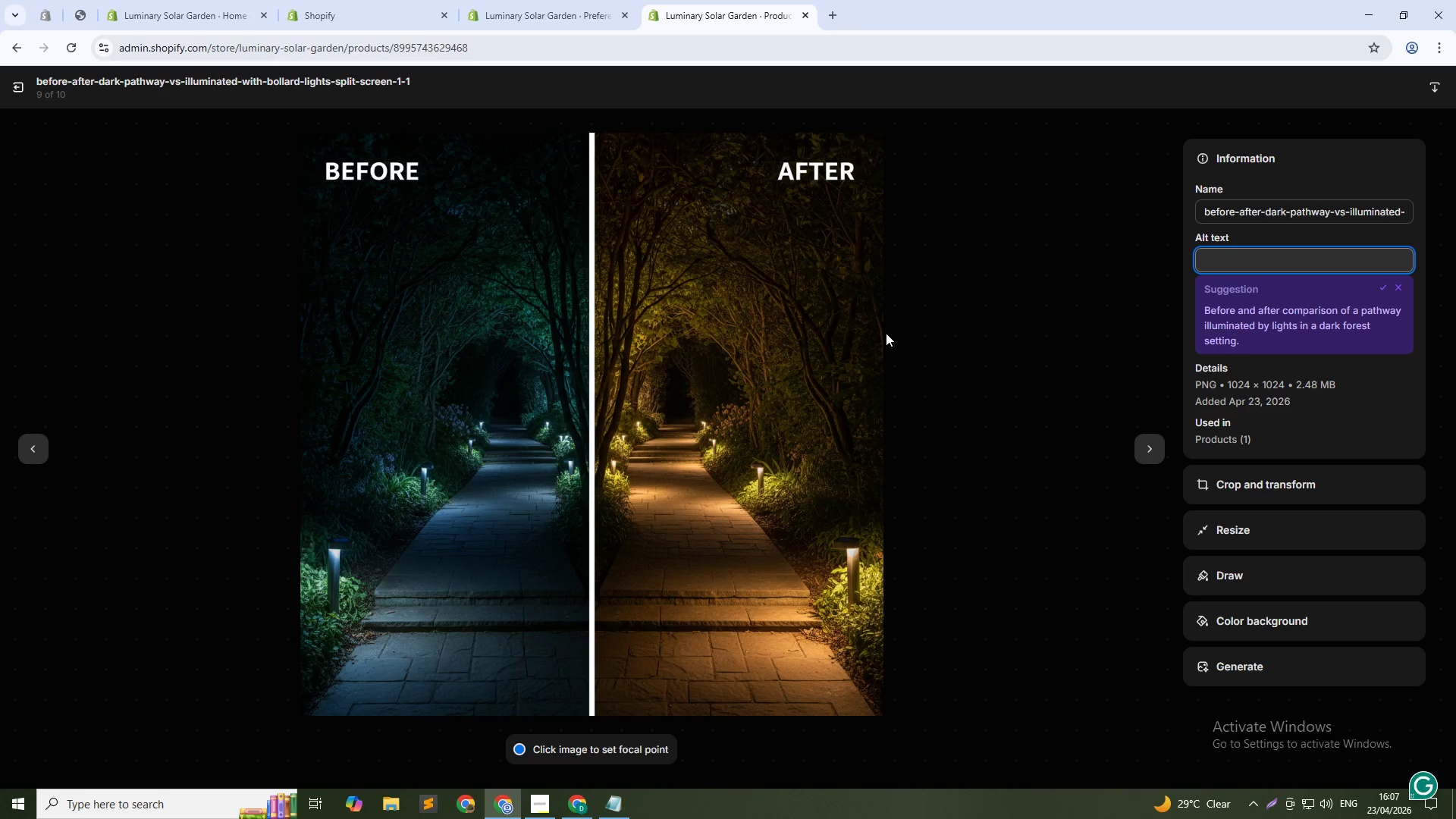 
wait(10.56)
 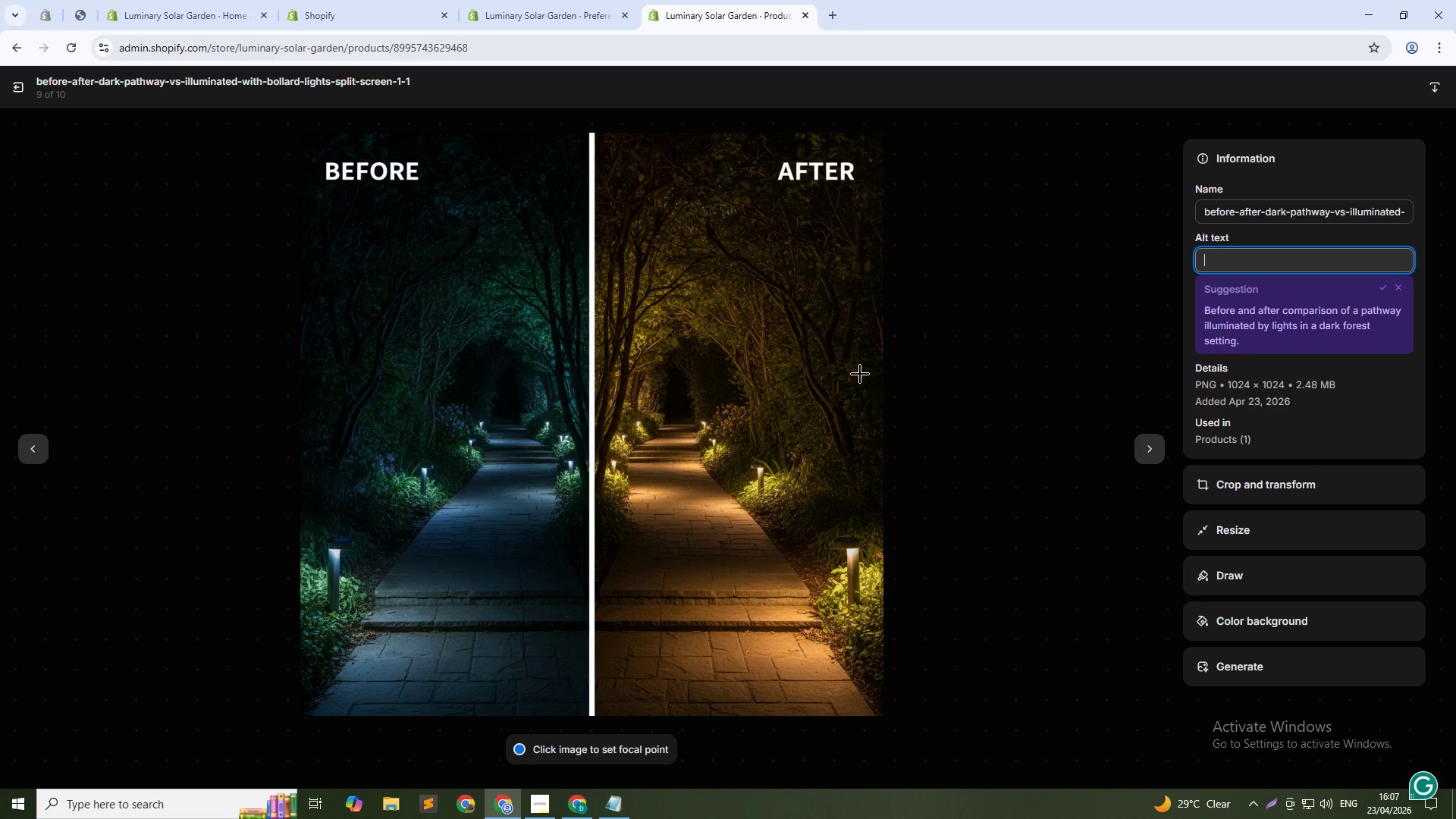 
type(Before/fter: dark pathways vs illuminated with bollard lights, split creen )
 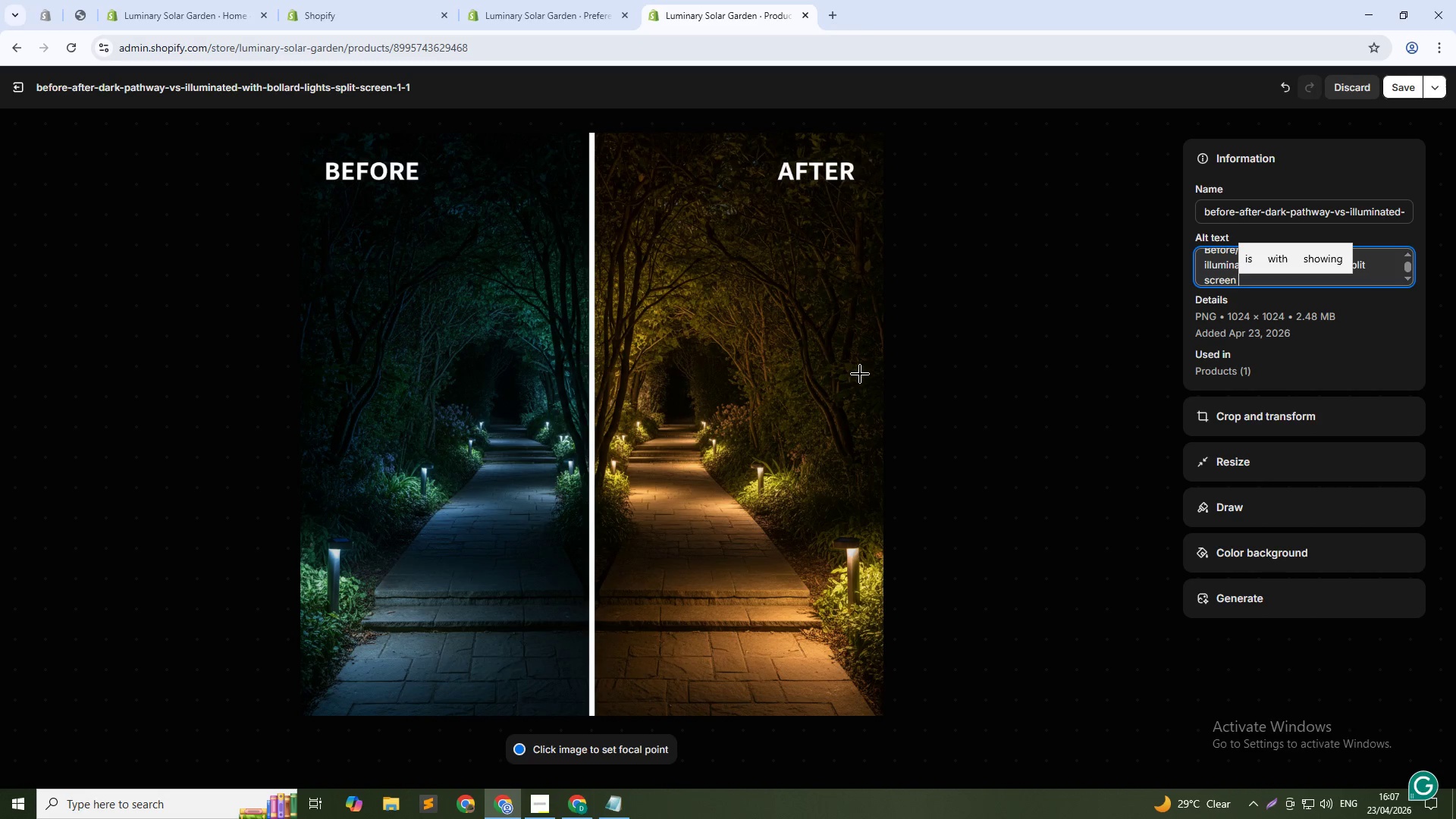 
hold_key(key=Backspace, duration=1.52)
 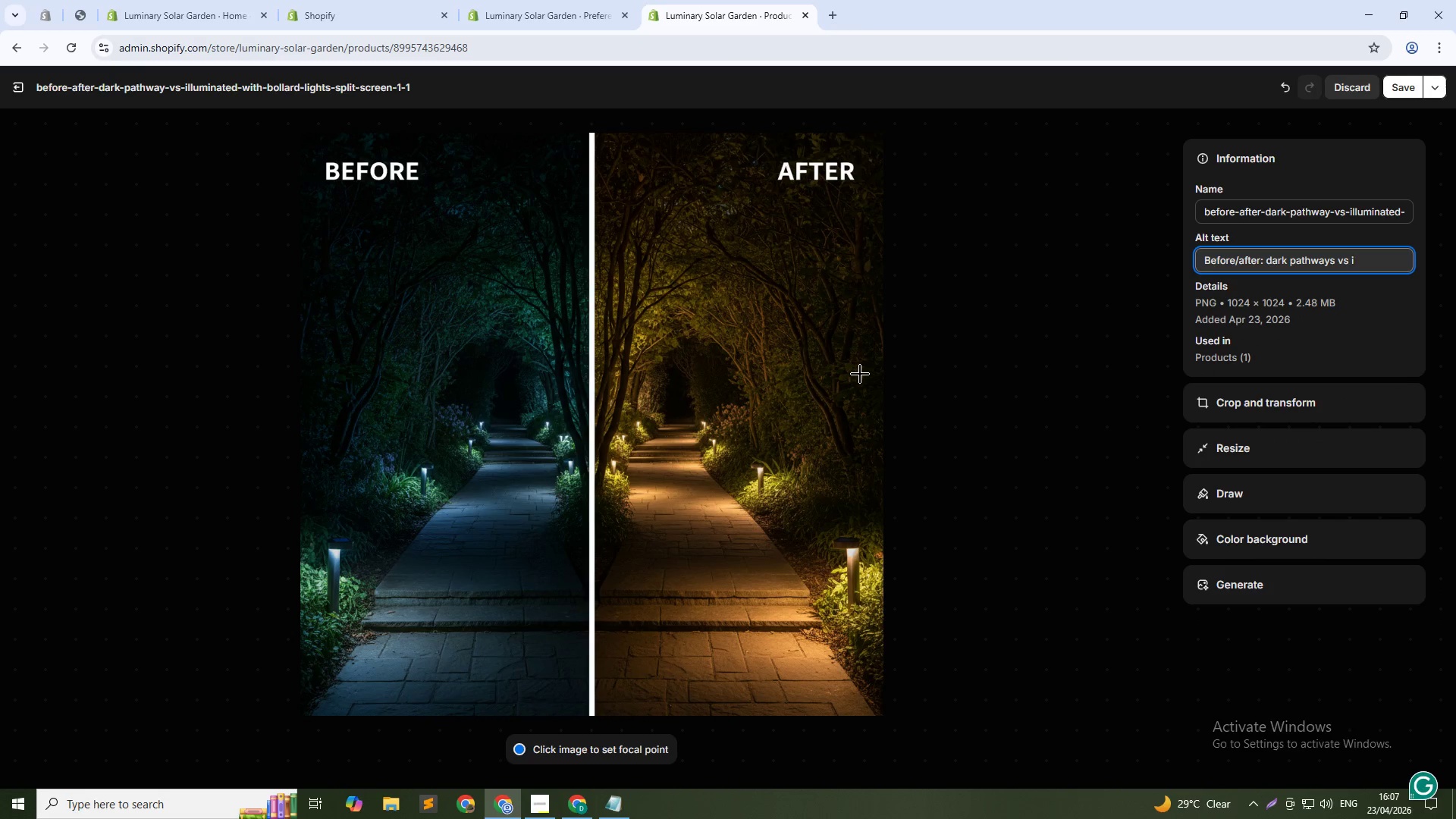 
hold_key(key=Backspace, duration=0.47)
 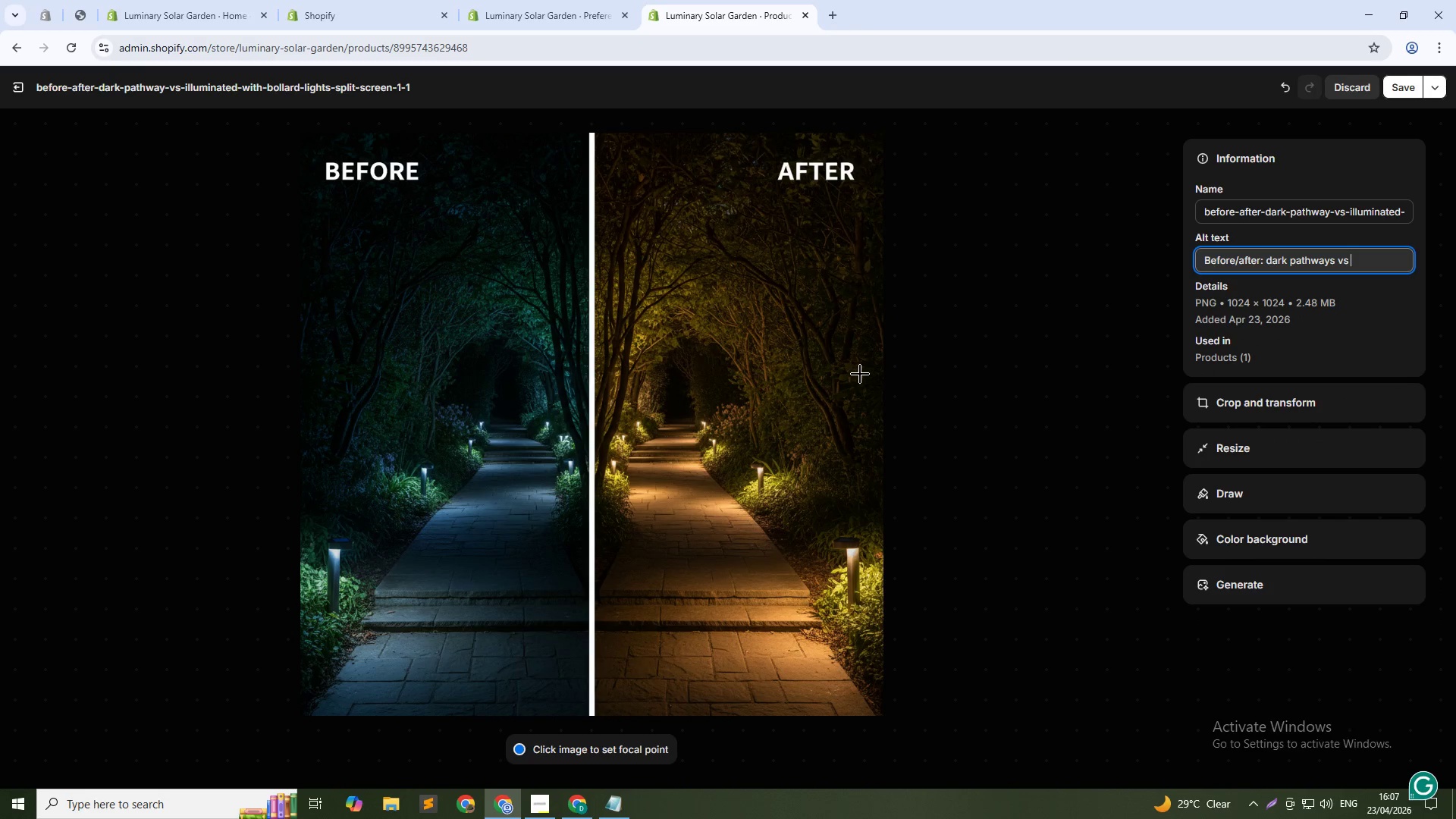 
hold_key(key=Backspace, duration=1.23)
 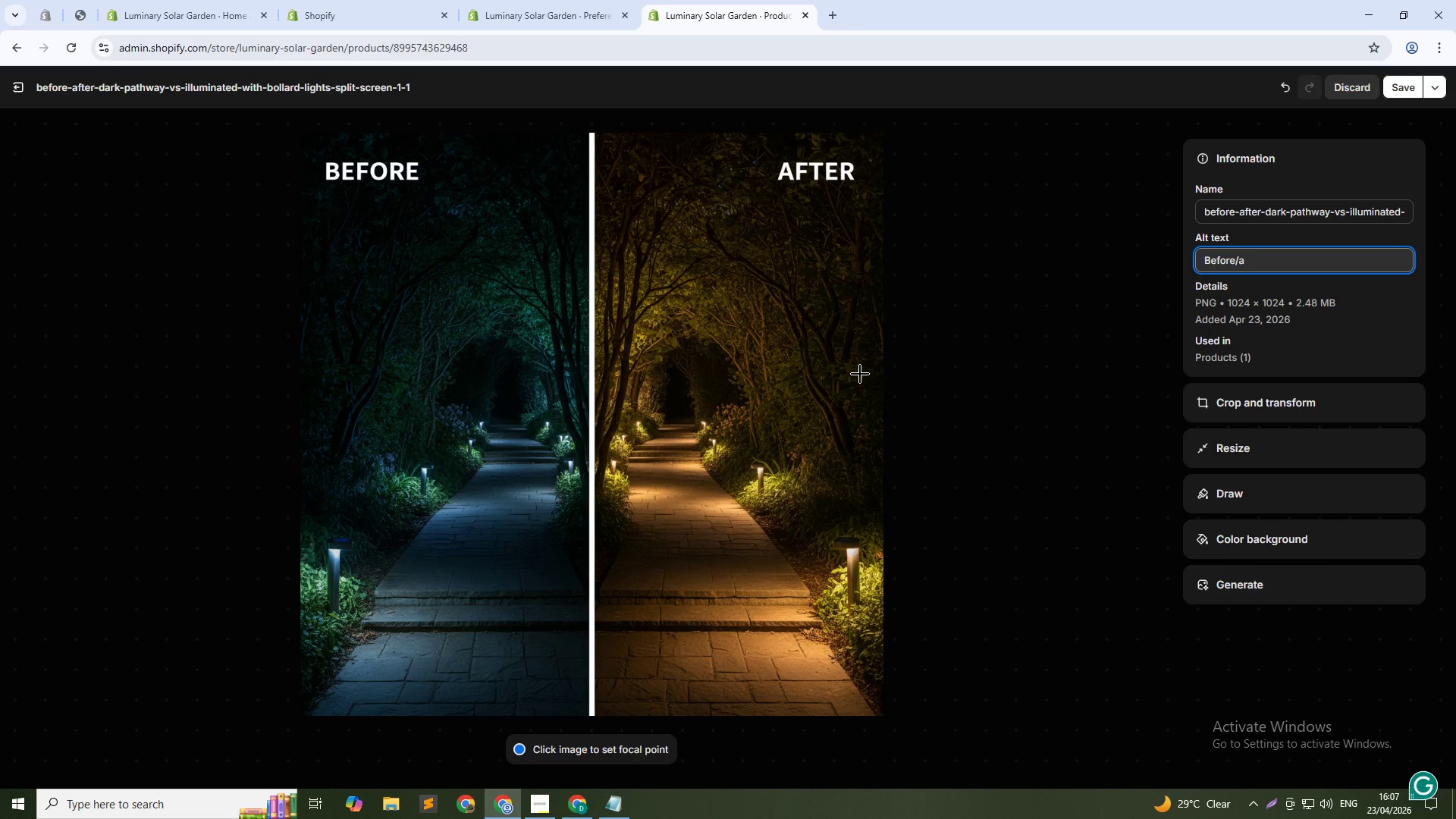 
key(Backspace)
key(Backspace)
type( and after - solar bollard lights tra)
key(Backspace)
key(Backspace)
type(transforming dark a)
key(Backspace)
type(pathway)
 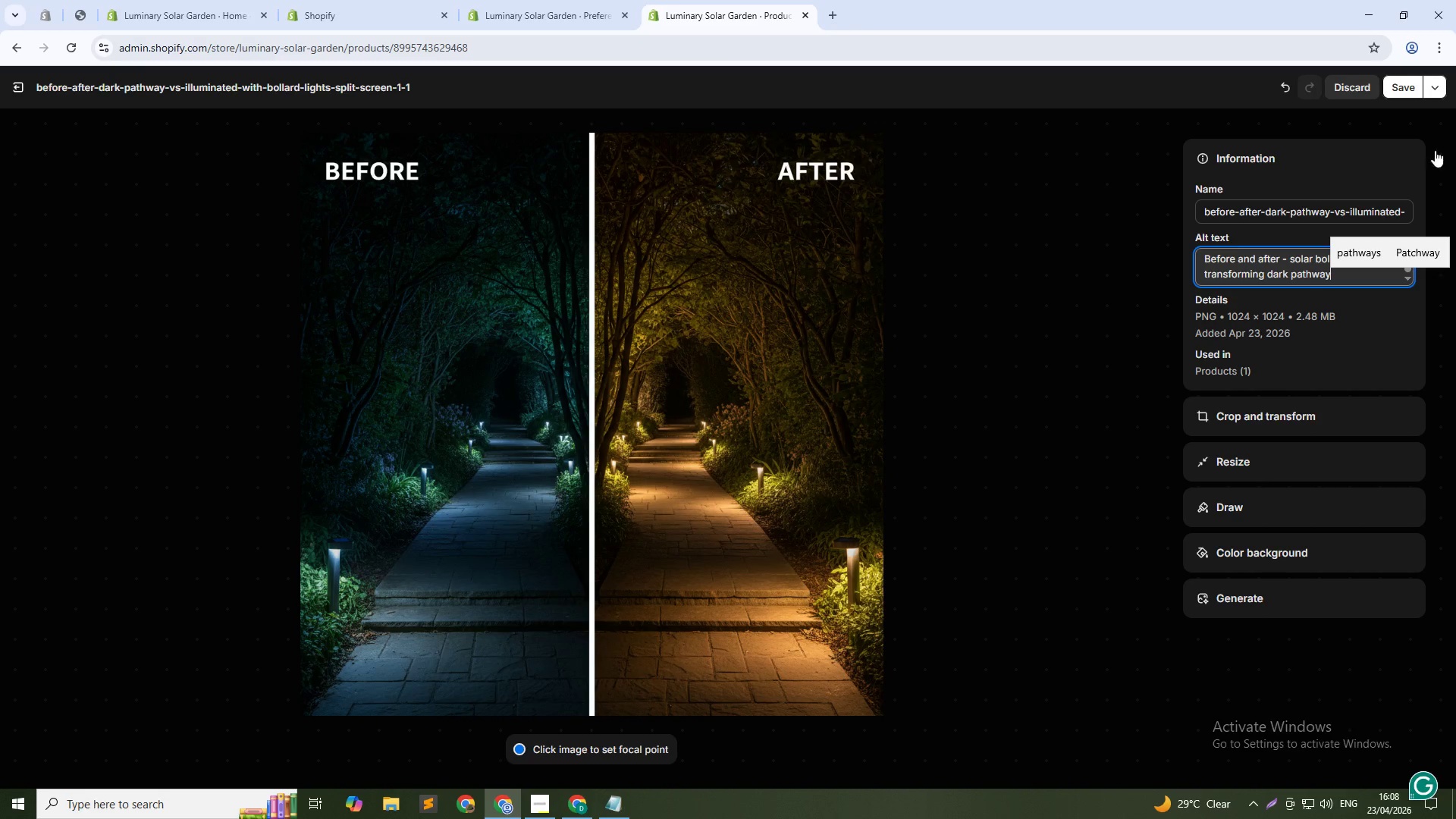 
left_click([1389, 88])
 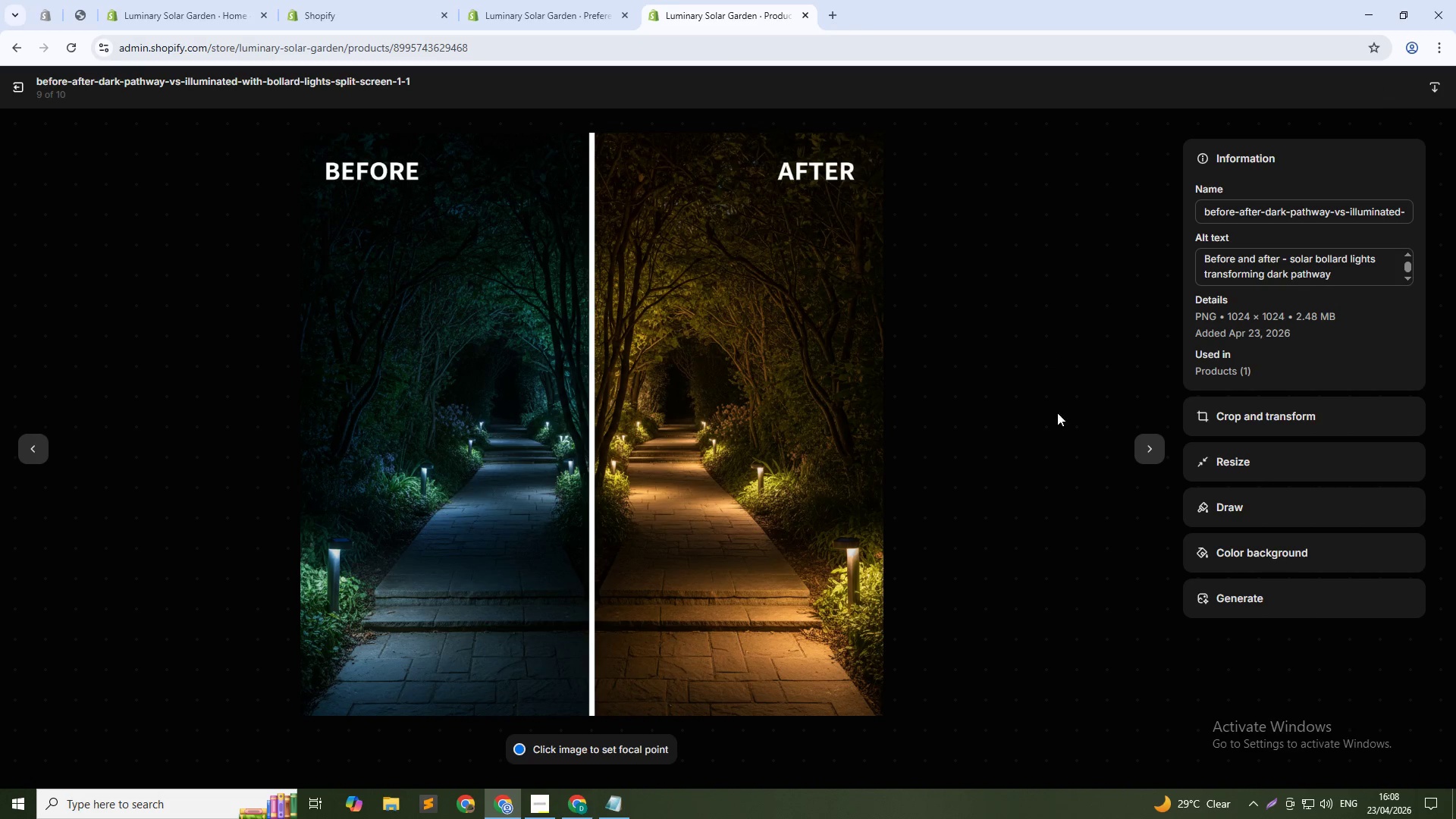 
left_click([1138, 447])
 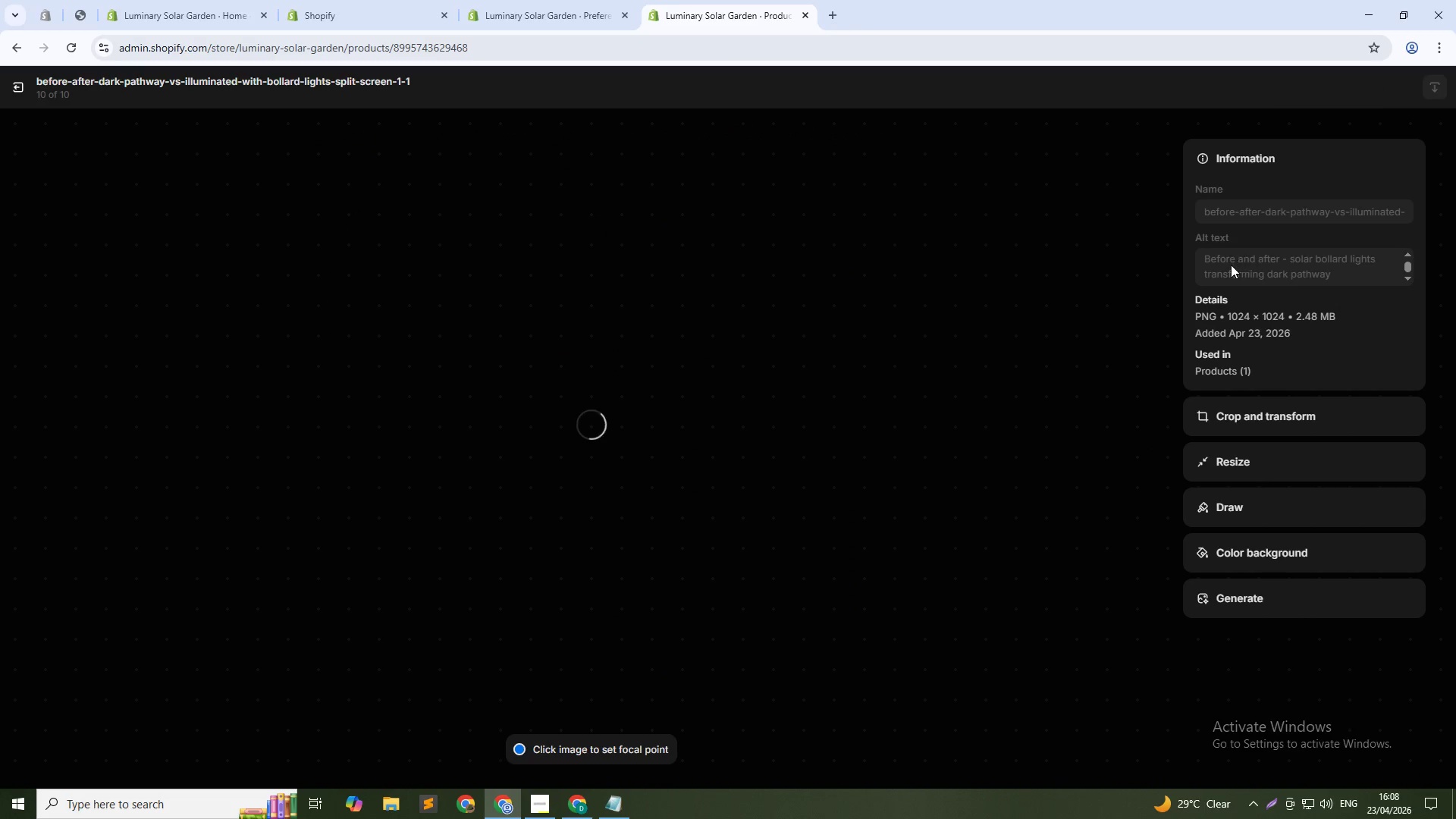 
left_click([1231, 265])
 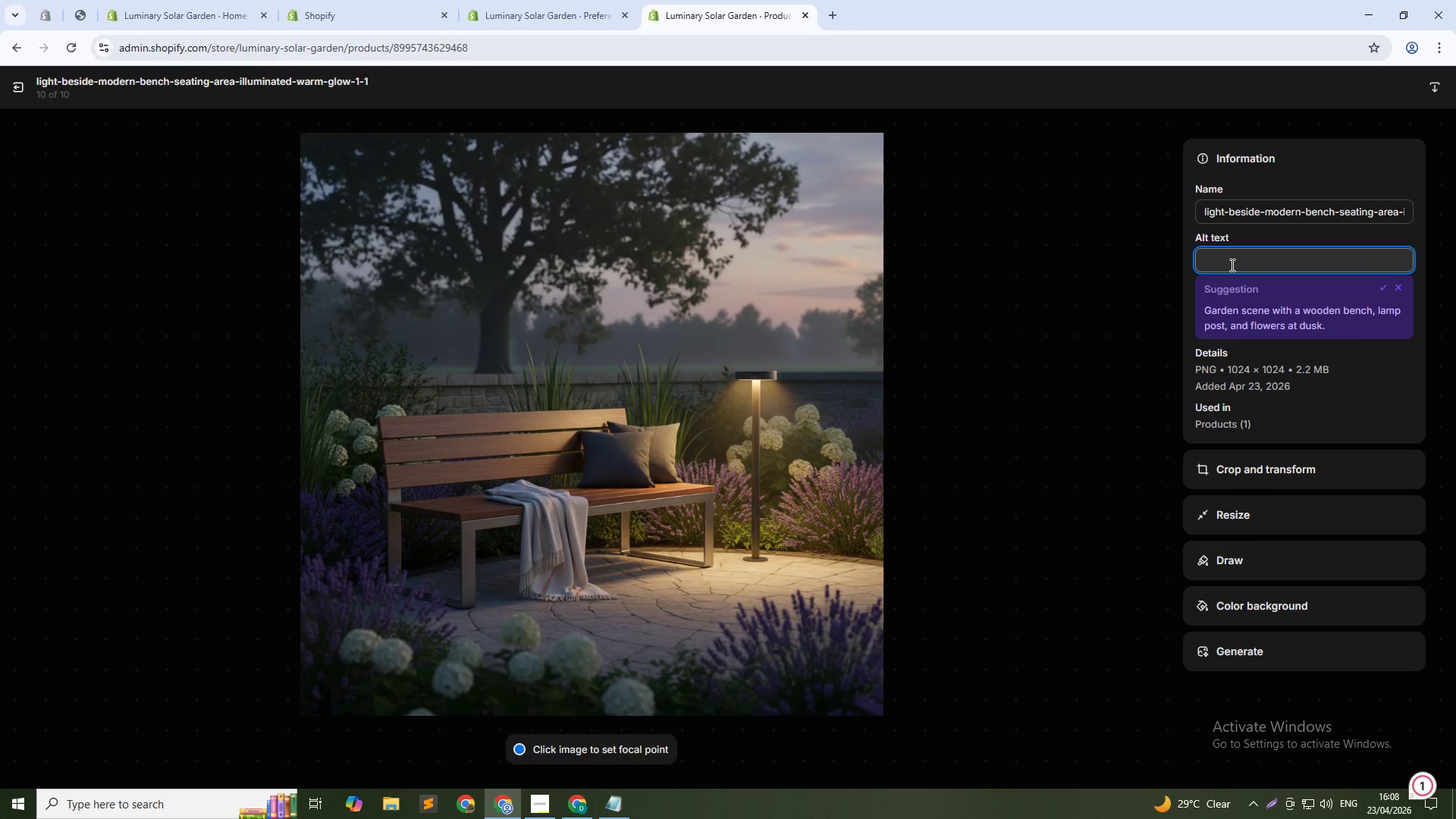 
type(Solar bollard light)
 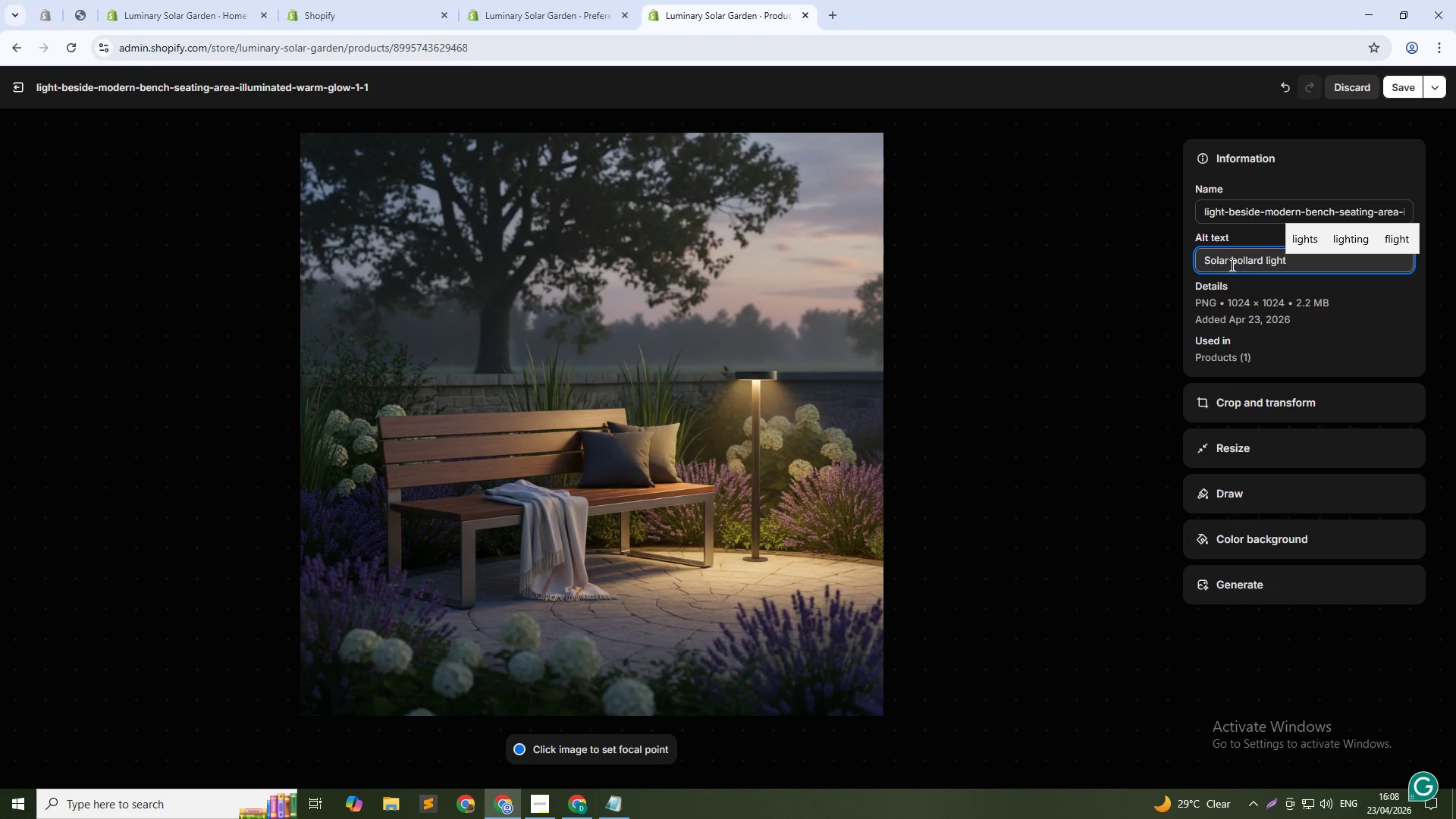 
type(ing modern bench area)
key(Backspace)
key(Backspace)
type(rea - archite)
 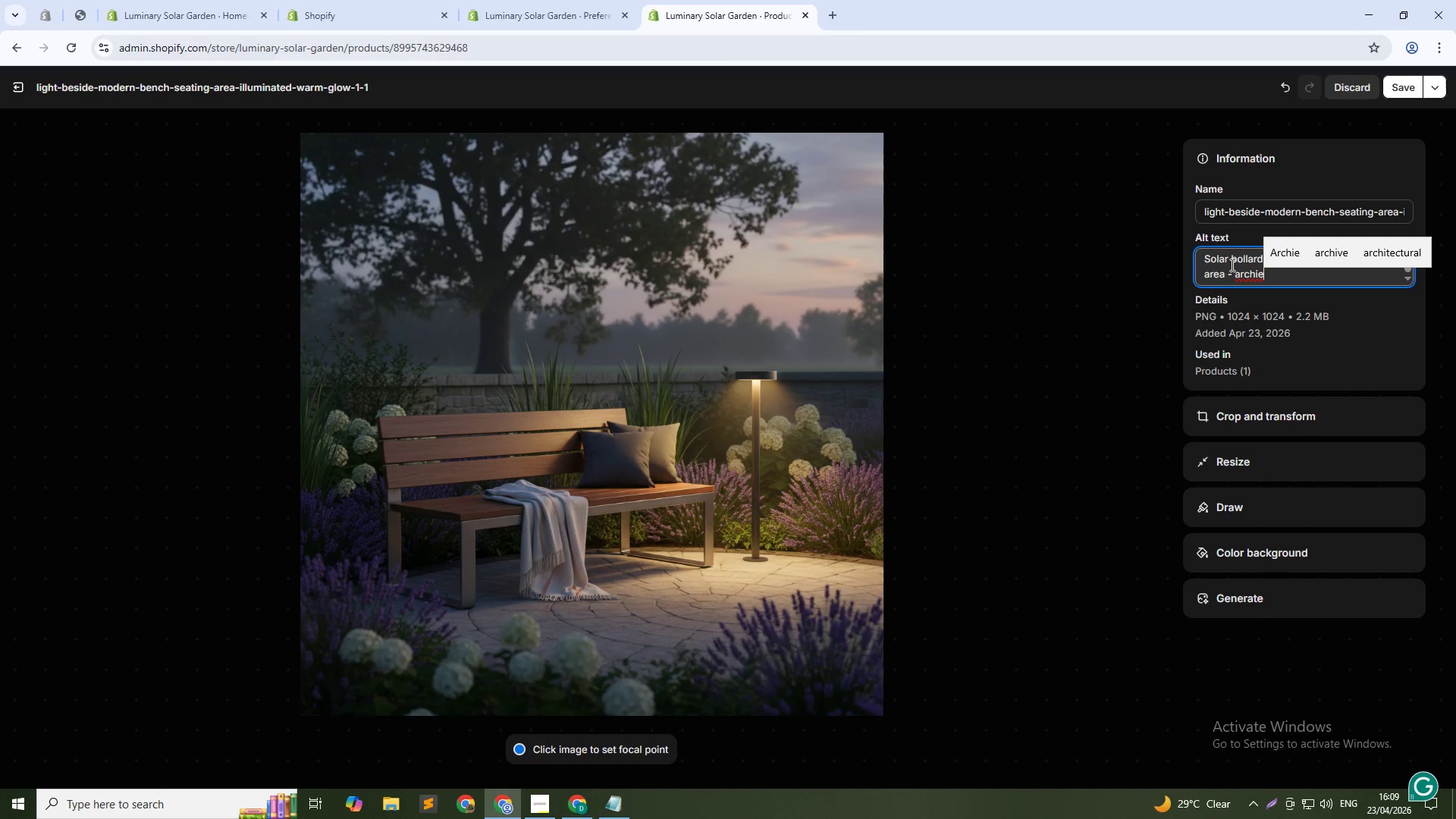 
type(ctural )
 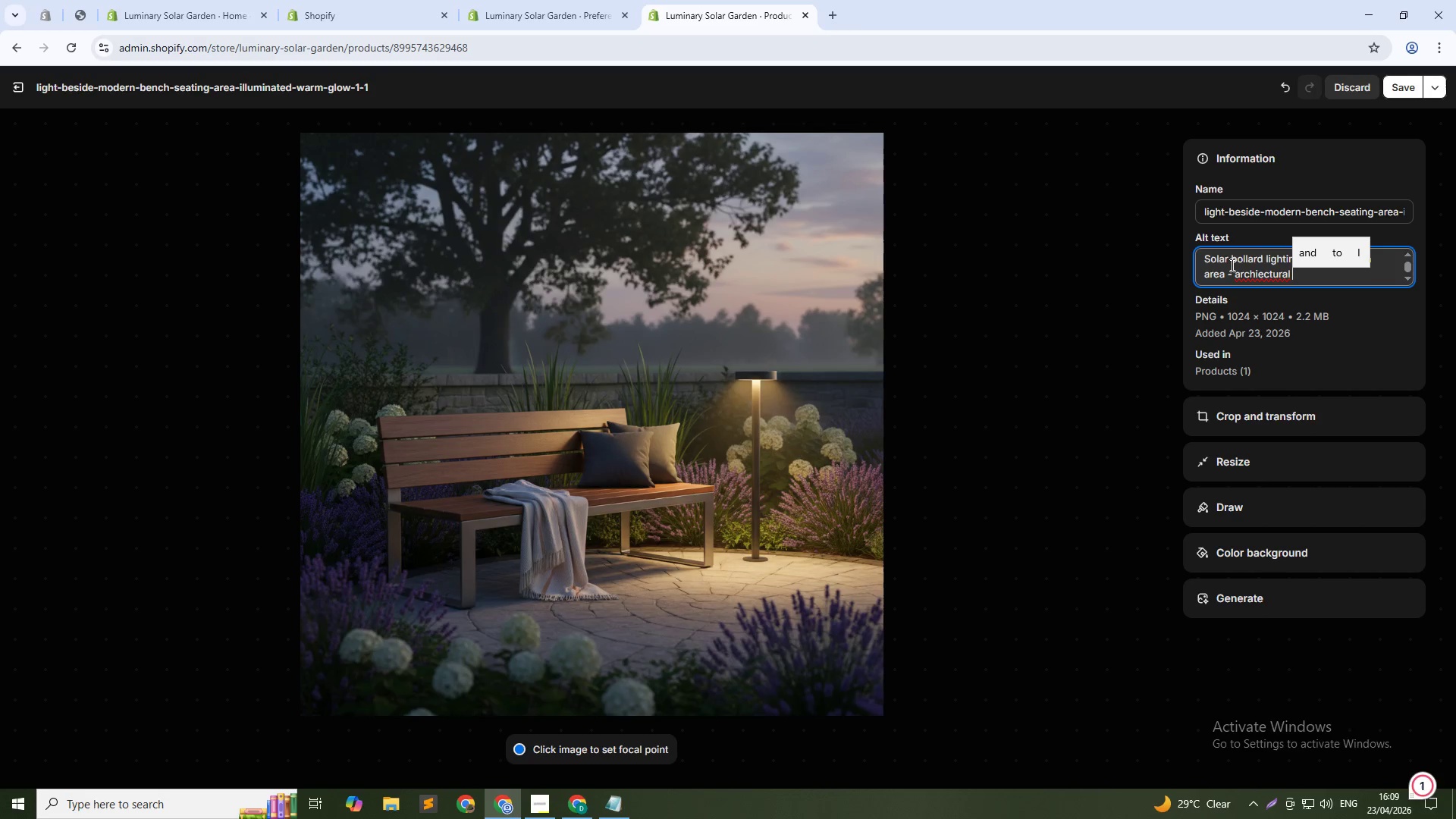 
type(garden )
 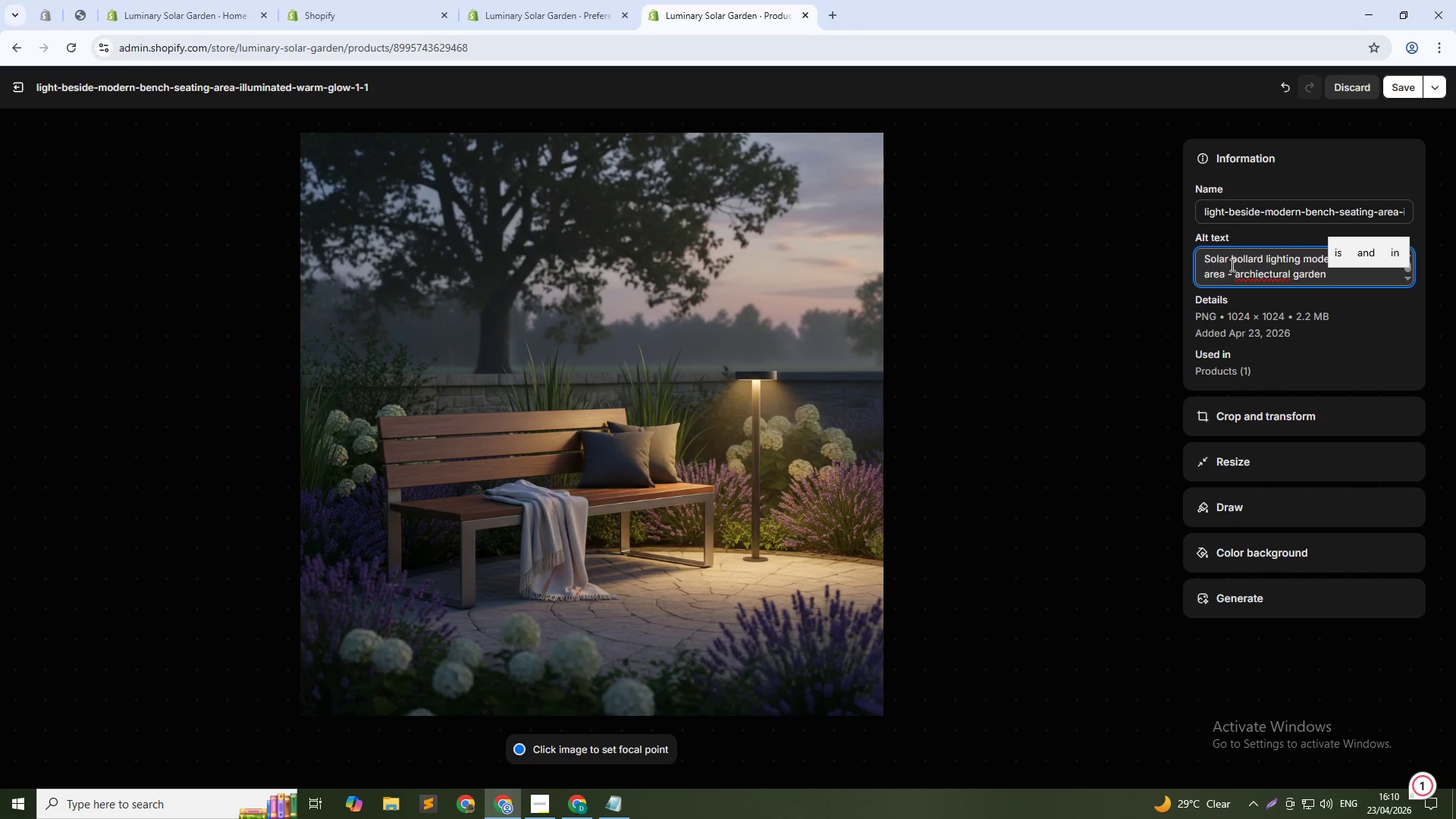 
wait(65.22)
 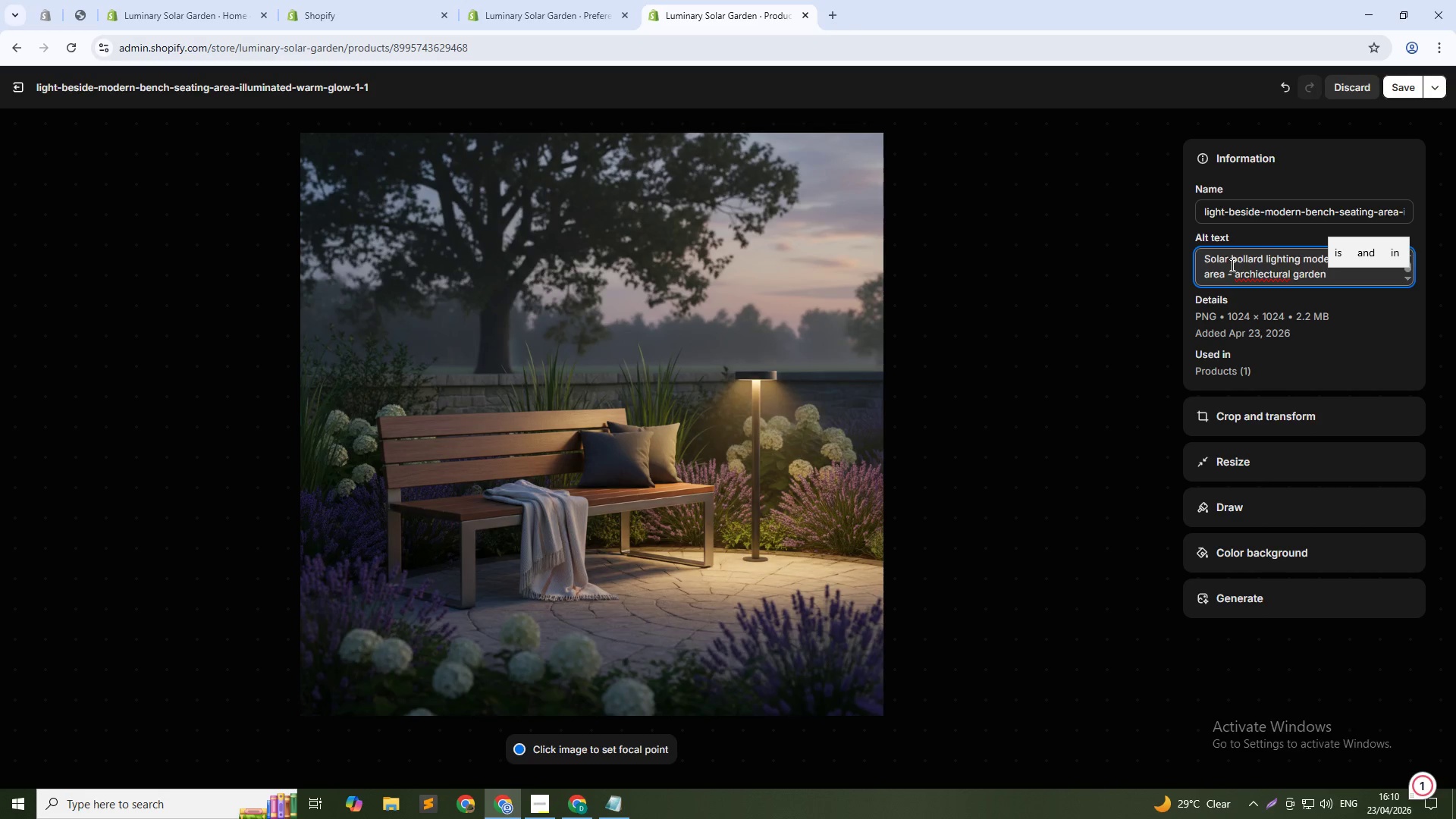 
type(lih)
key(Backspace)
type(ghting)
 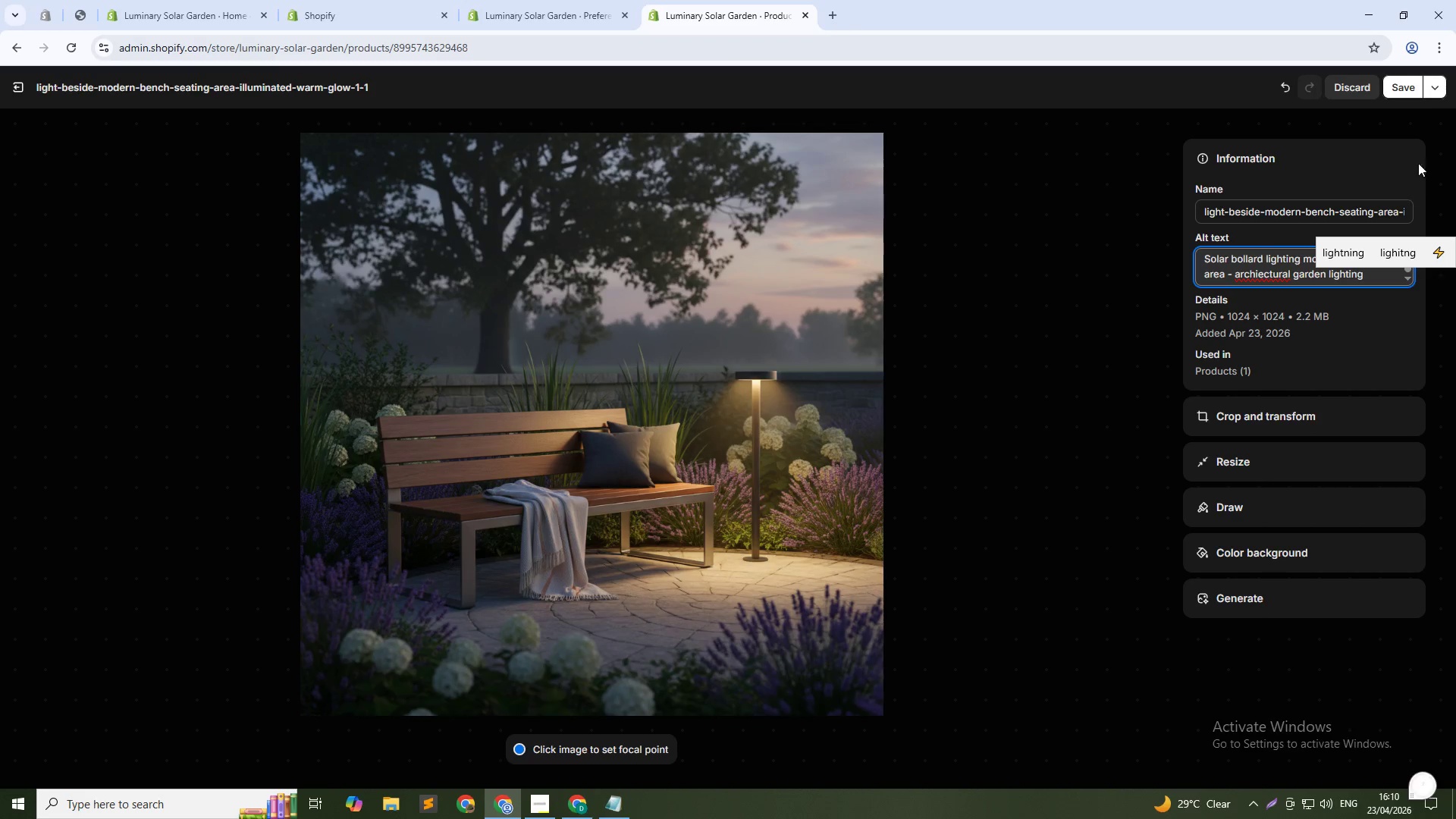 
left_click([1407, 75])
 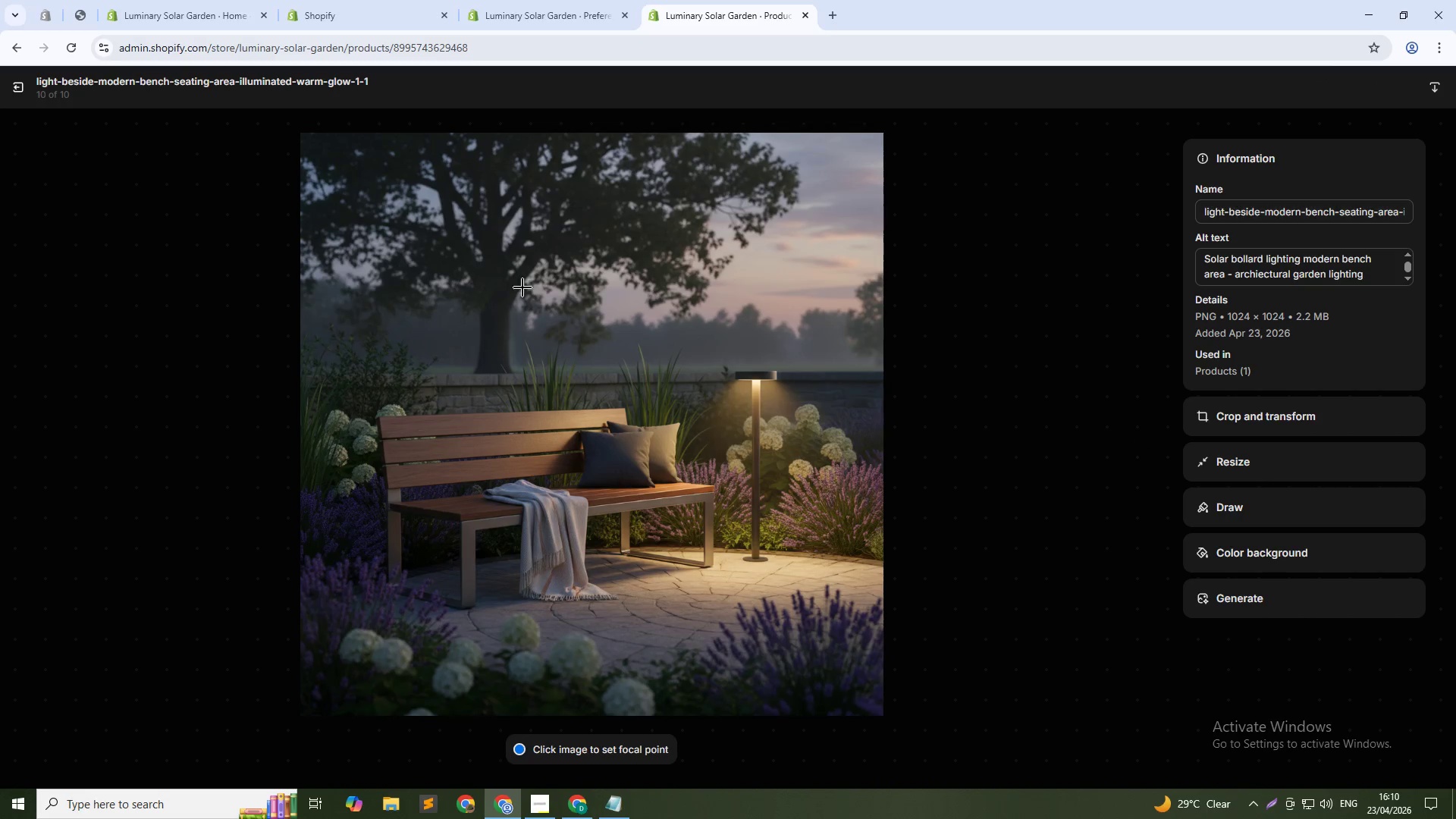 
left_click([24, 77])
 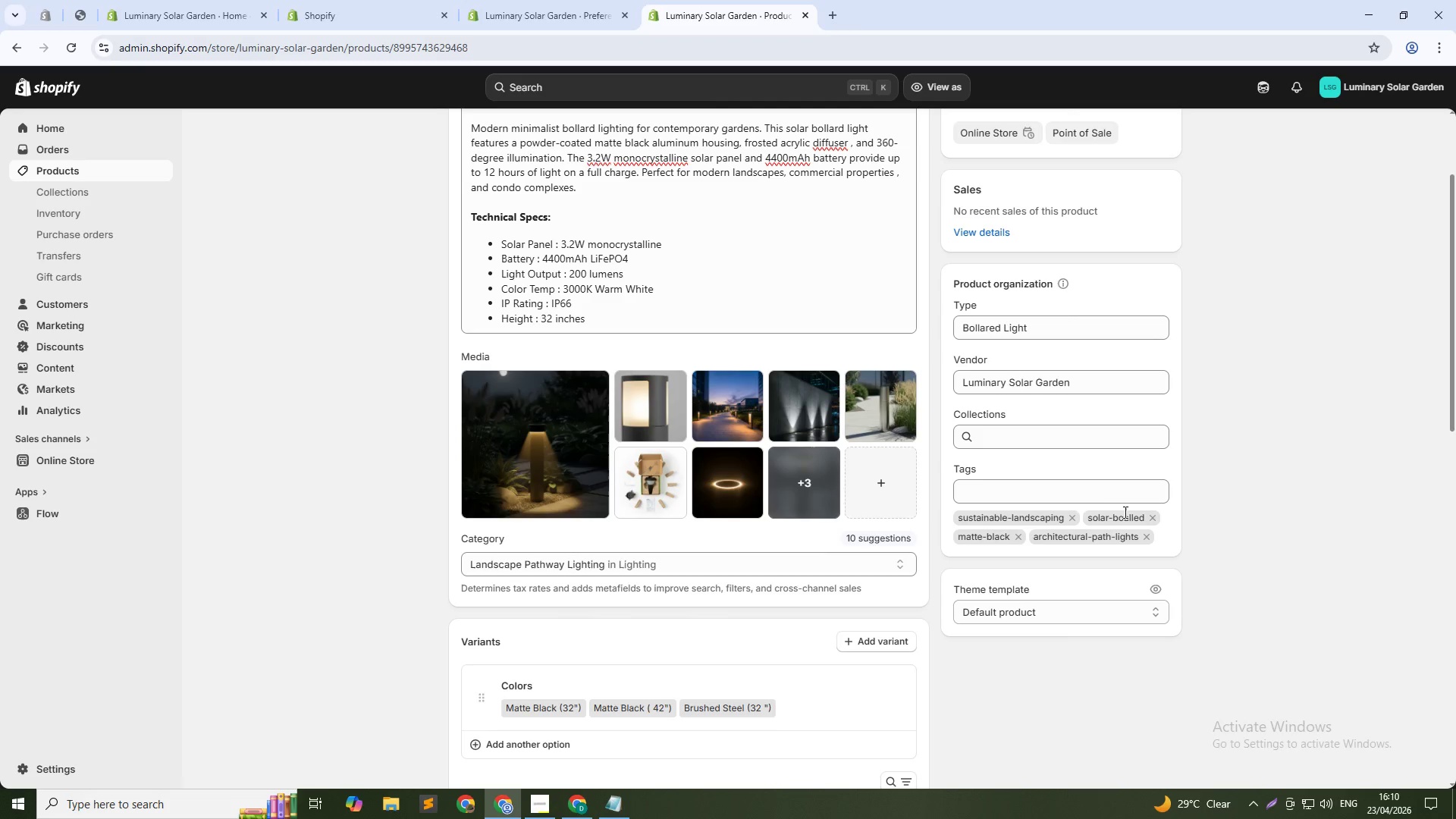 
scroll: coordinate [787, 316], scroll_direction: up, amount: 8.0
 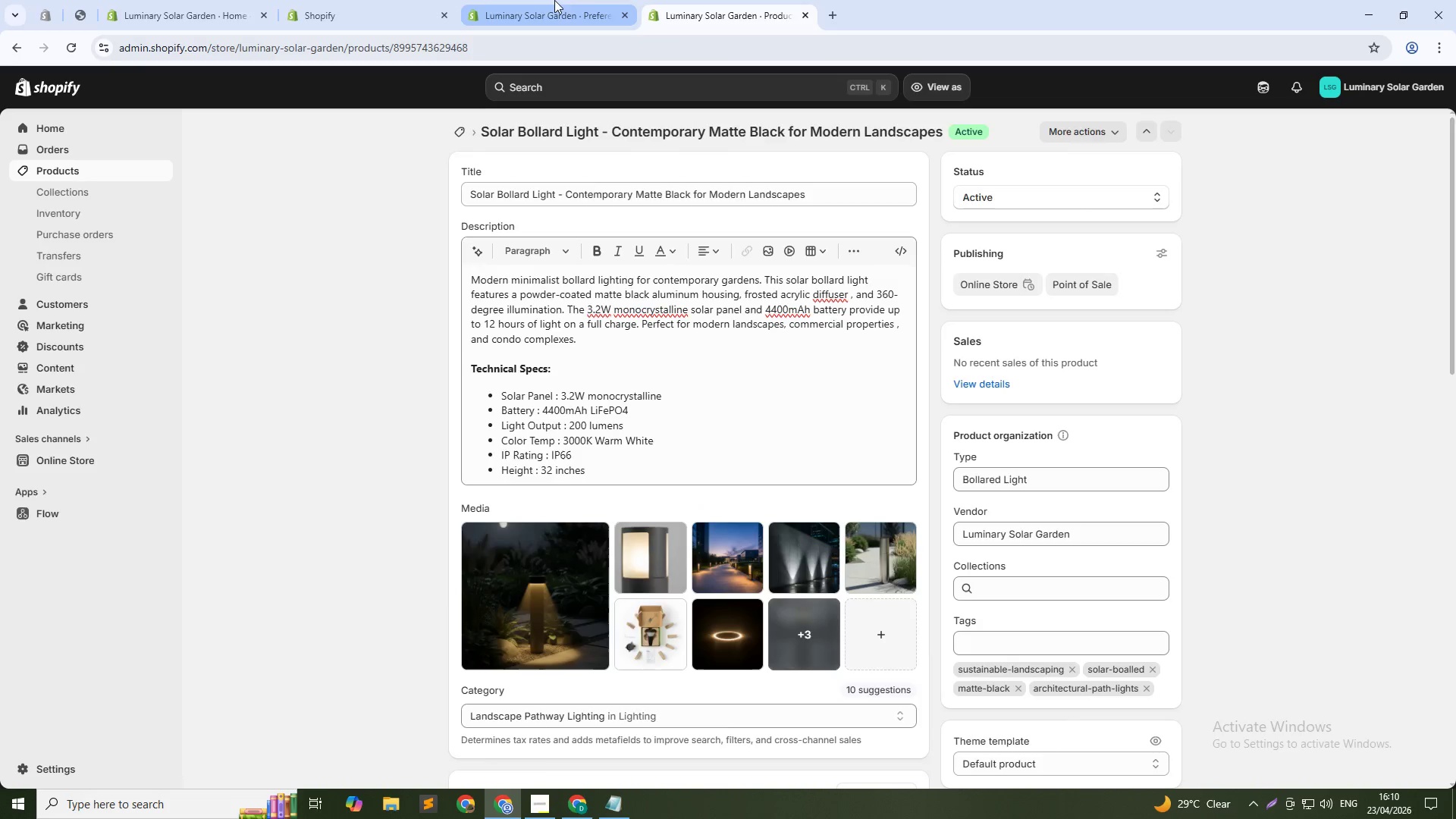 
left_click([767, 15])
 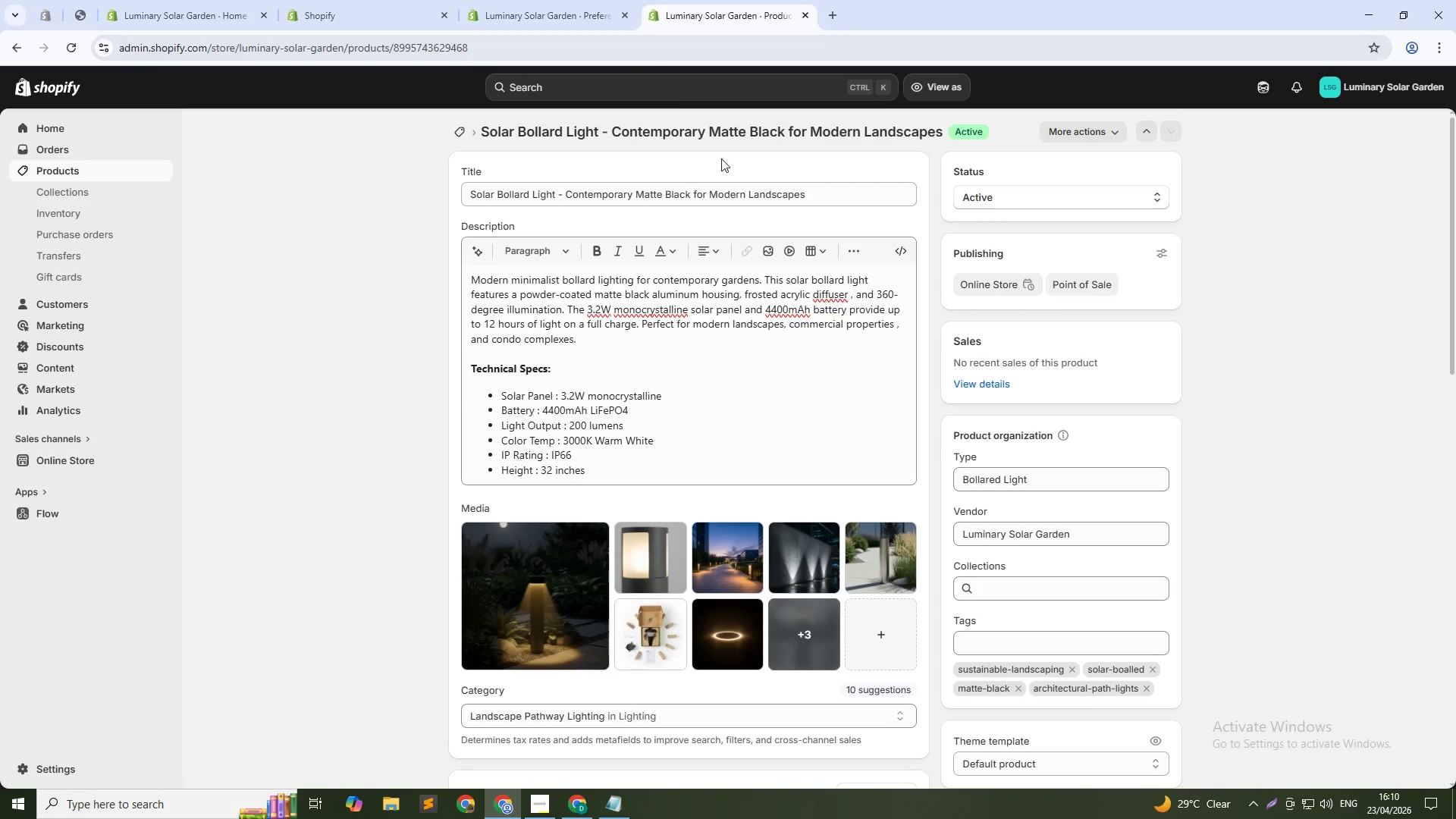 
wait(5.47)
 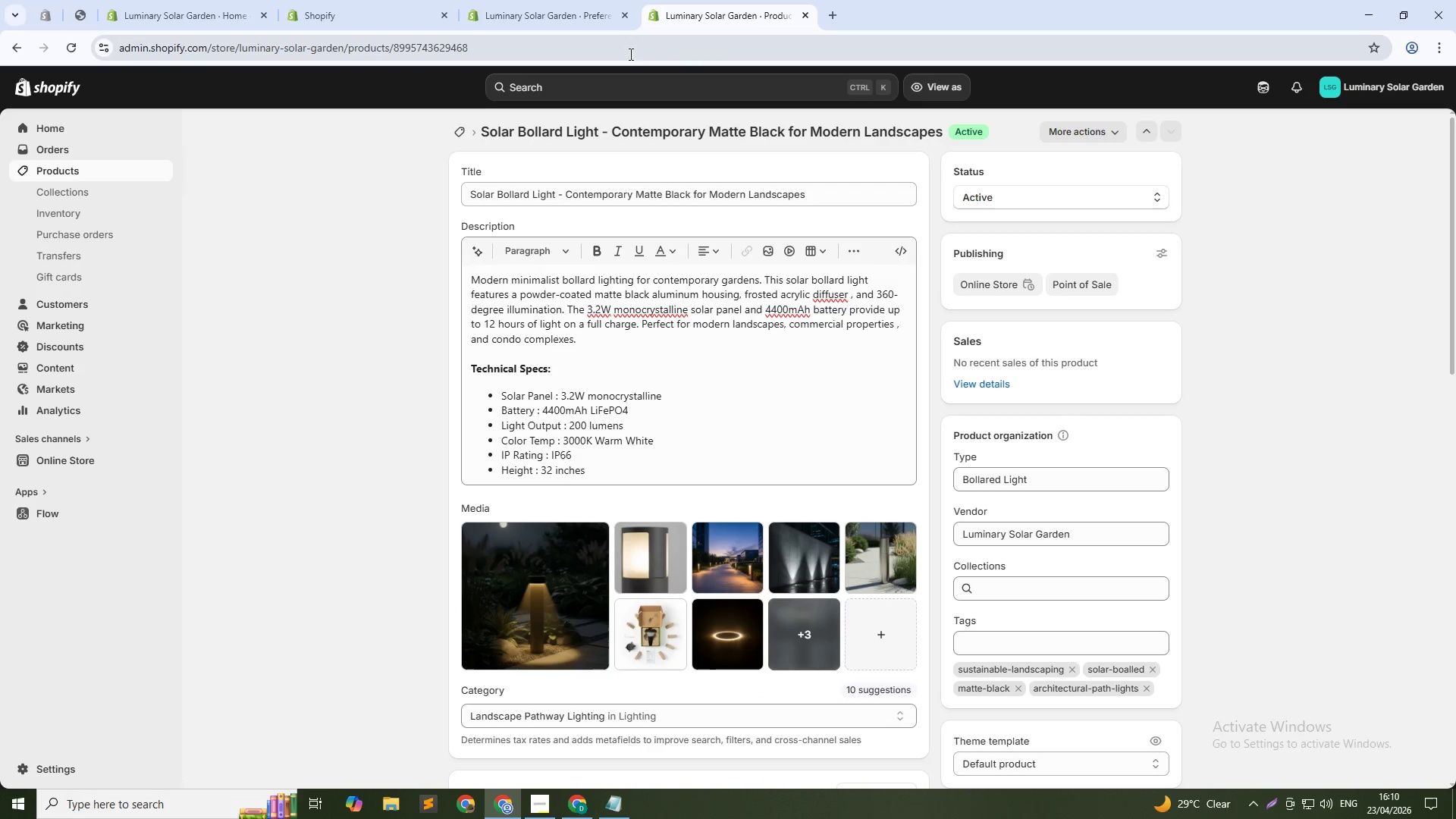 
left_click([456, 126])
 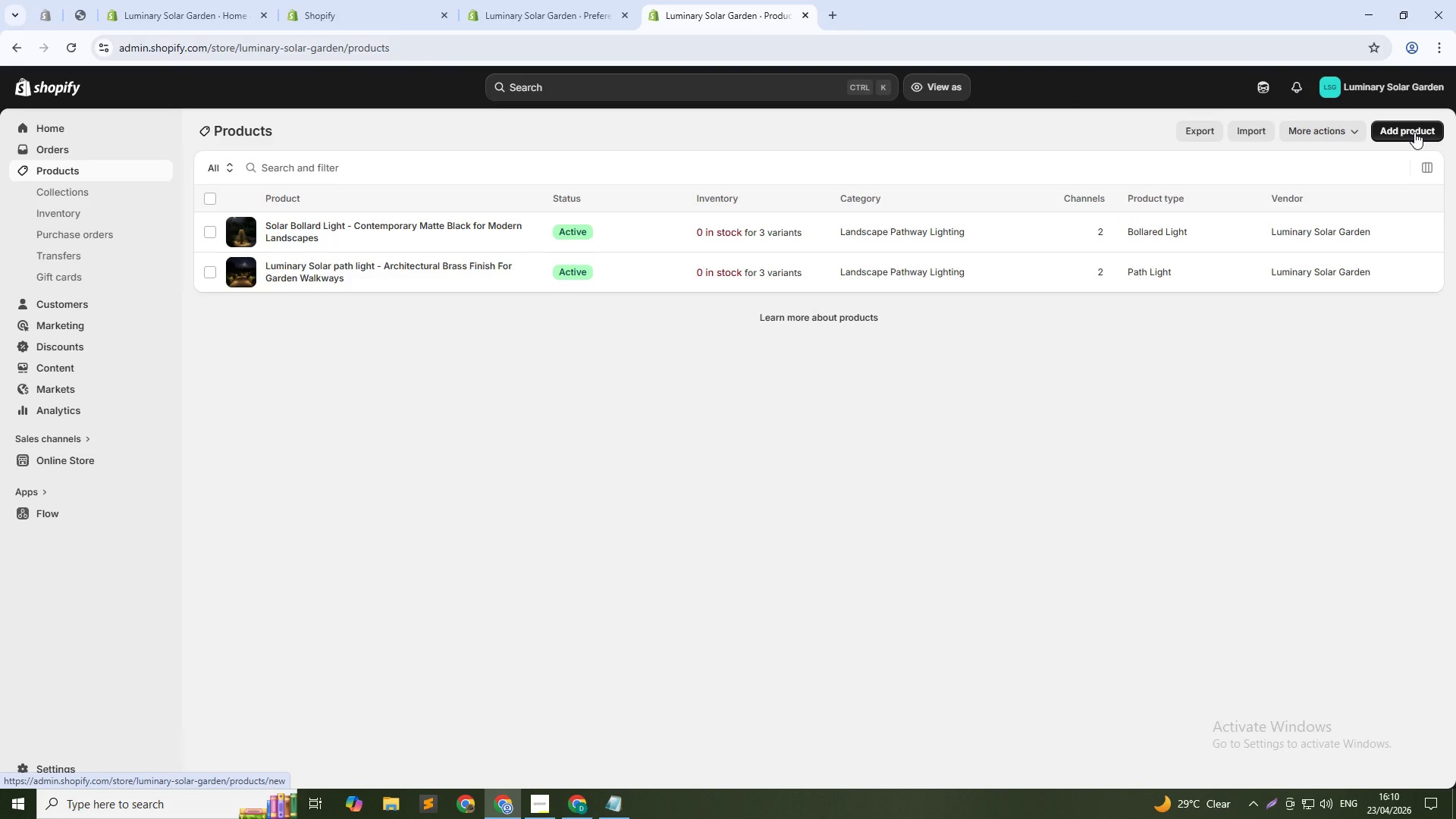 
wait(5.45)
 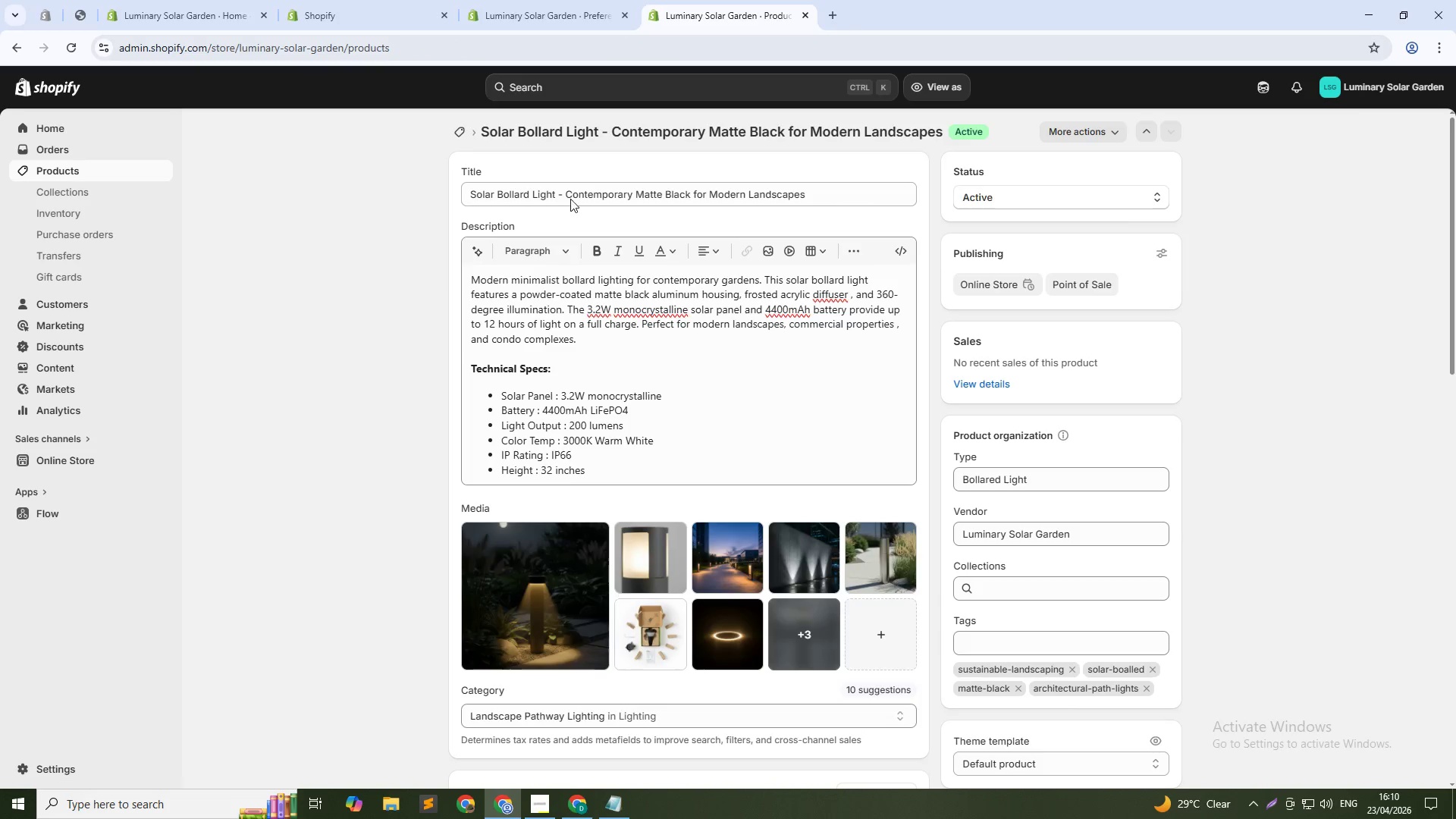 
left_click([1414, 132])
 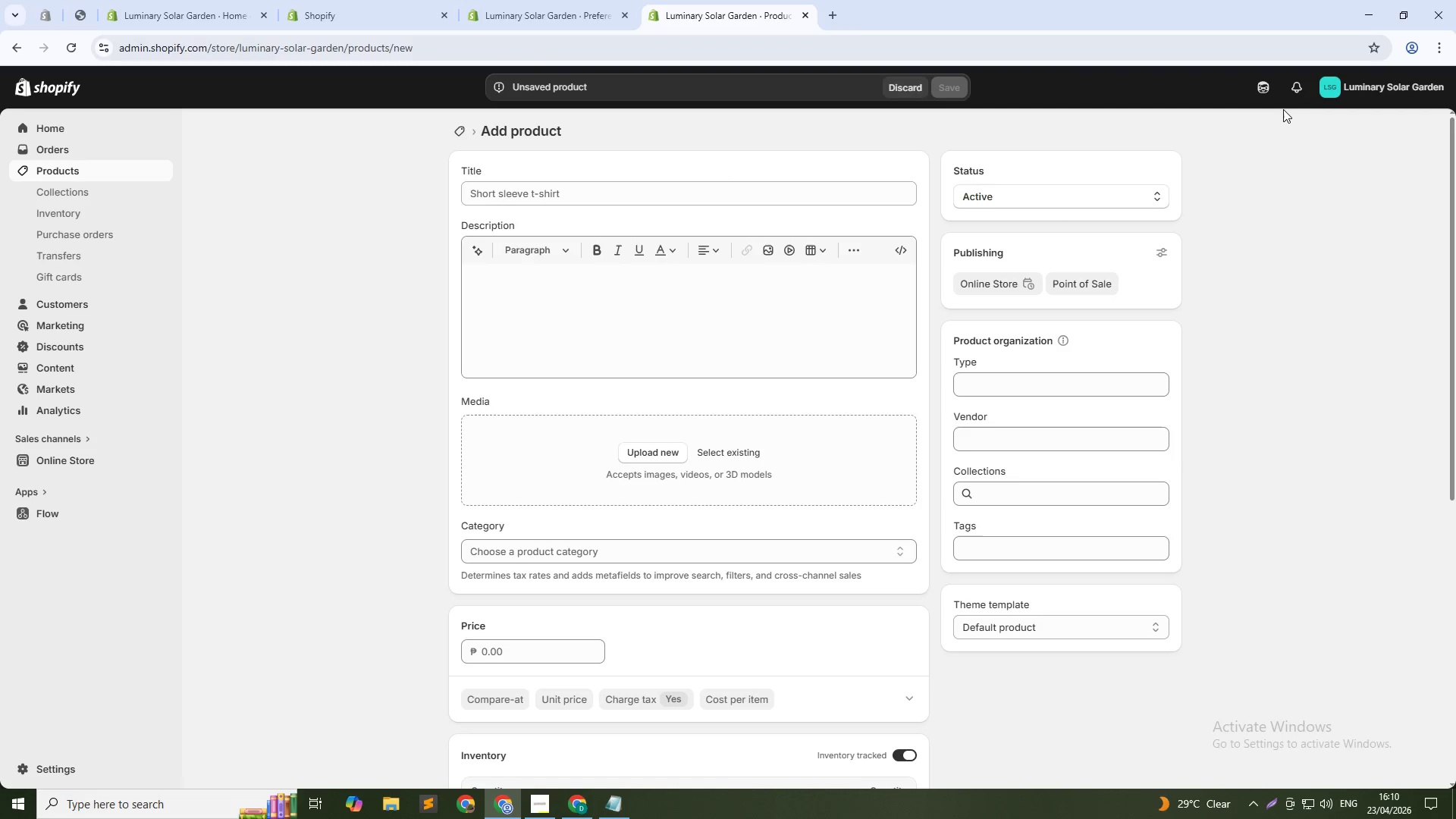 
wait(7.01)
 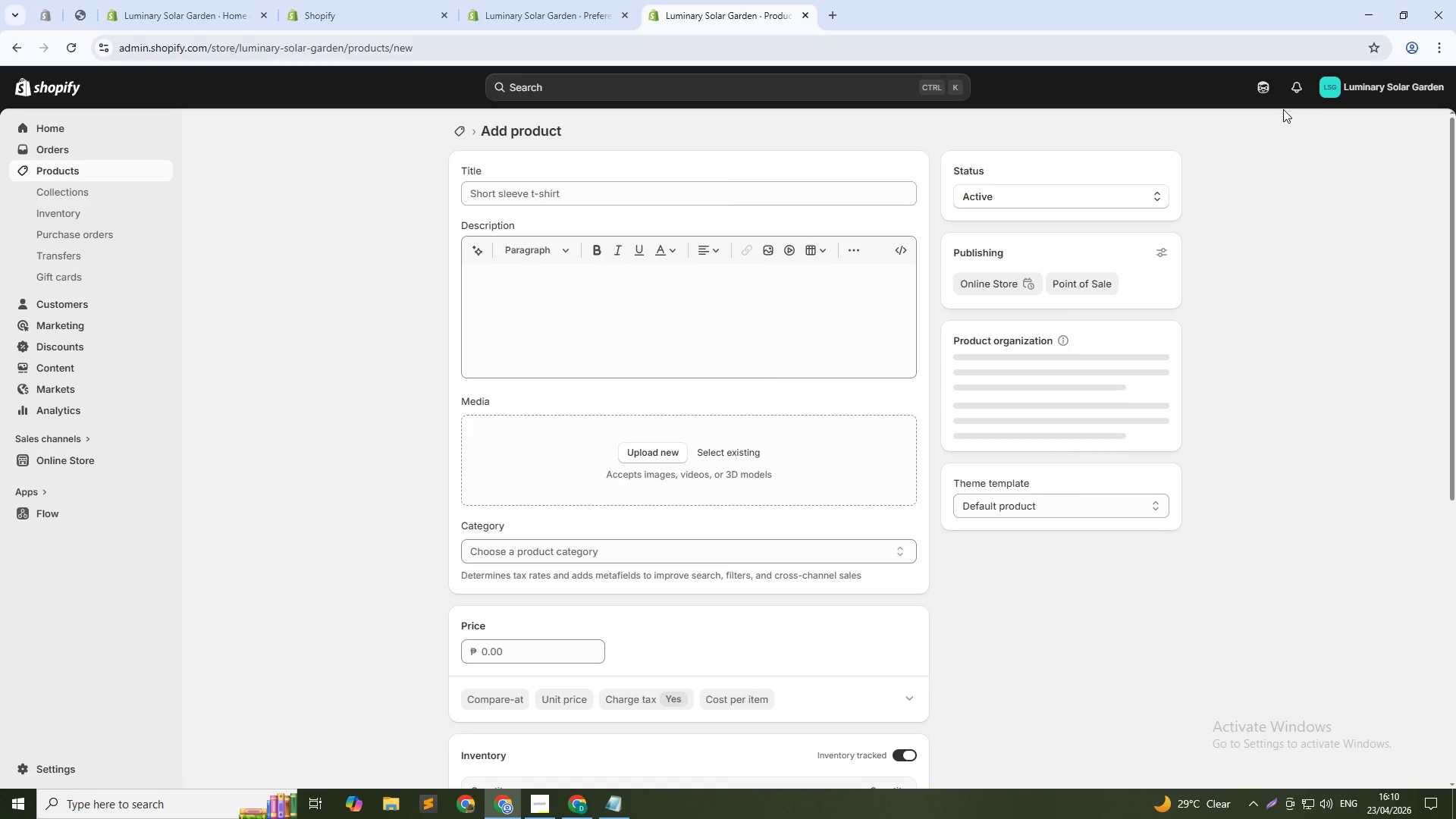 
left_click([689, 197])
 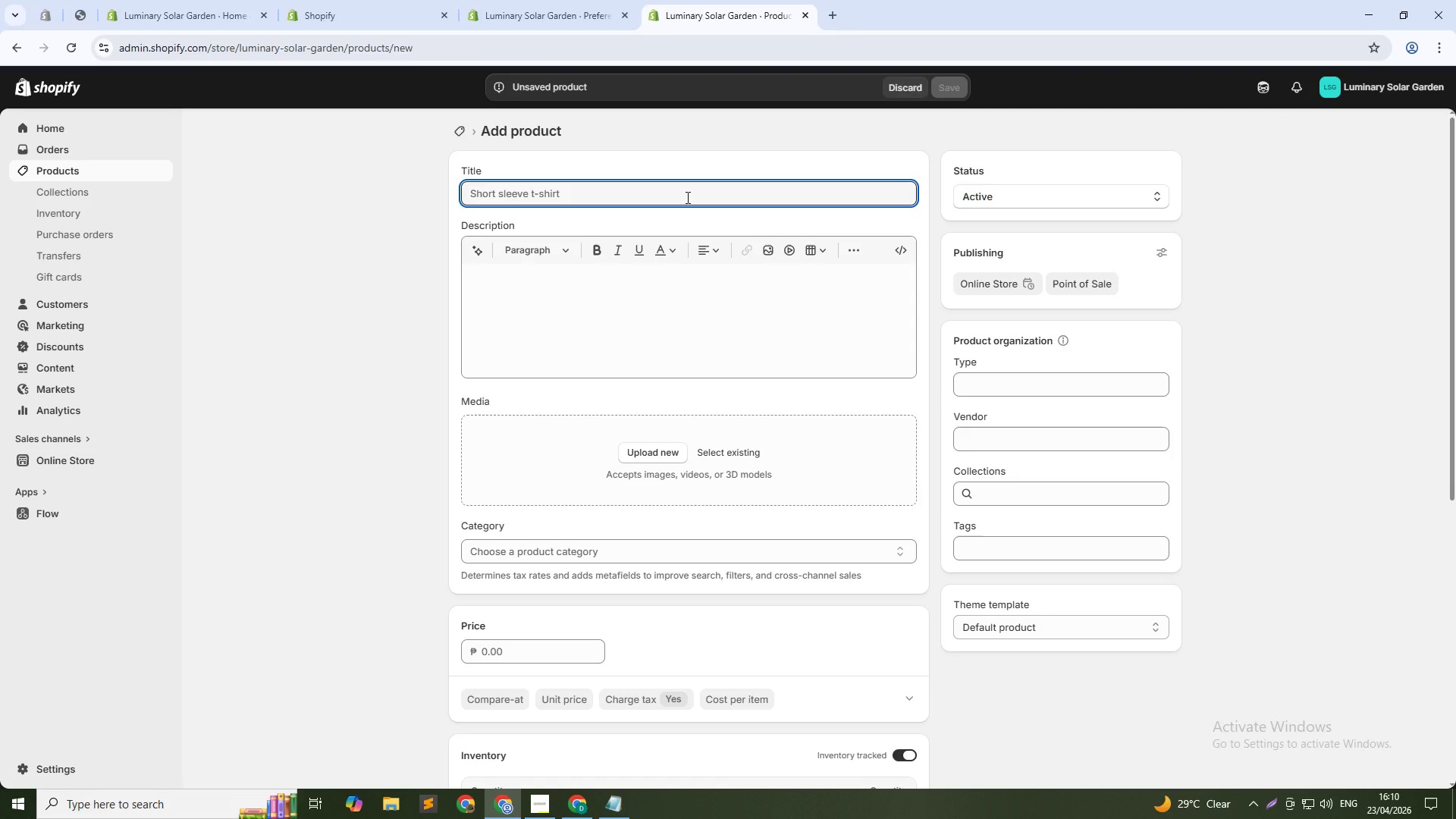 
type(Solar Step Light - Res)
key(Backspace)
type(cessed LED for Garden Sta)
 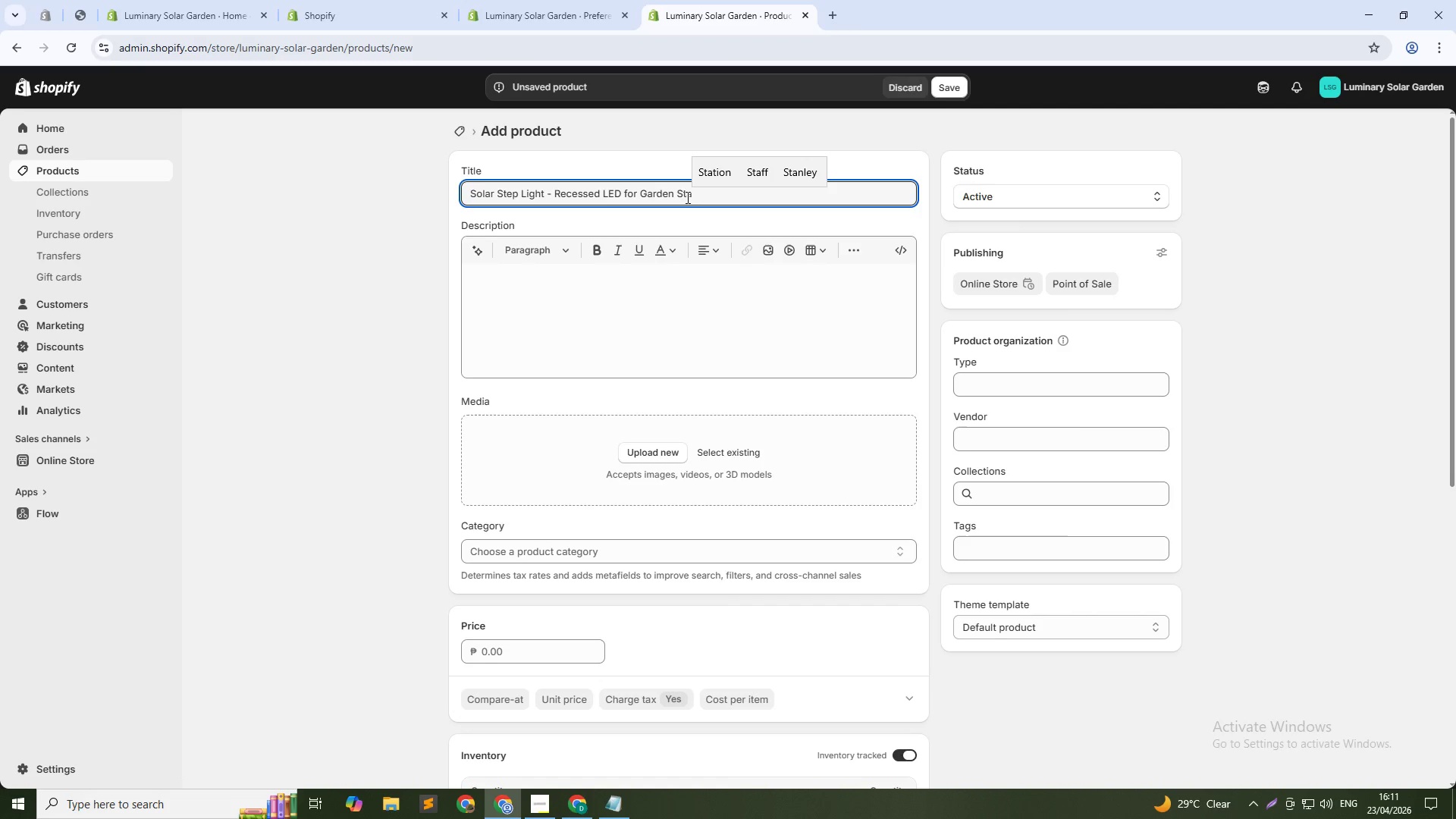 
type(irs & Decks)
 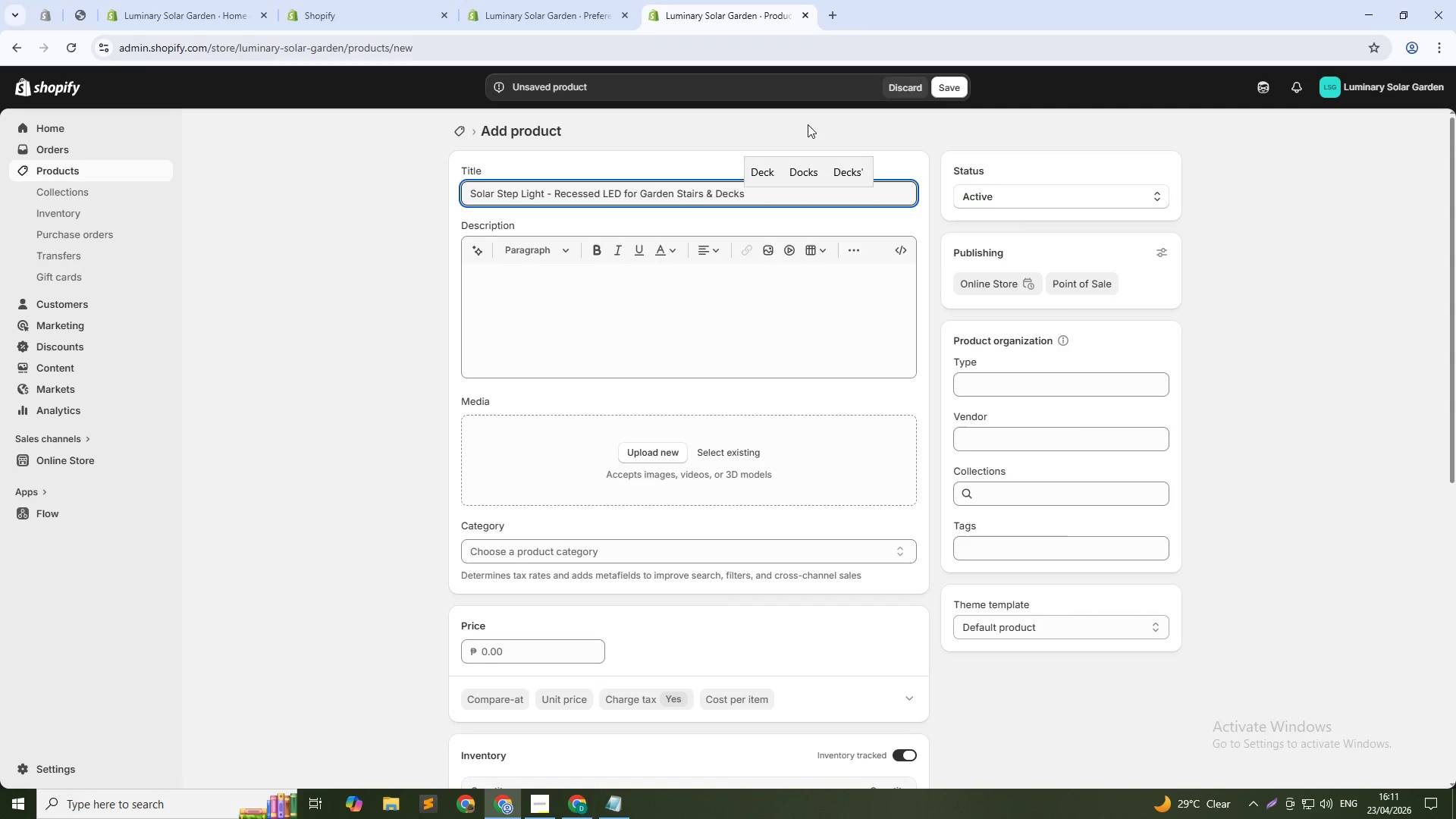 
left_click([698, 295])
 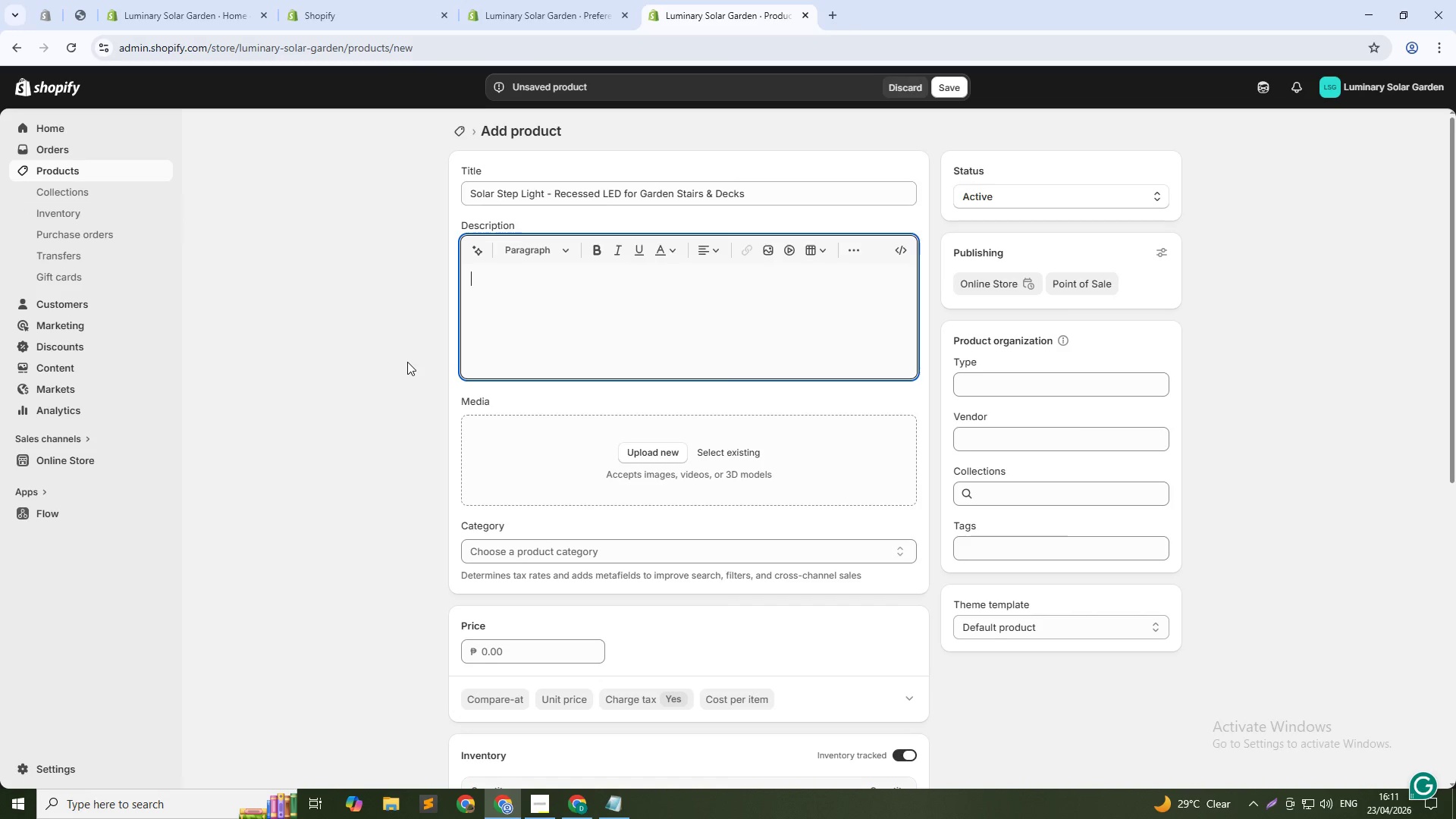 
wait(24.89)
 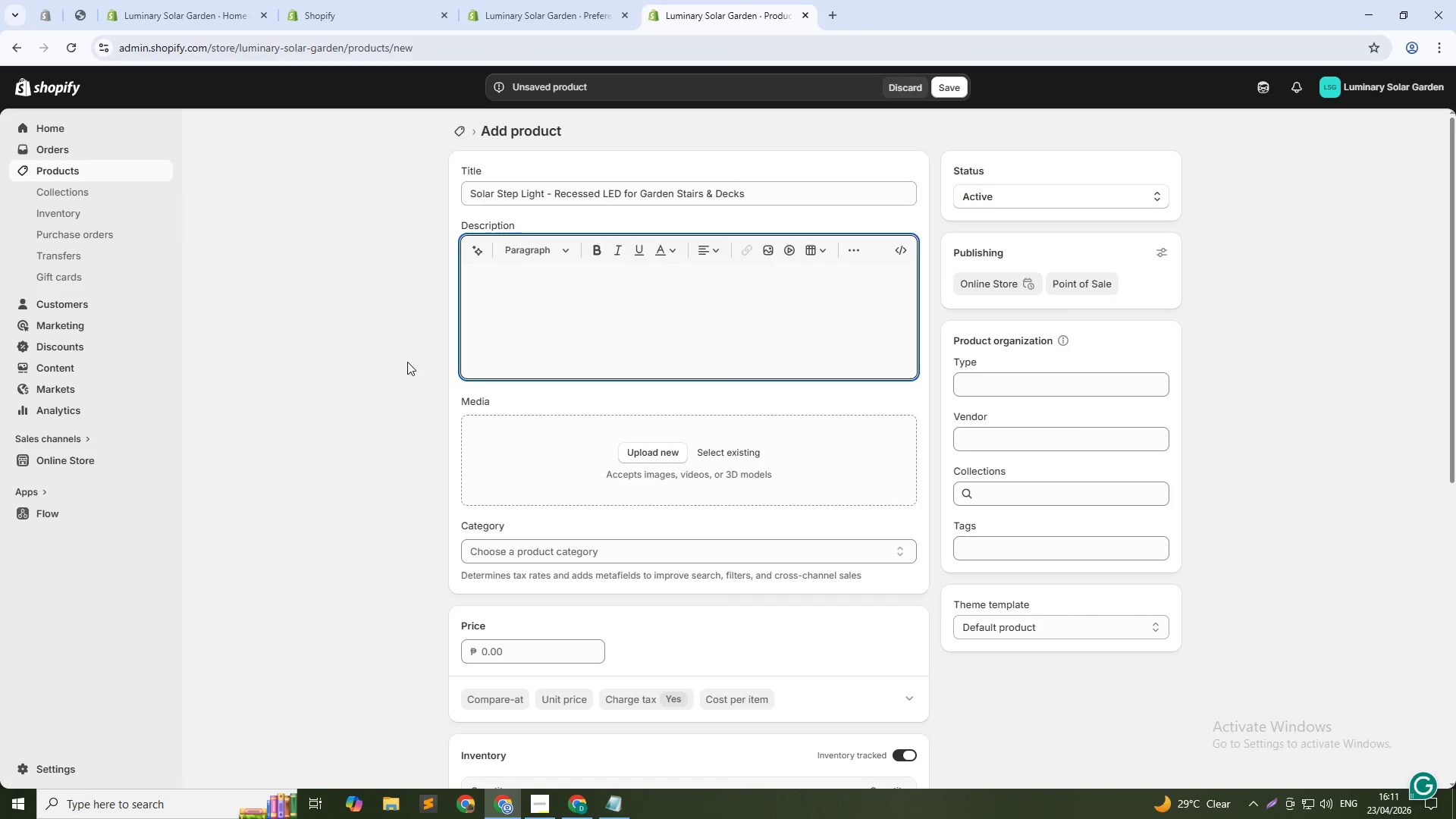 
type(Safety meets elegance. This recessed solr step light is desg)
key(Backspace)
type(i)
 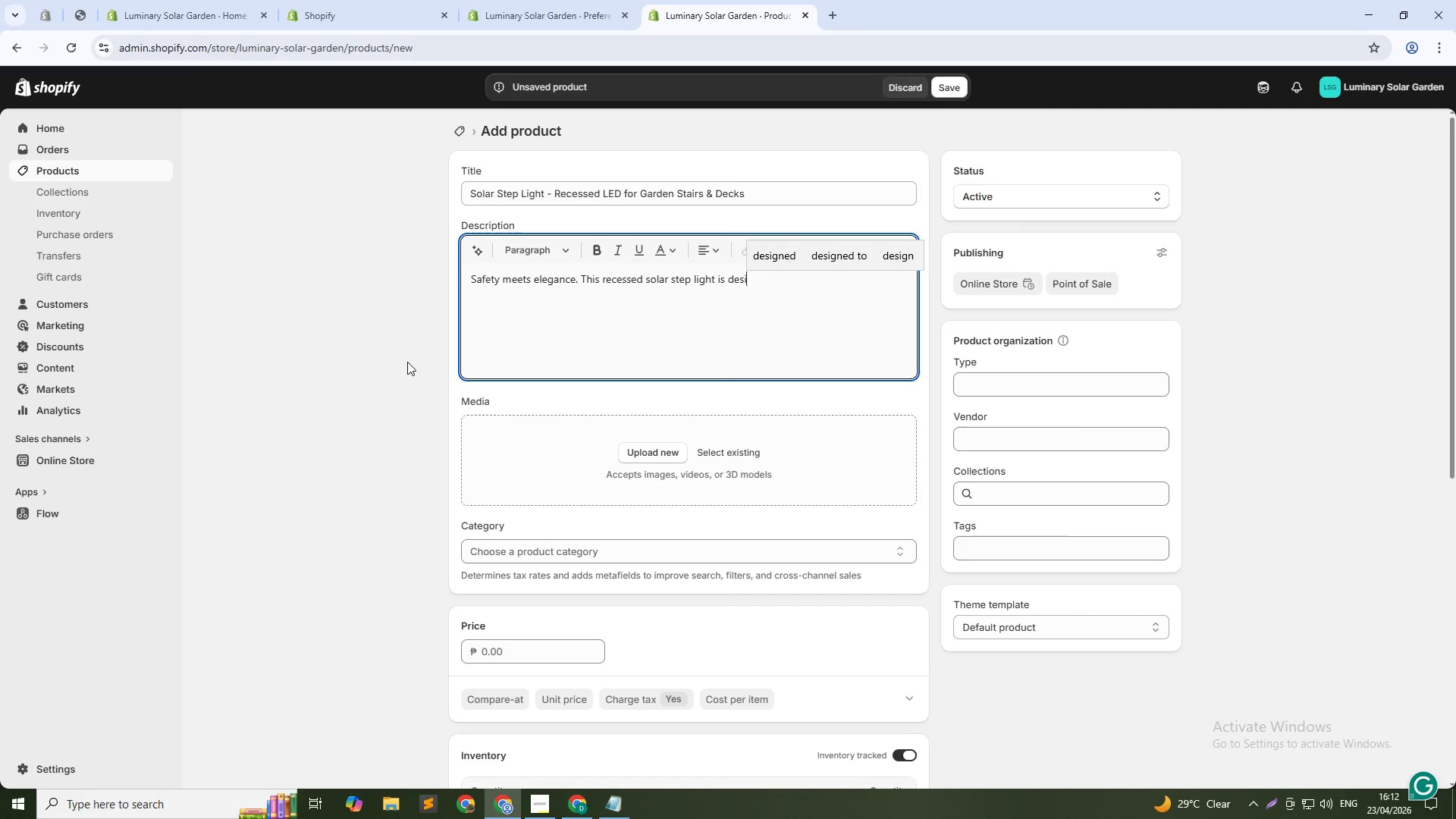 
type(gned for garden stairs, decks, and )
 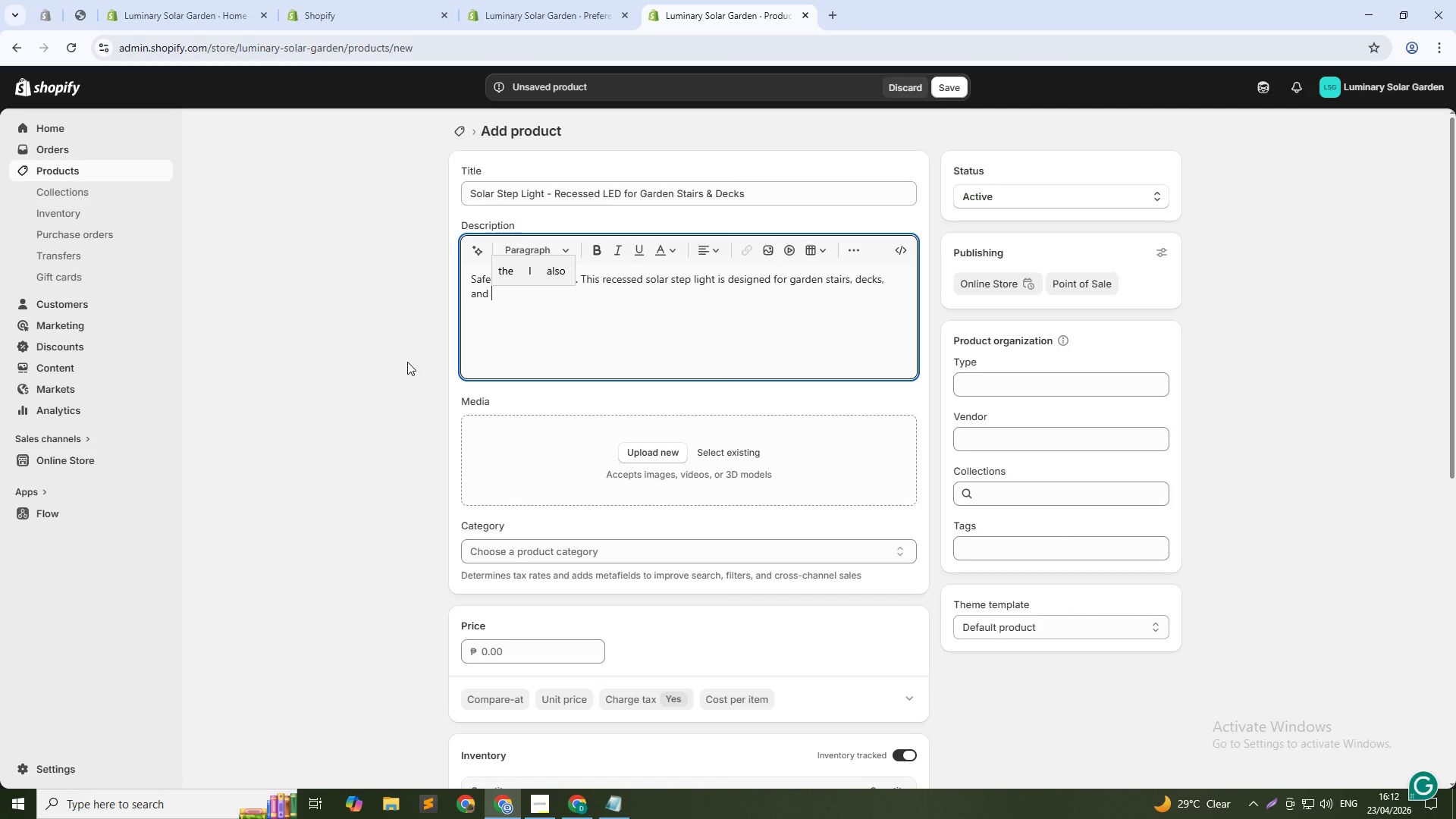 
type(re)
 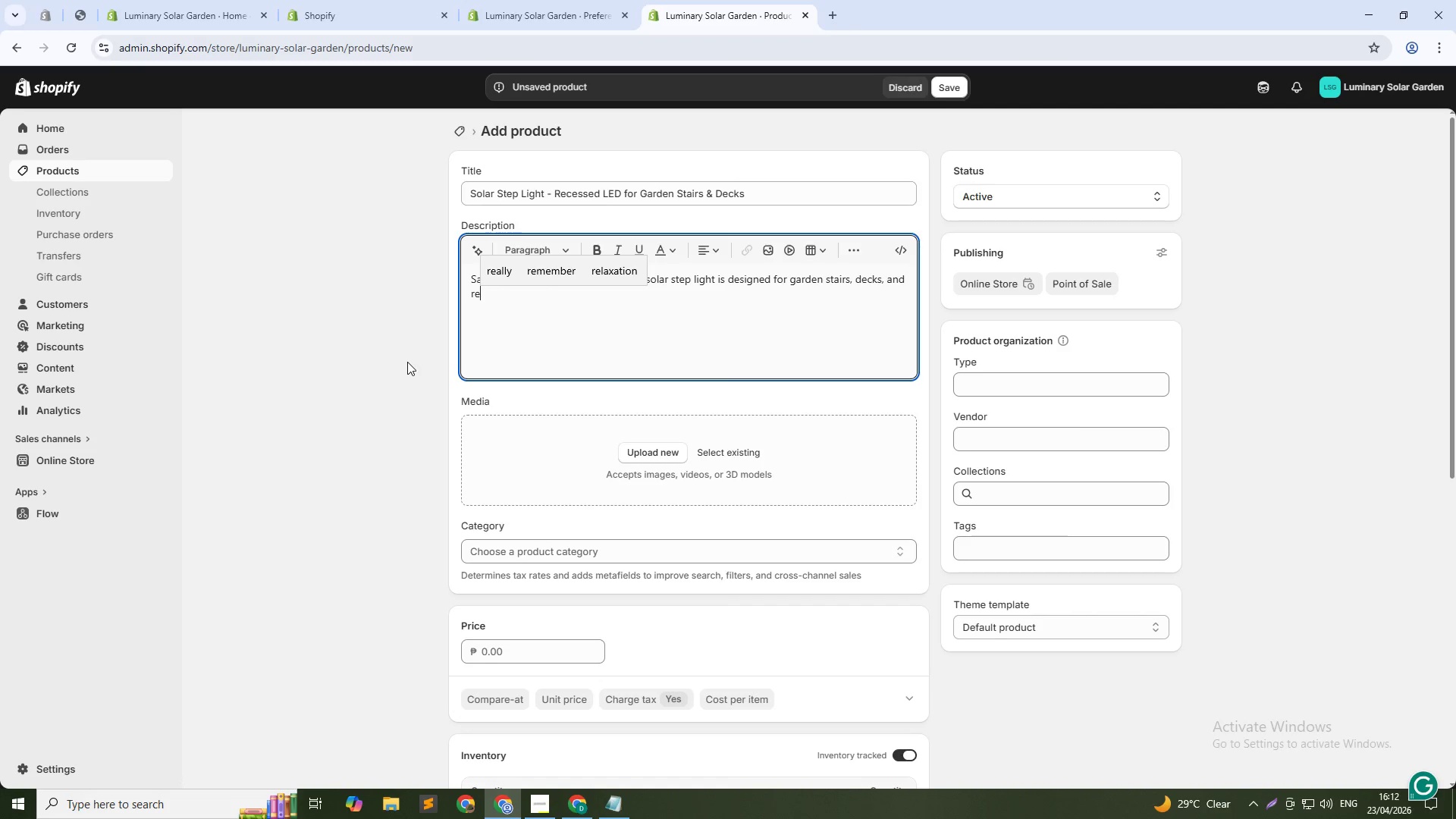 
type(taining)
 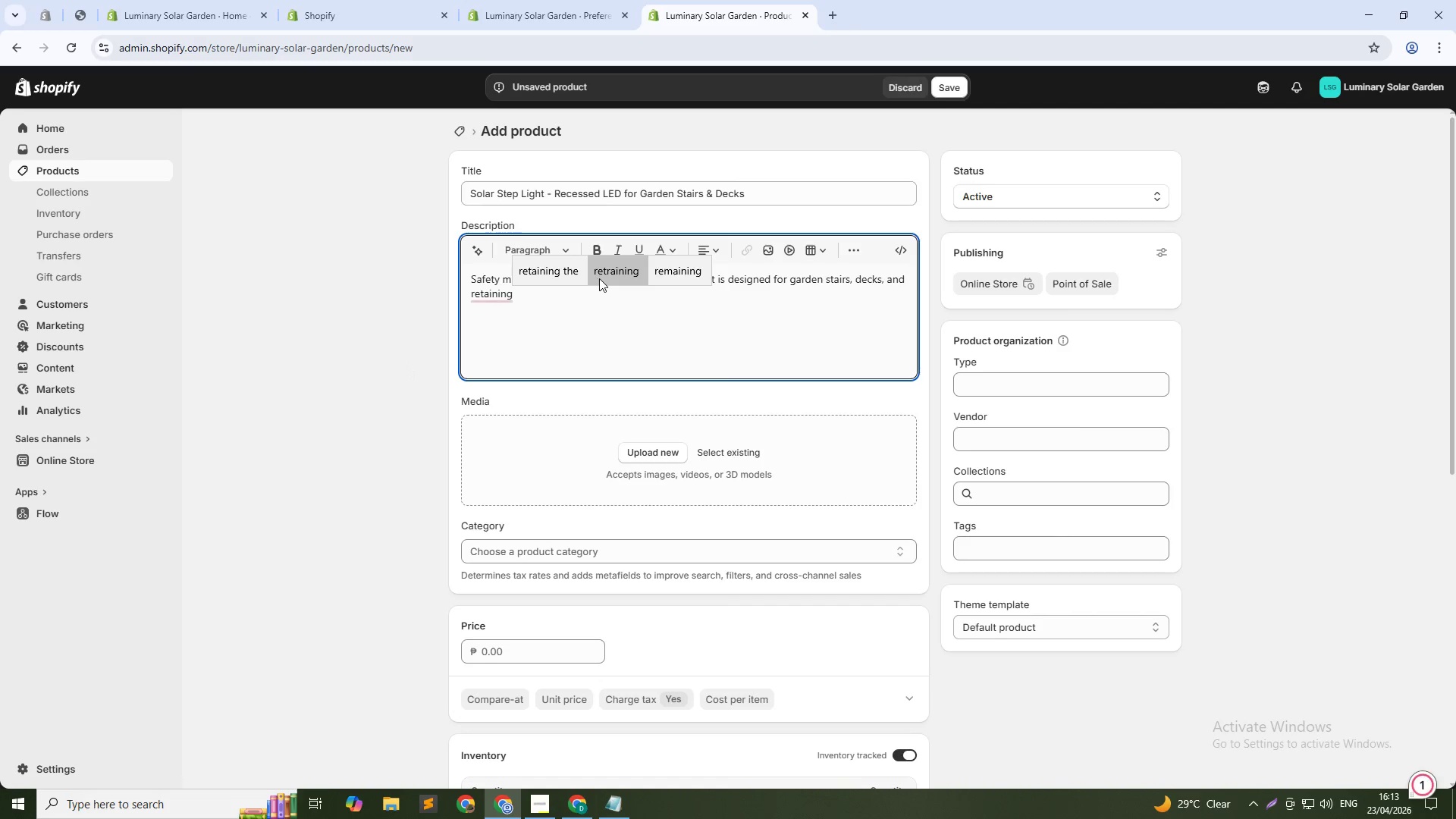 
left_click([599, 278])
 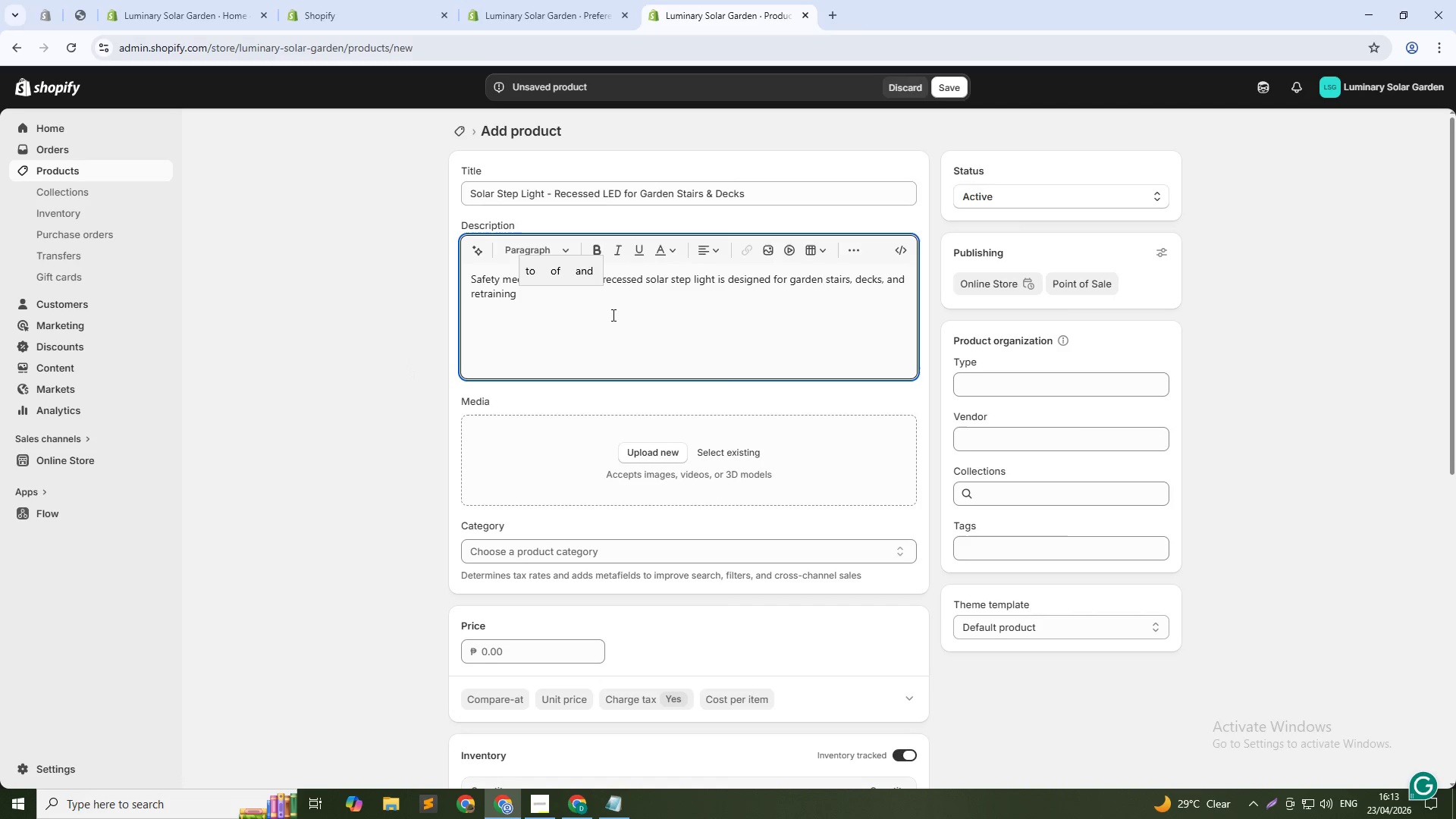 
type(walls. The low-profile)
 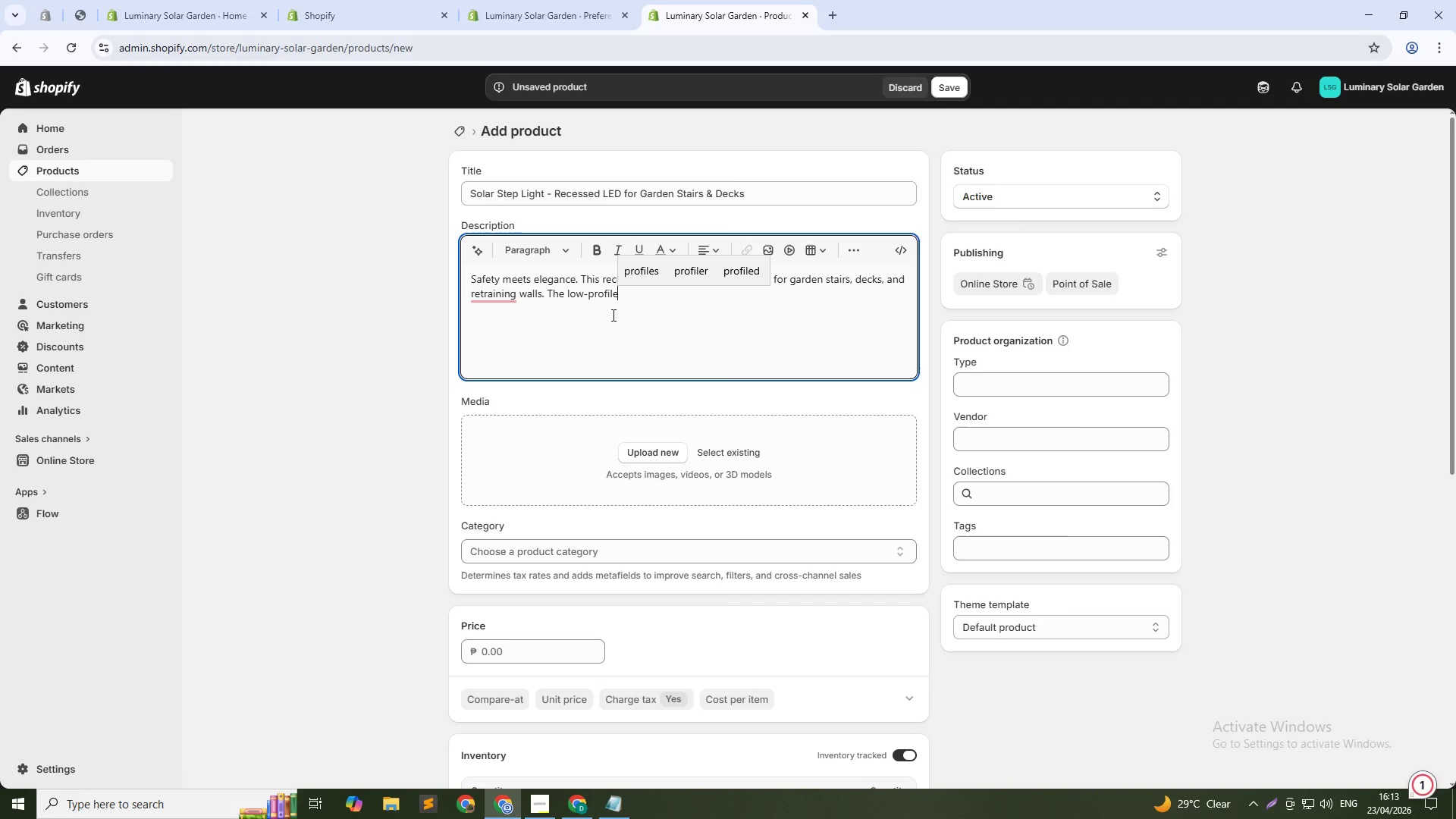 
left_click([510, 293])
 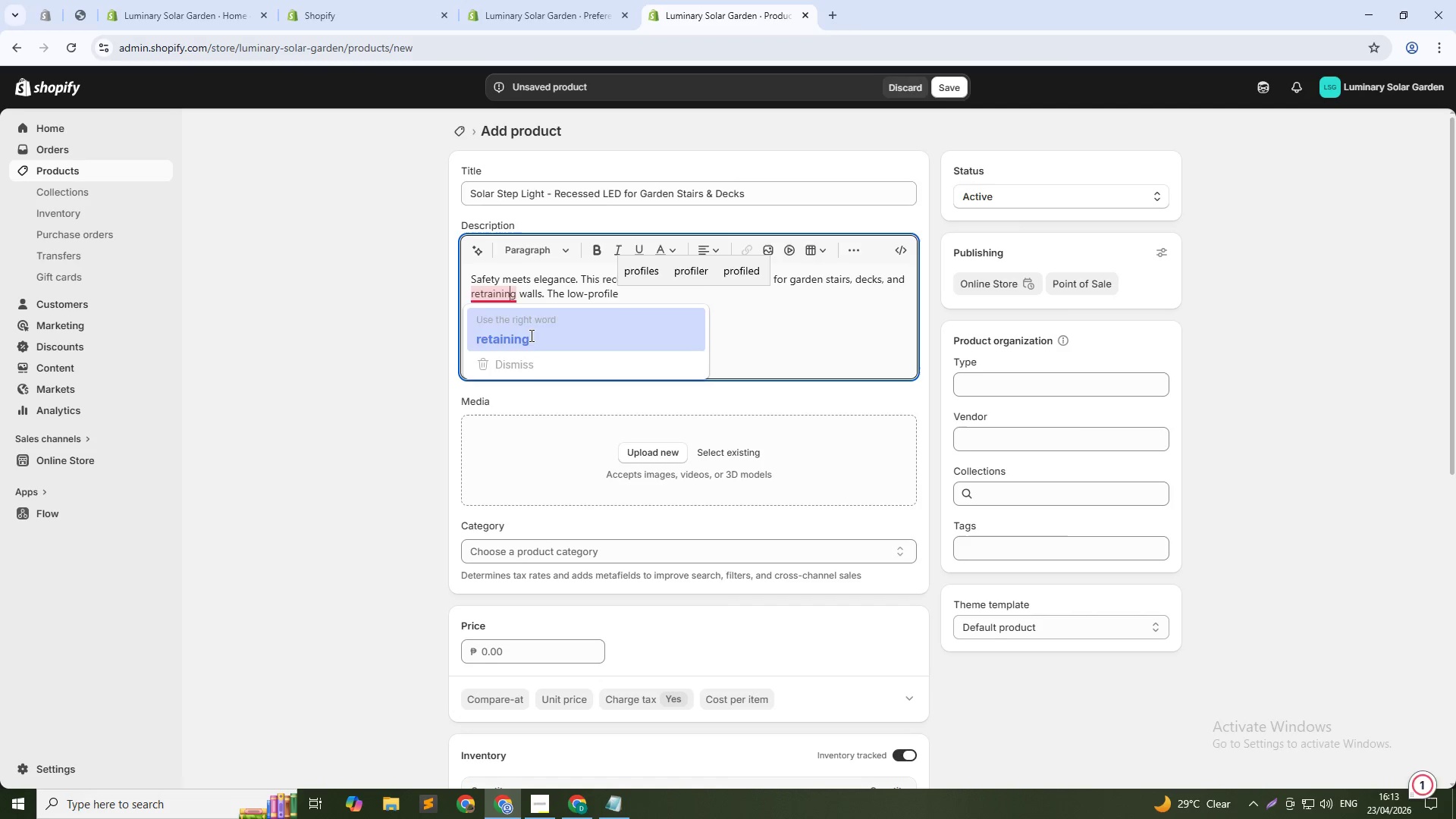 
key(Unknown)
 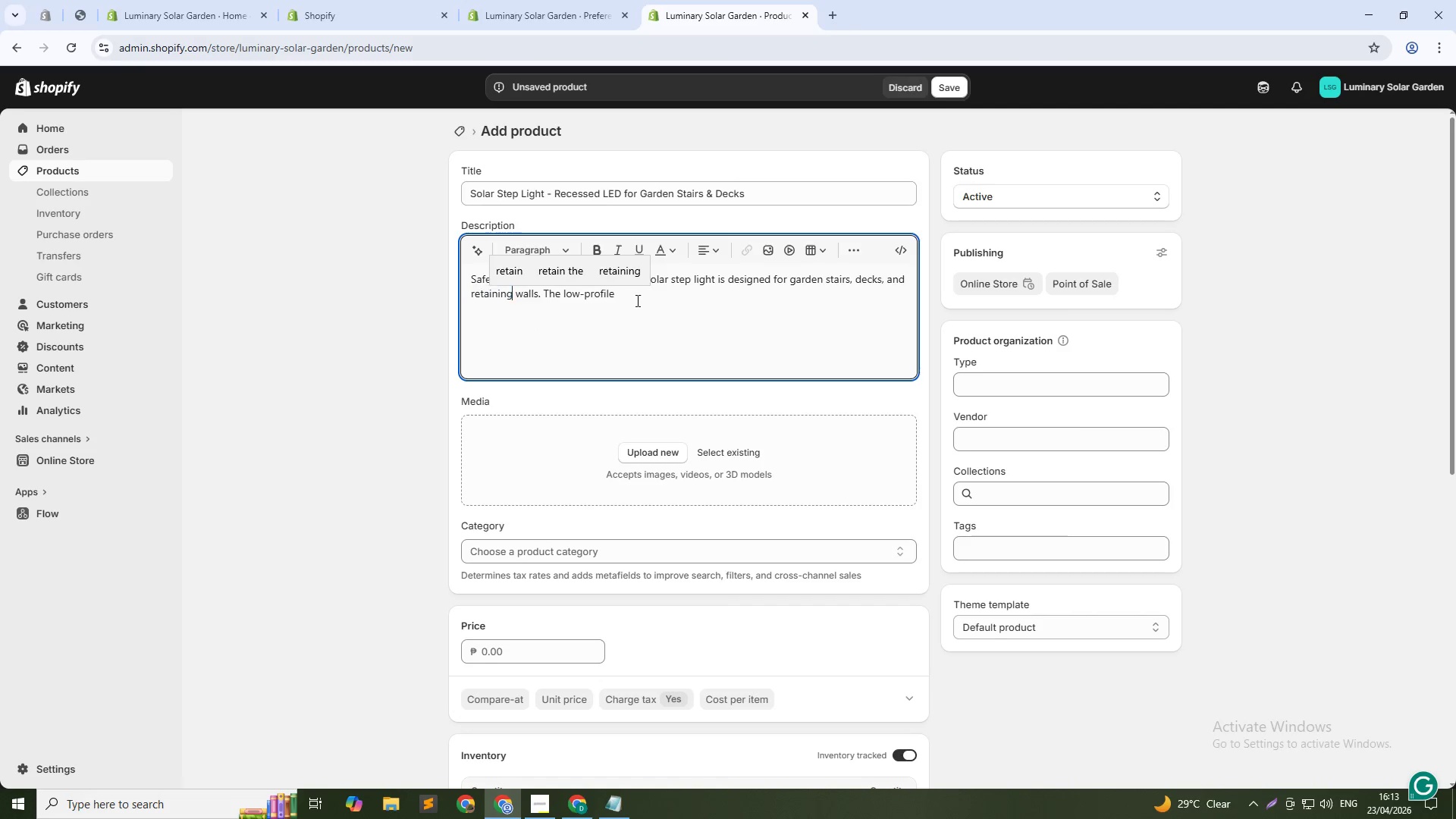 
key(Unknown)
 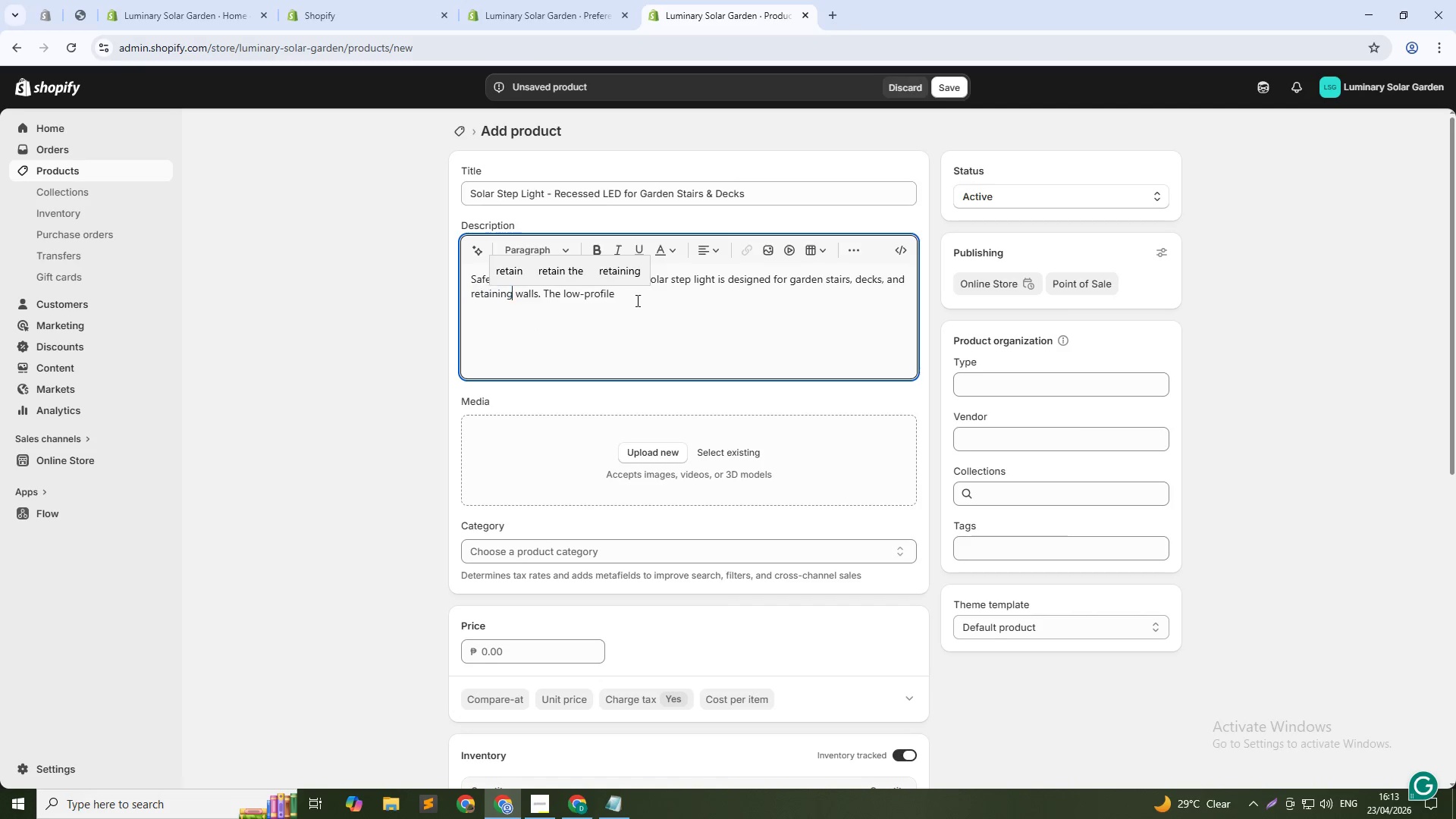 
key(Unknown)
 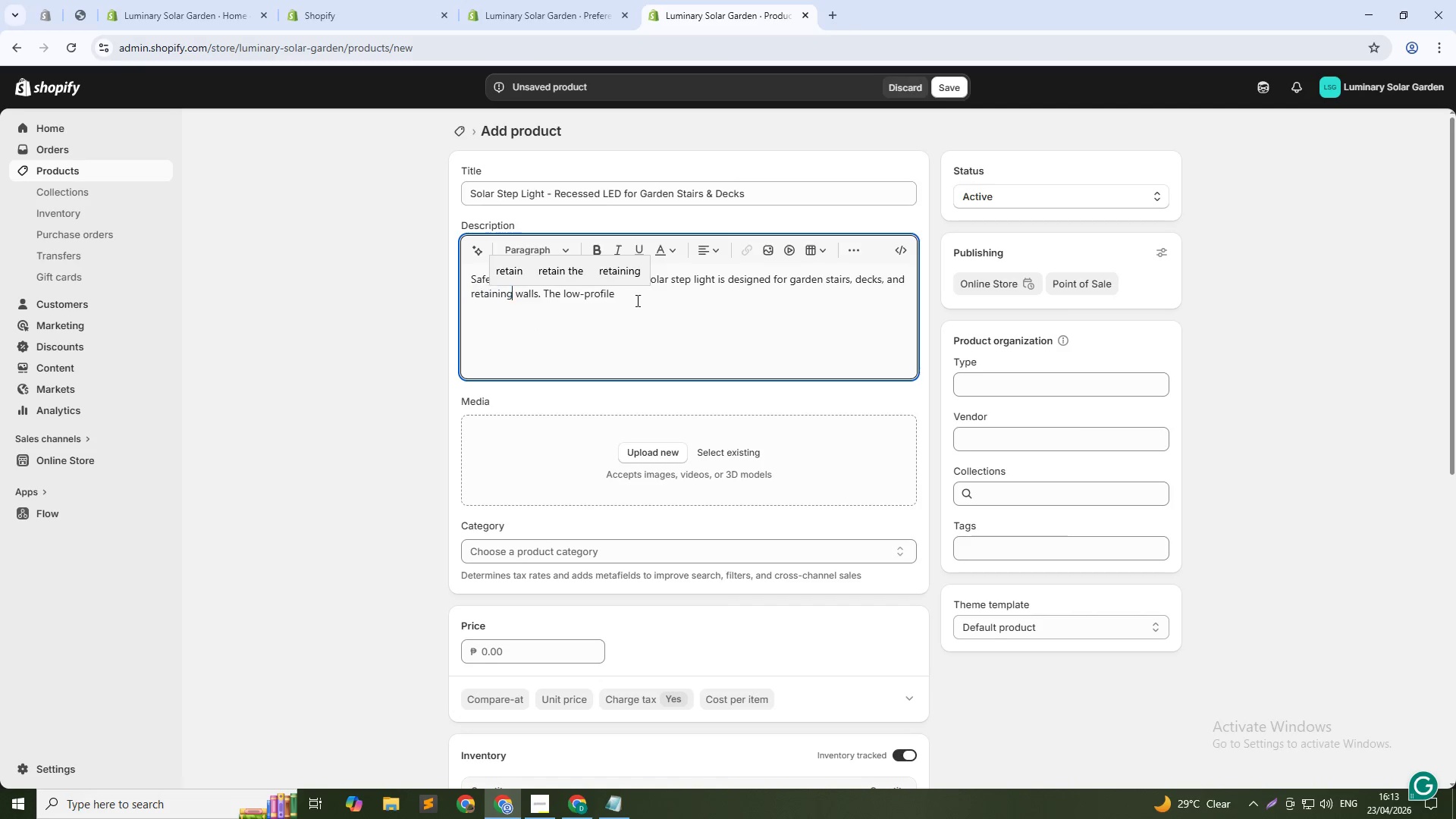 
key(Unknown)
 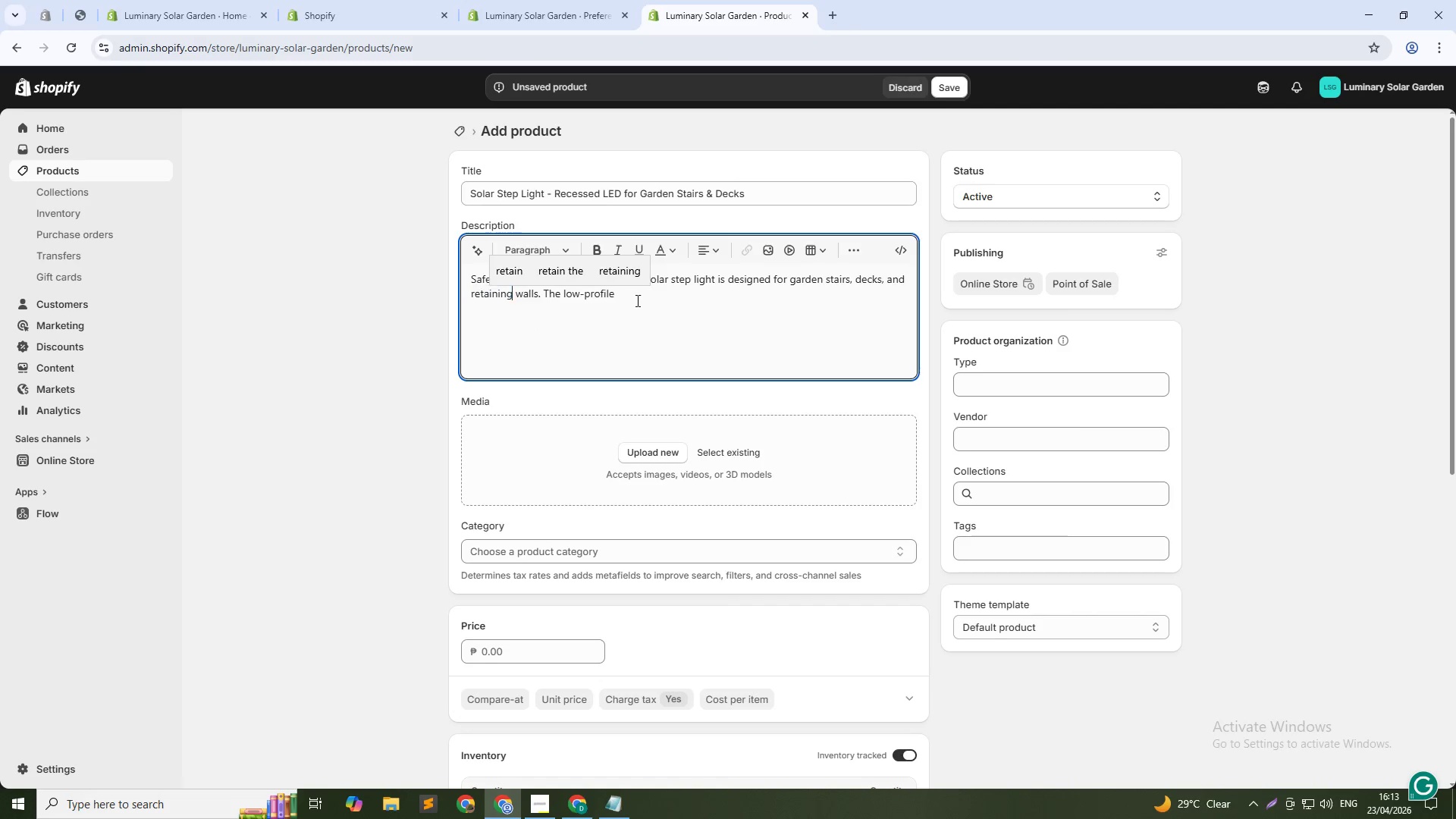 
key(Unknown)
 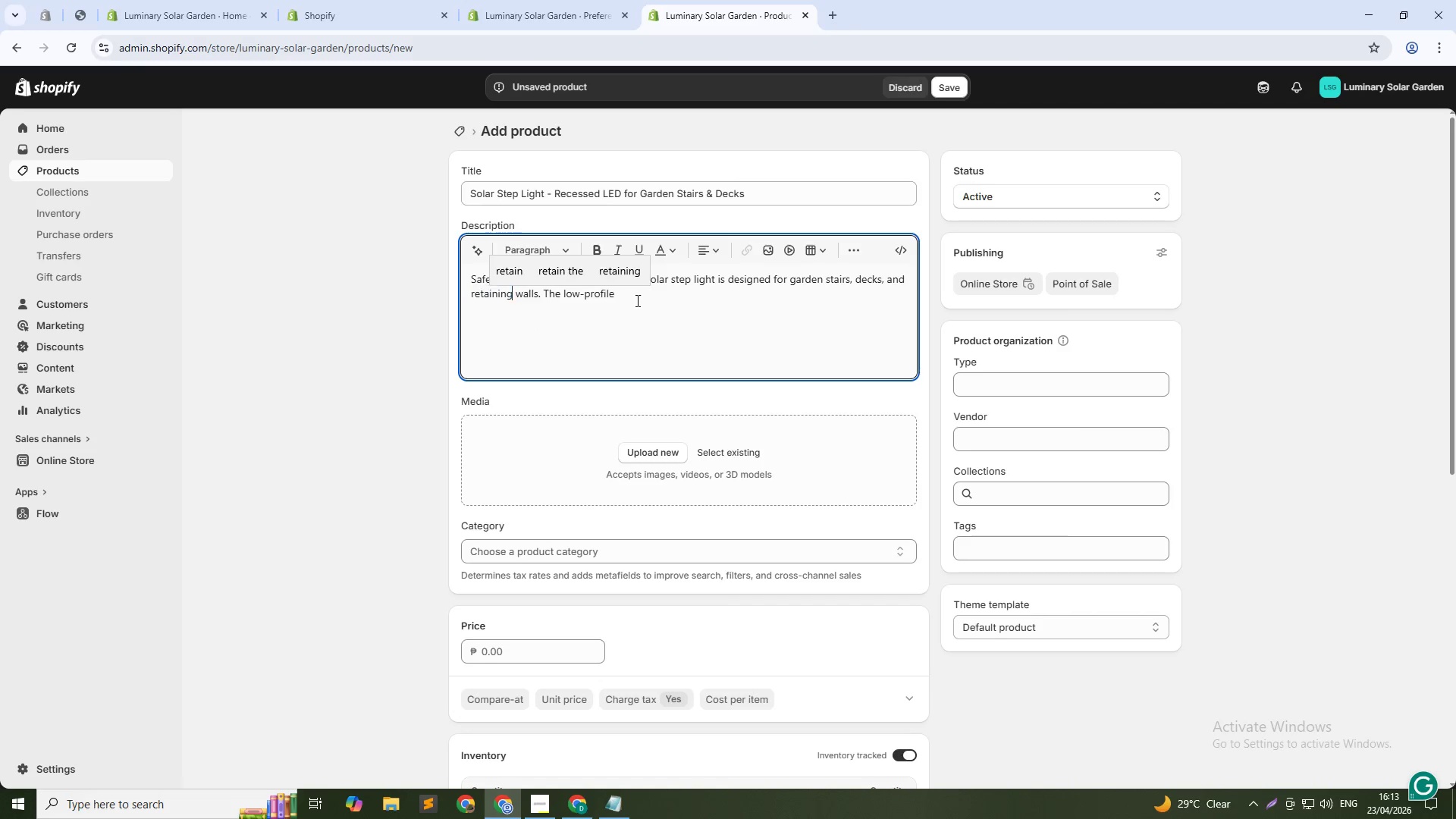 
key(Unknown)
 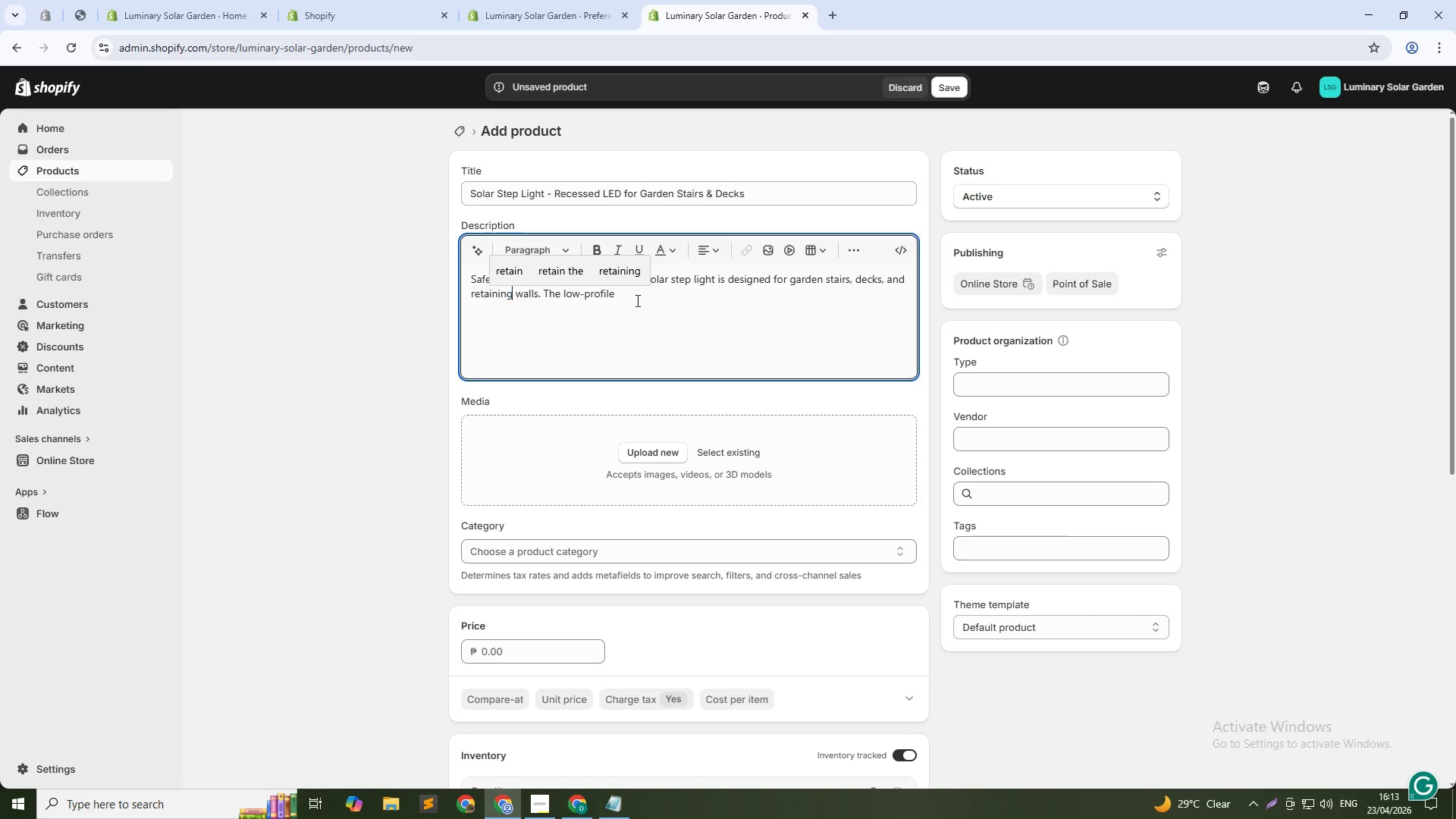 
key(Unknown)
 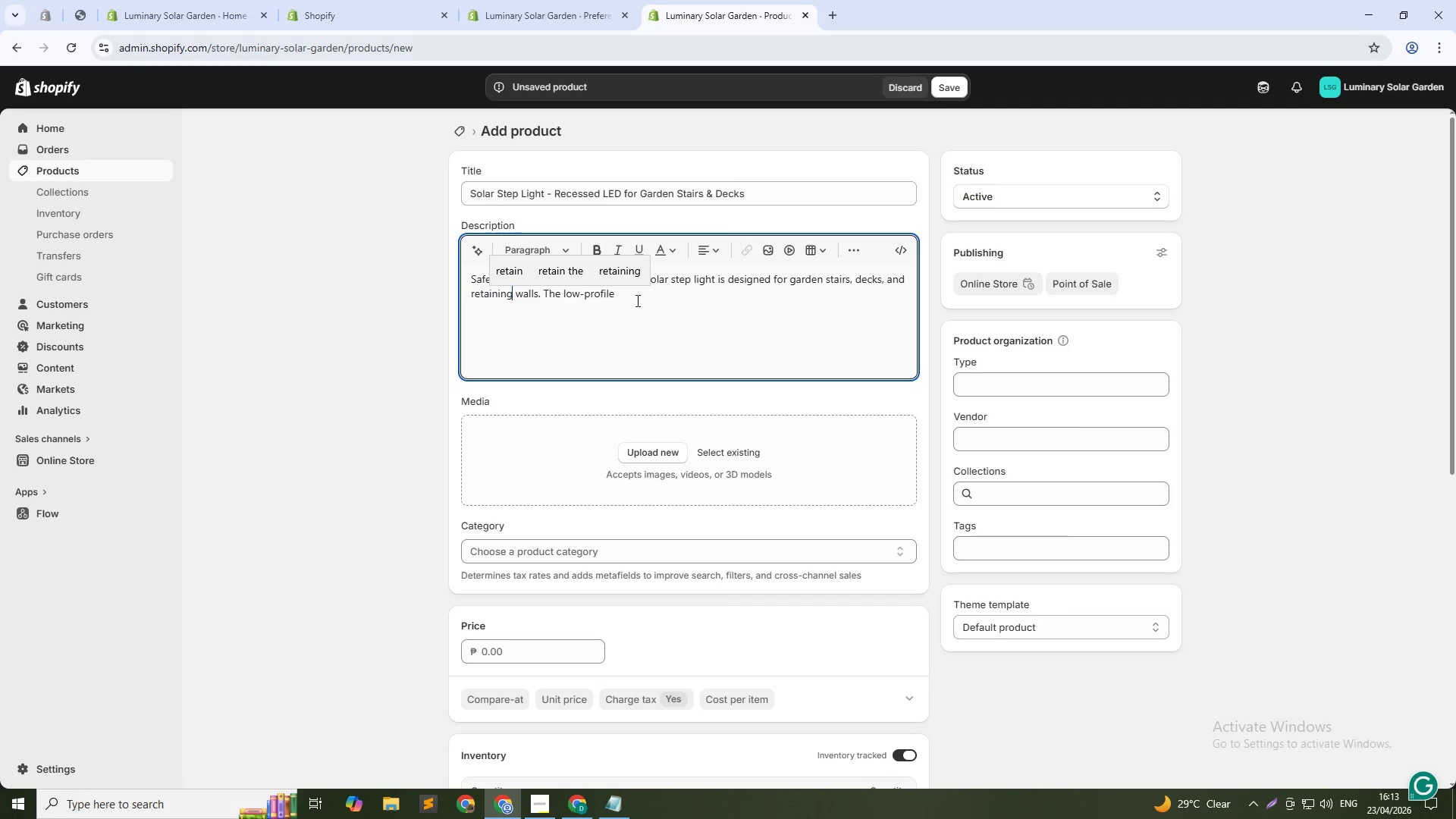 
key(Unknown)
 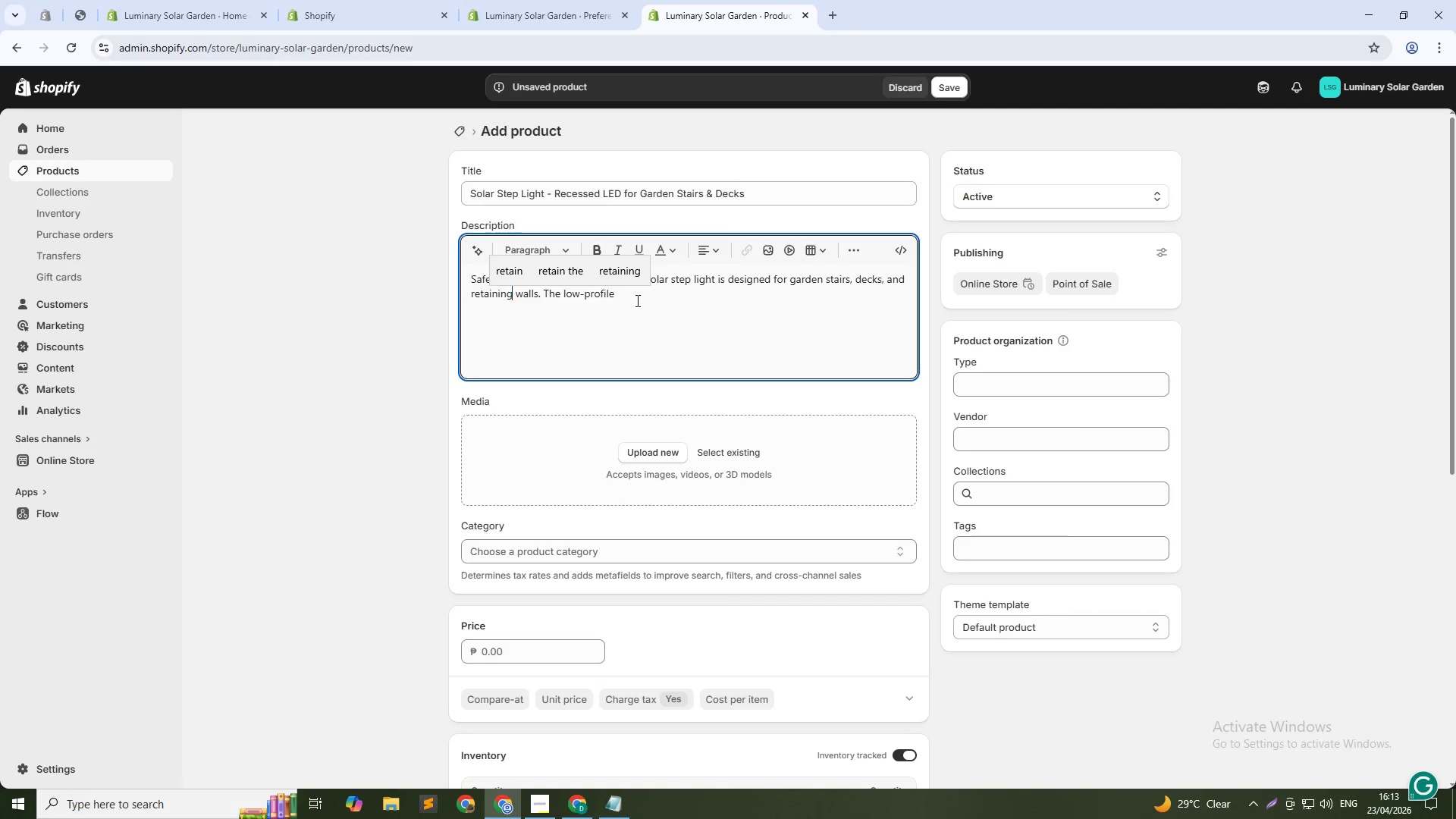 
key(Unknown)
 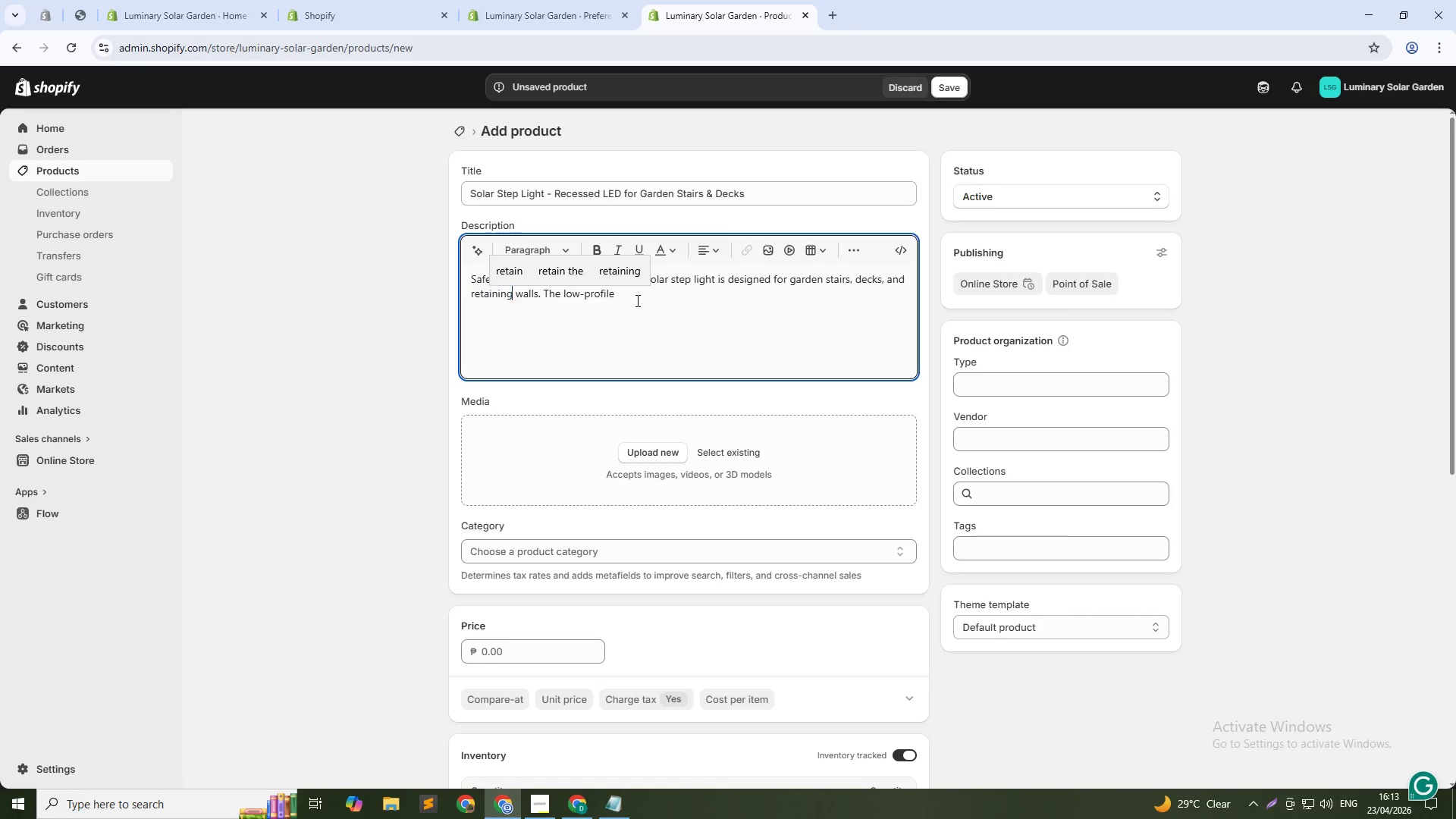 
left_click([634, 300])
 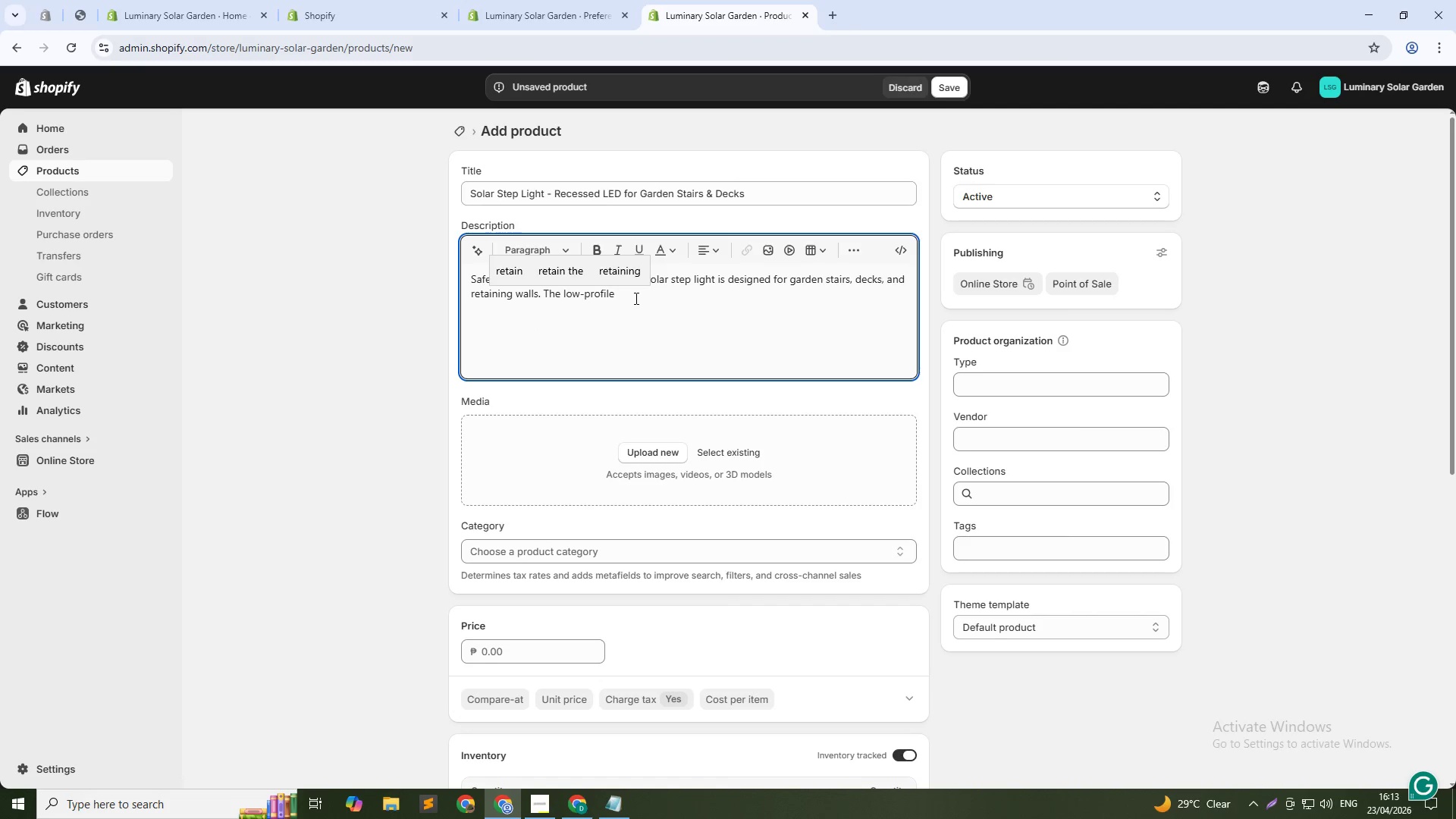 
type( stainless steel housing mounts flush into sur)
 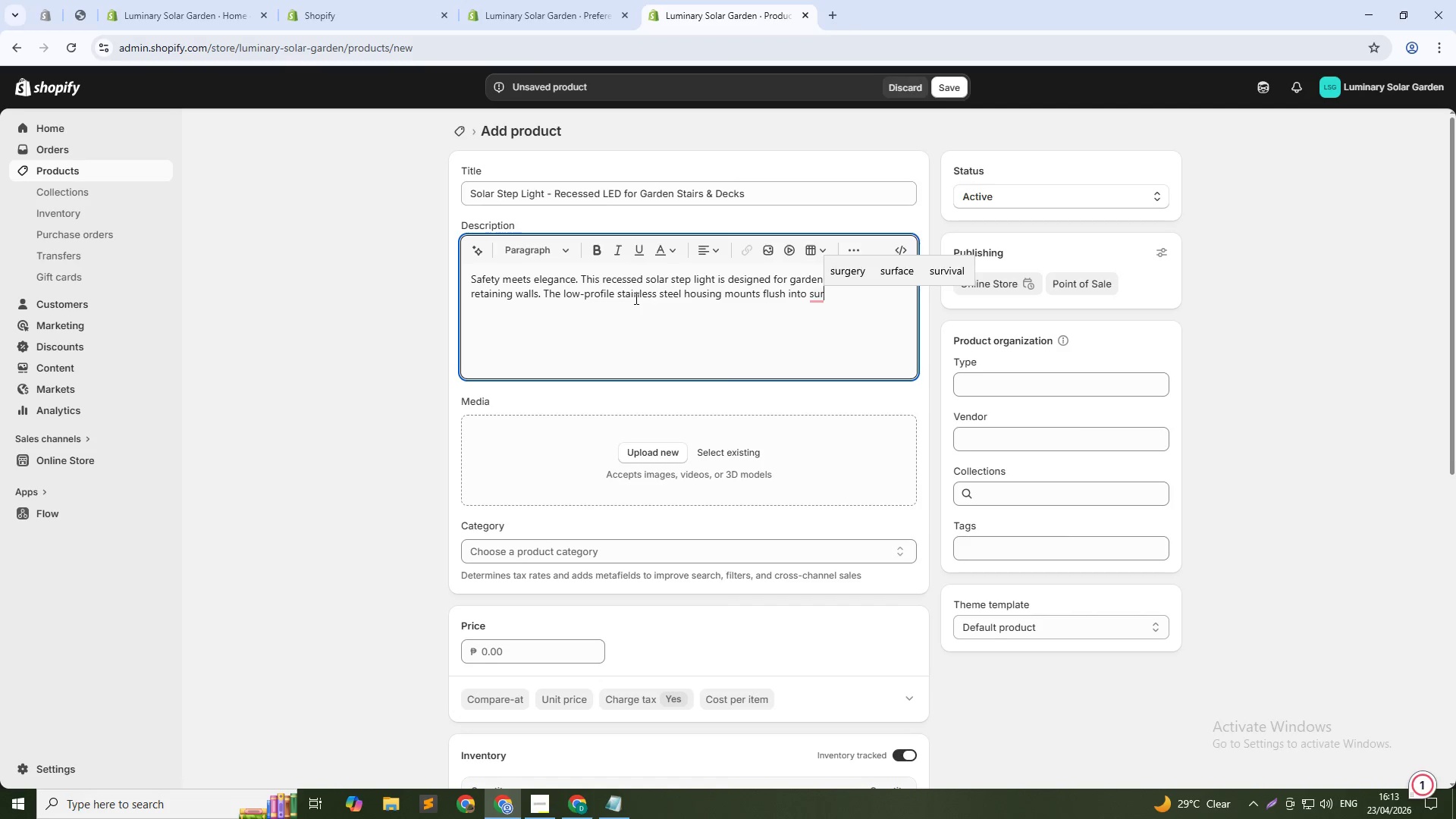 
wait(7.05)
 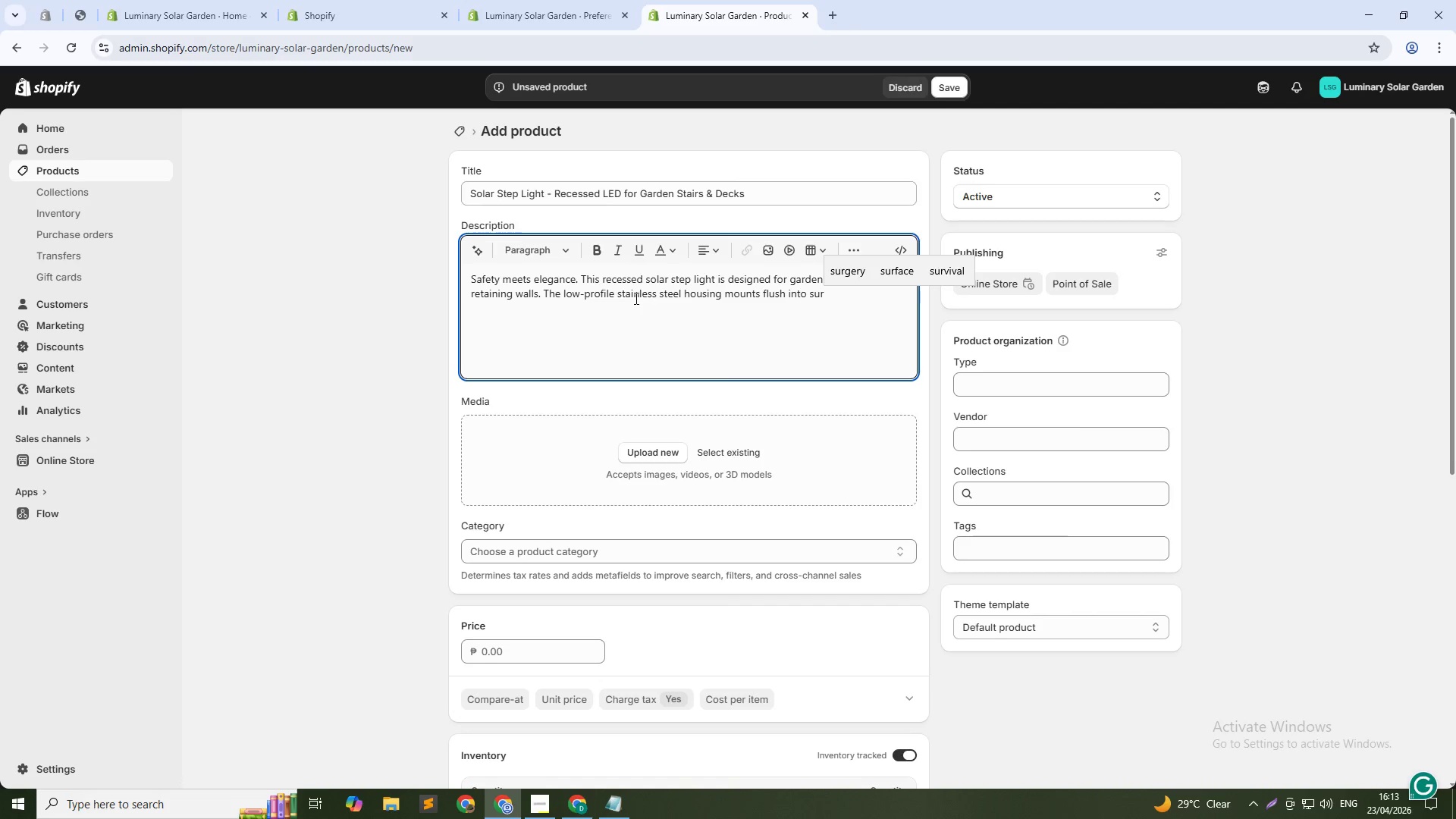 
type(faces ,while the warm LED provifes)
key(Backspace)
key(Backspace)
key(Backspace)
type(des 50 lumens of gentle illumination. i)
key(Backspace)
type(Includes remote solar panel)
 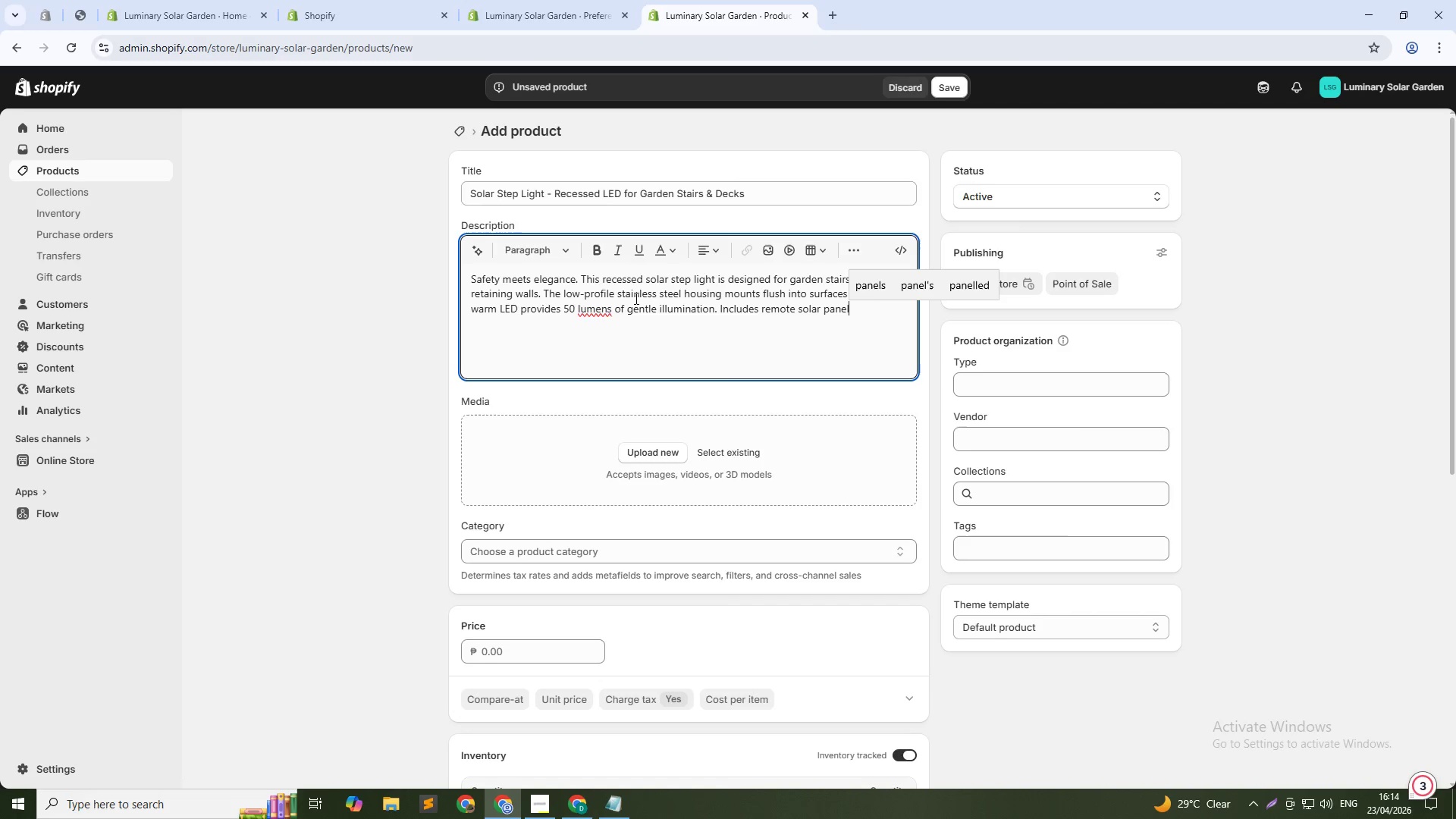 
type( ())
 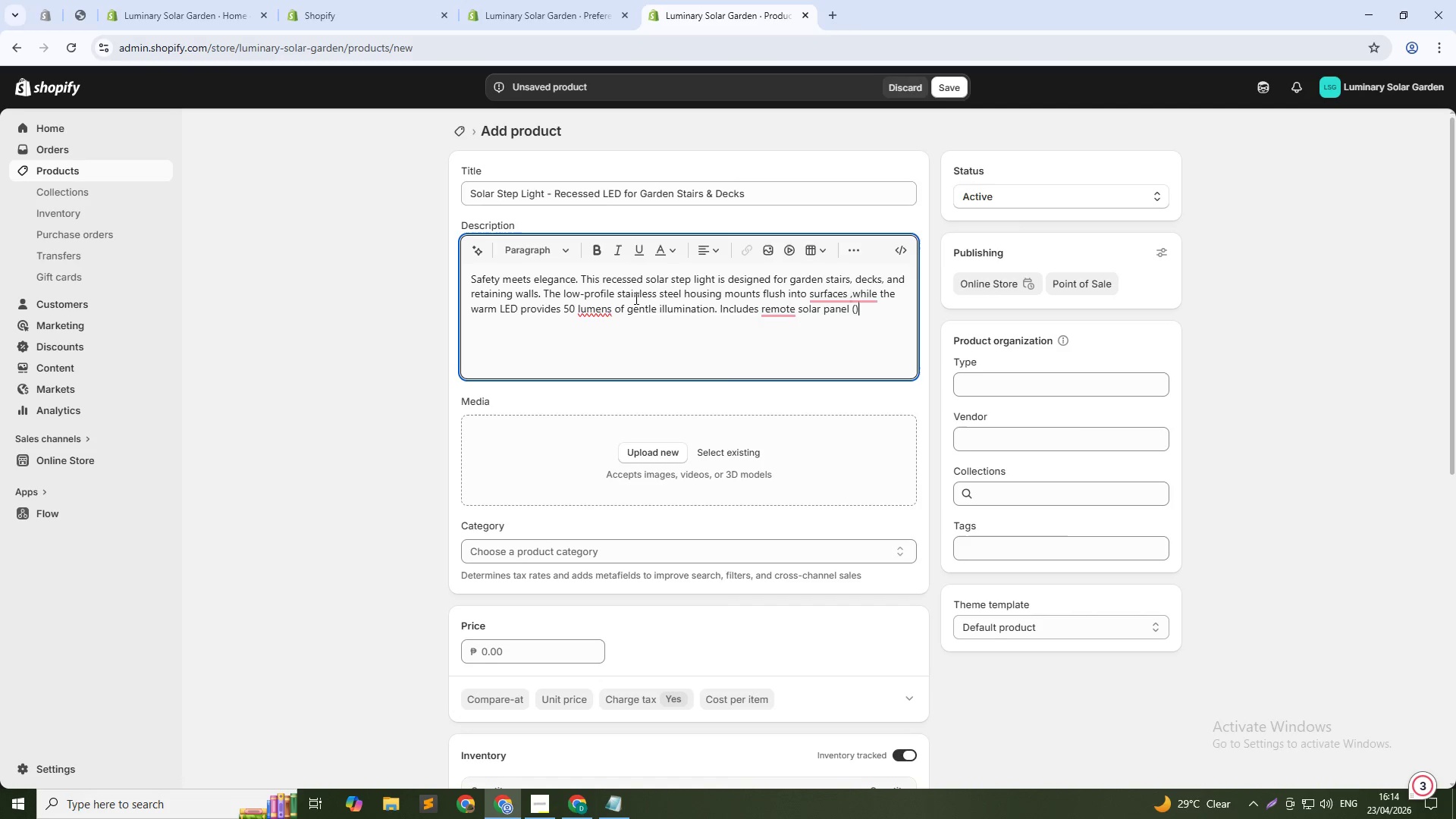 
key(ArrowLeft)
 